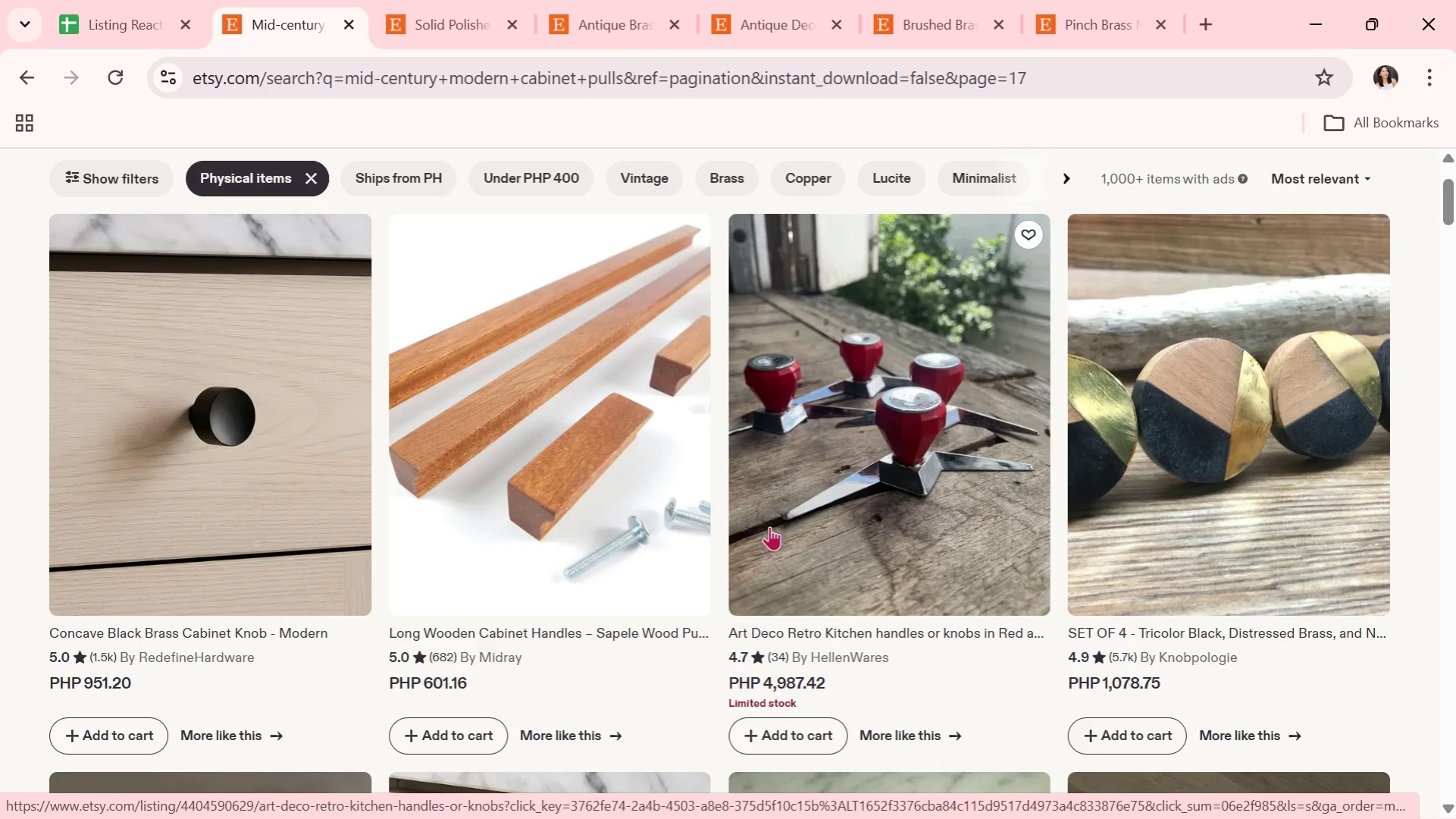 
scroll: coordinate [745, 515], scroll_direction: down, amount: 2.0
 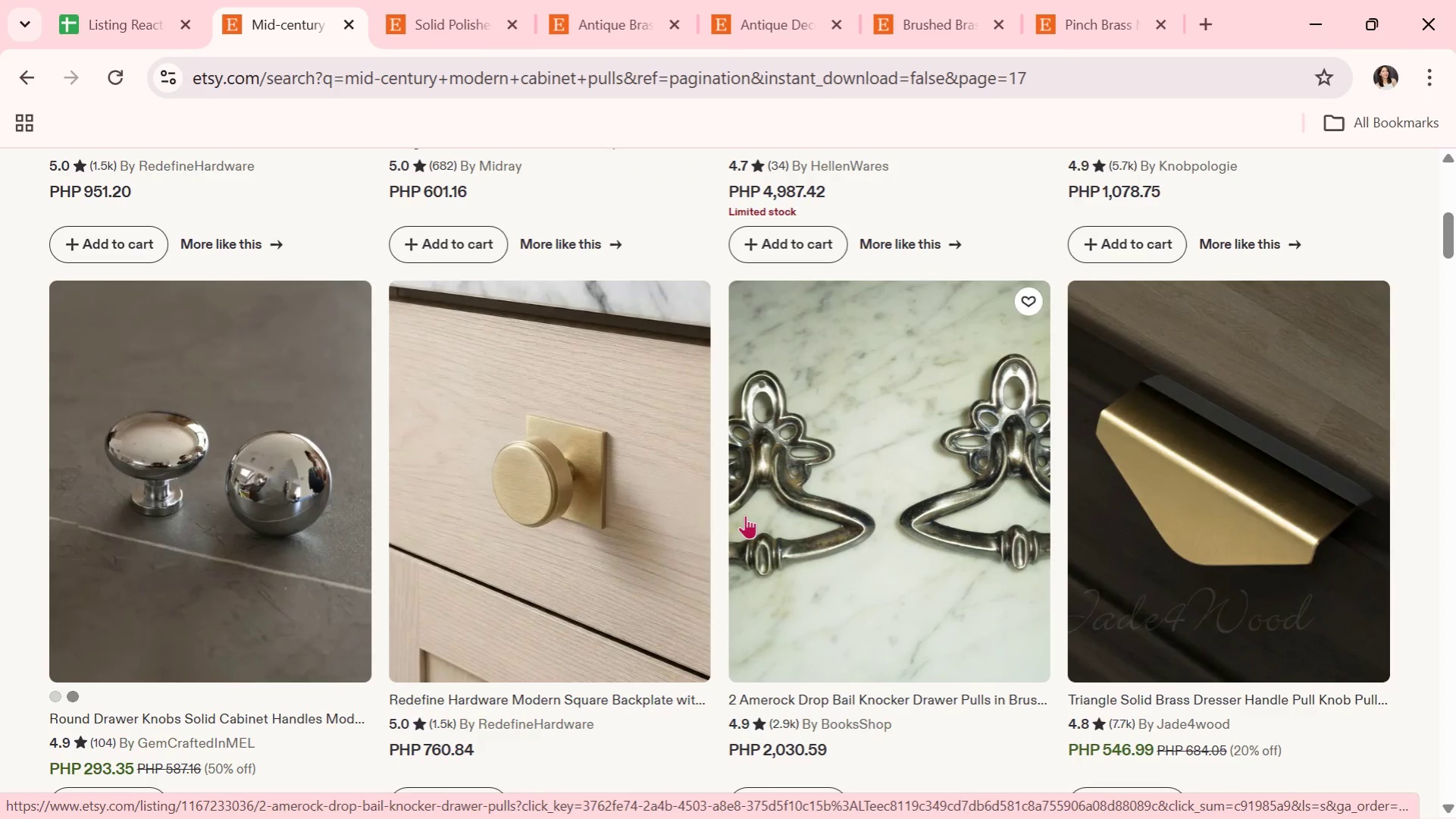 
wait(6.8)
 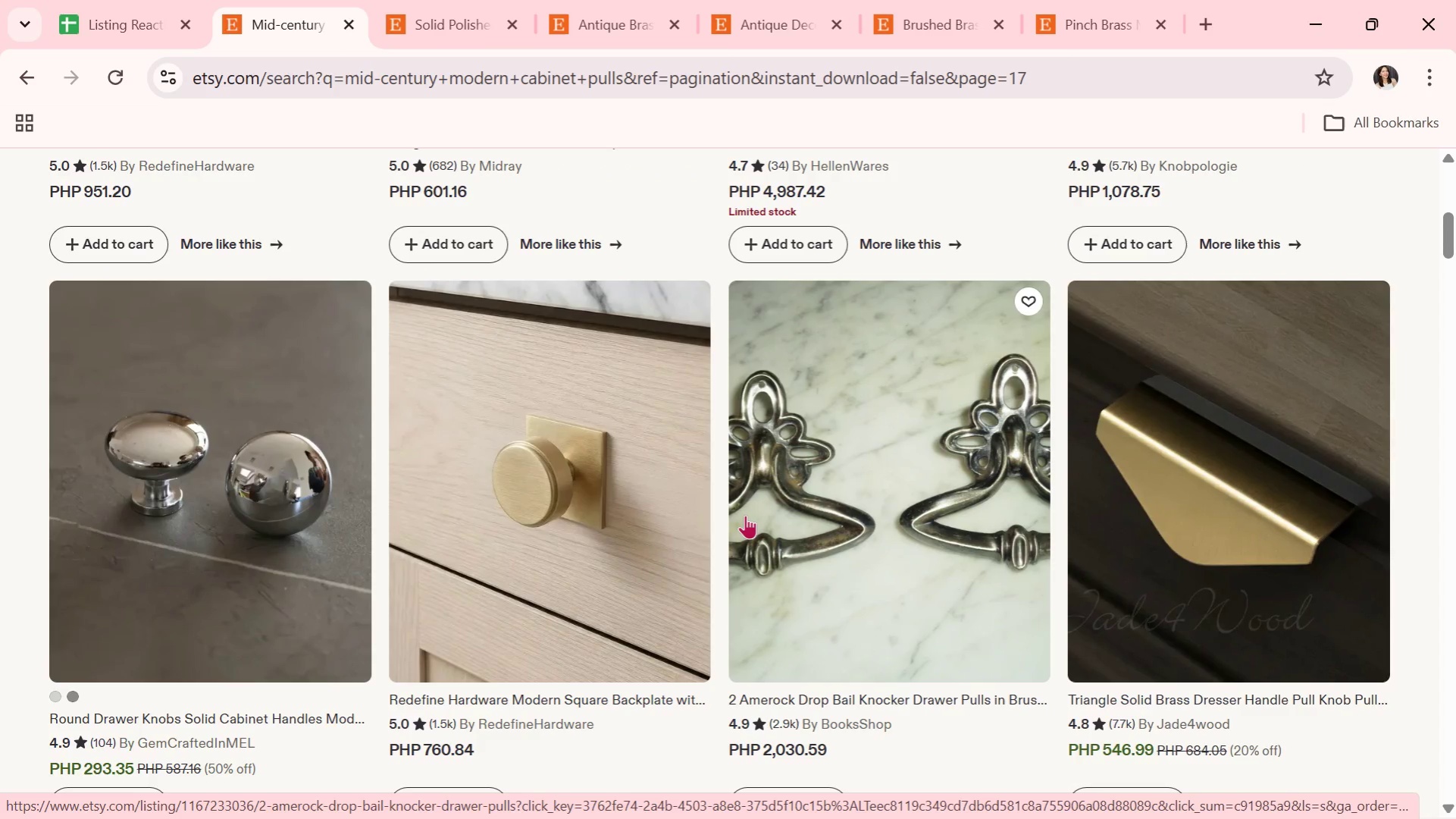 
scroll: coordinate [745, 515], scroll_direction: down, amount: 2.0
 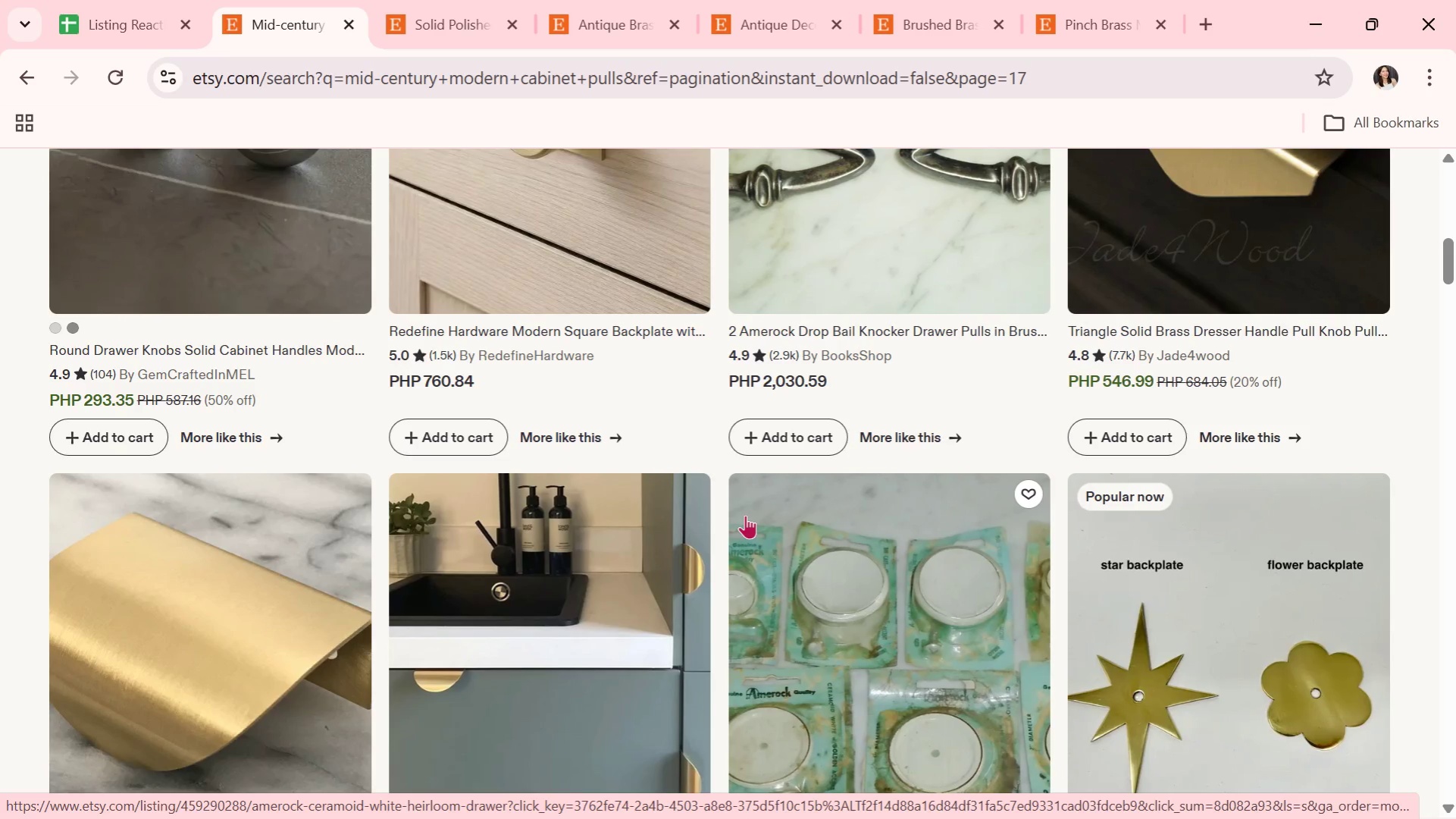 
wait(7.53)
 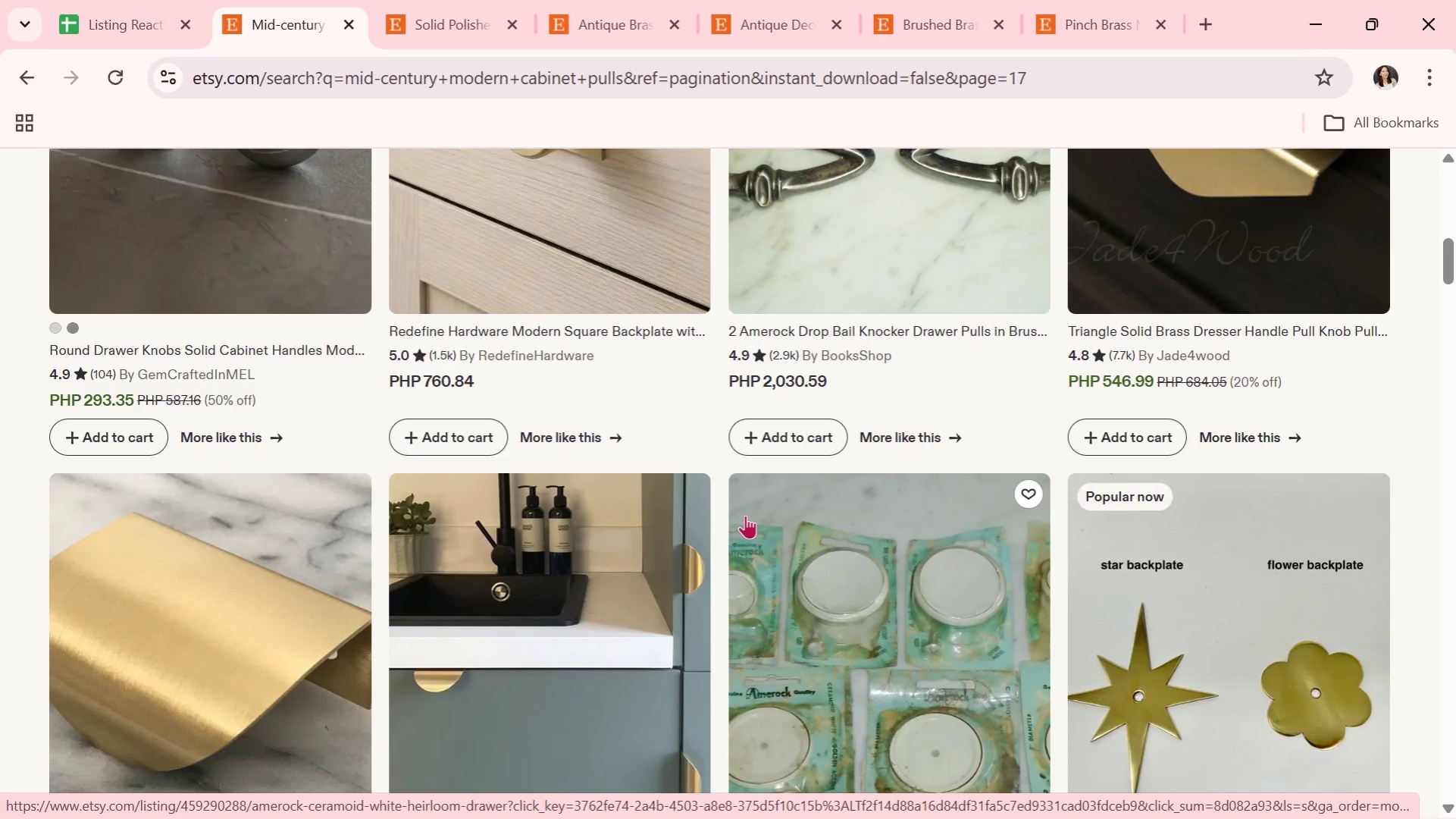 
scroll: coordinate [639, 518], scroll_direction: down, amount: 10.0
 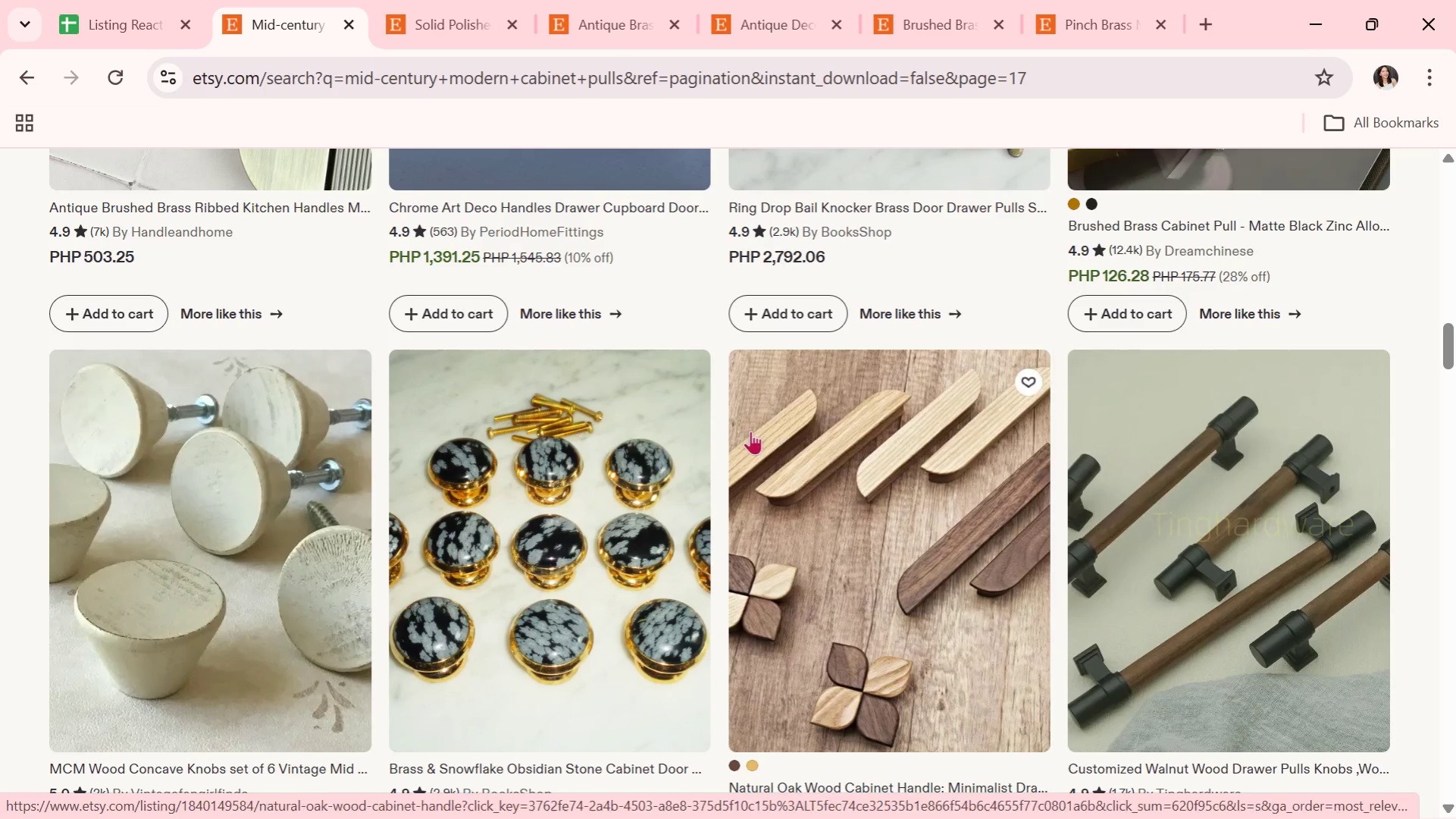 
left_click([806, 442])
 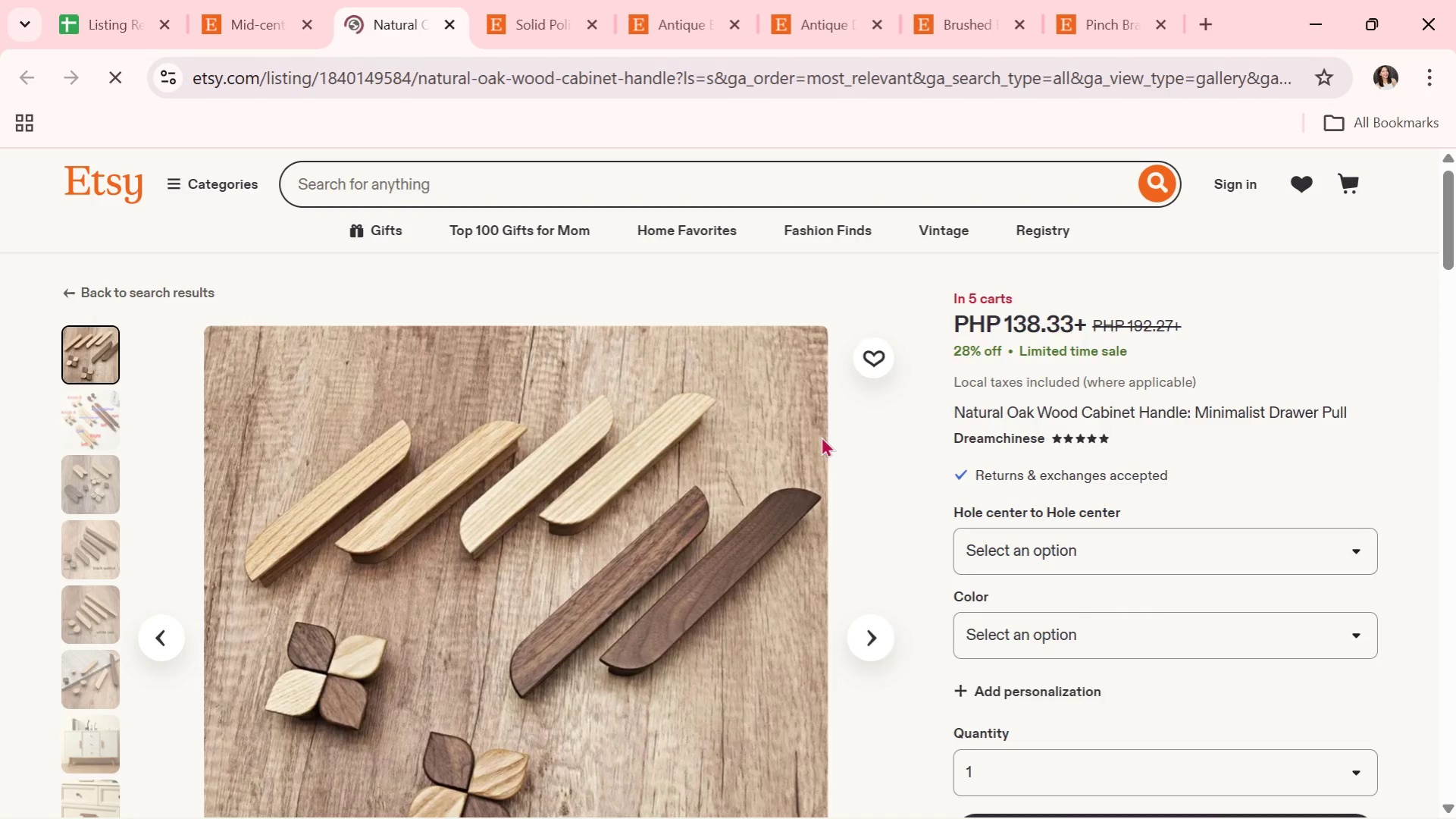 
scroll: coordinate [821, 436], scroll_direction: down, amount: 2.0
 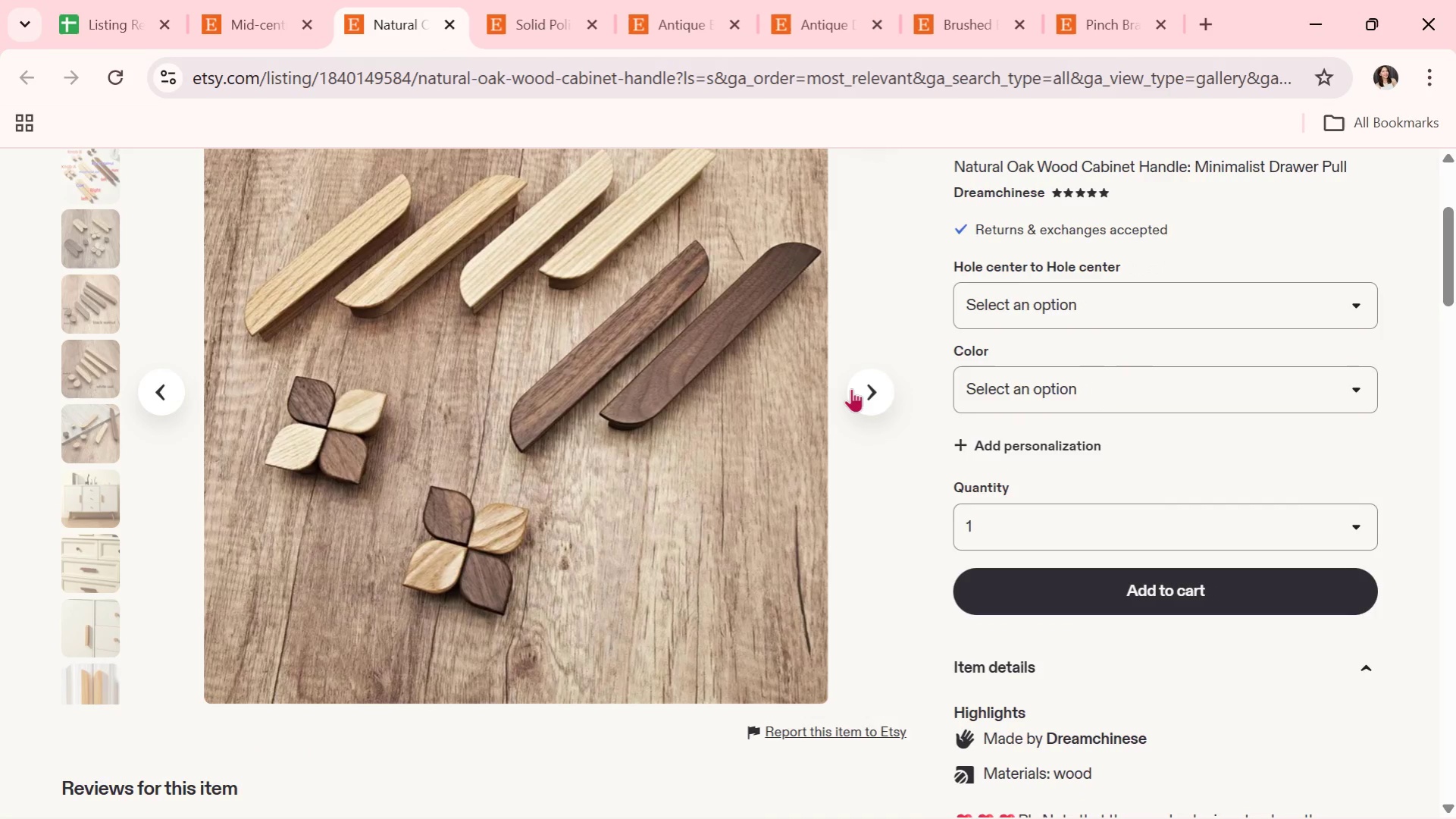 
left_click([851, 388])
 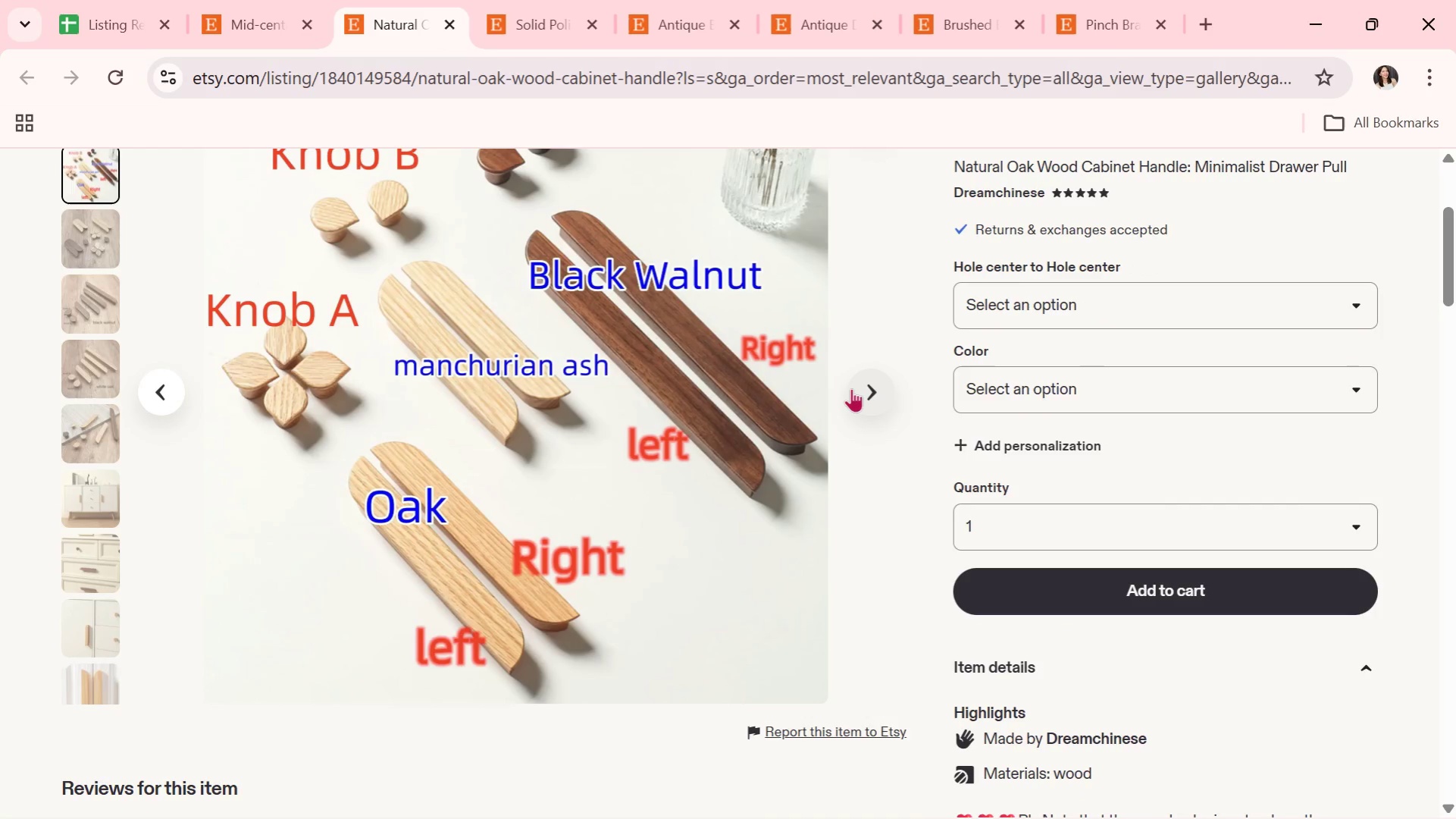 
wait(6.55)
 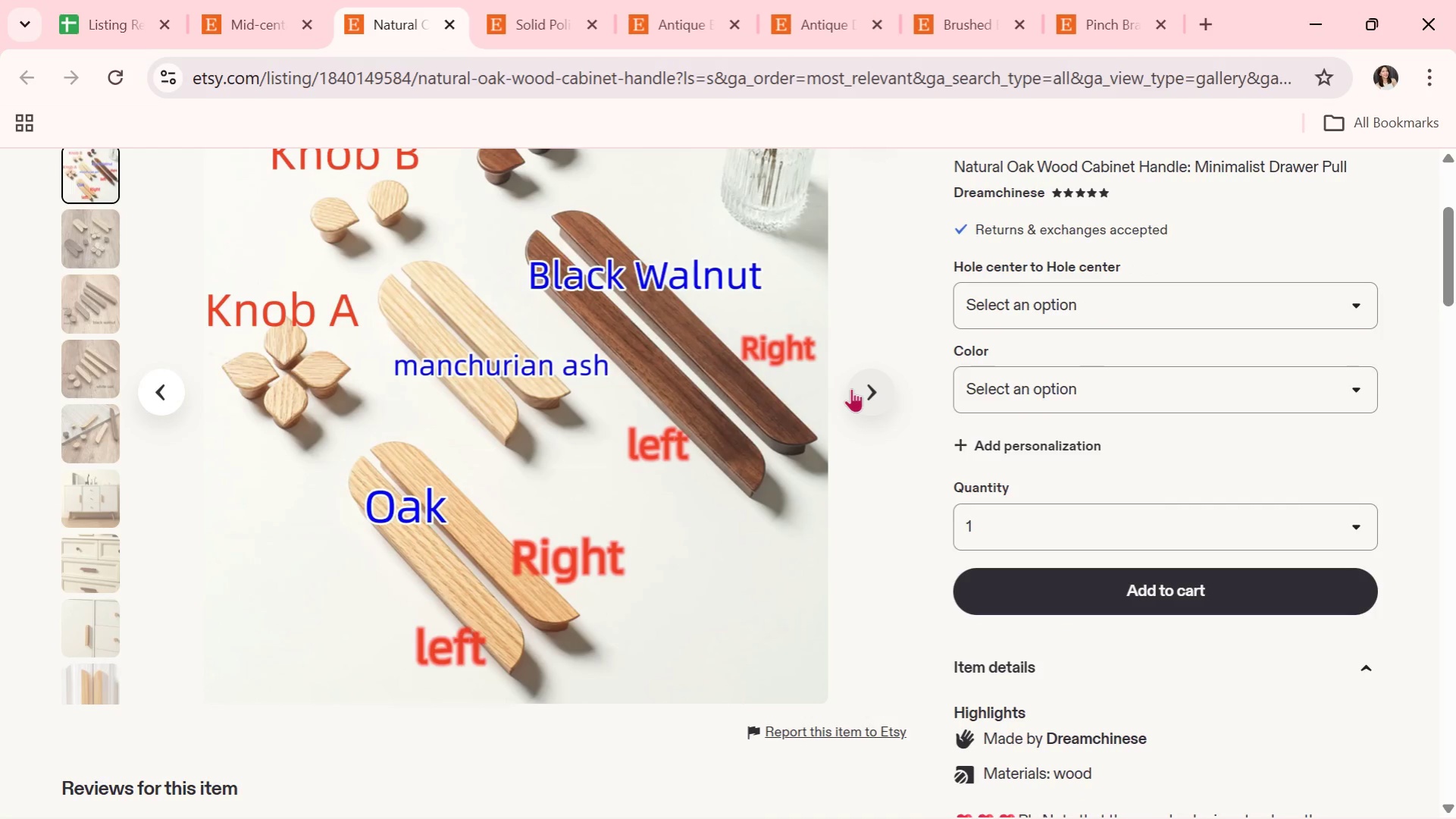 
left_click([851, 388])
 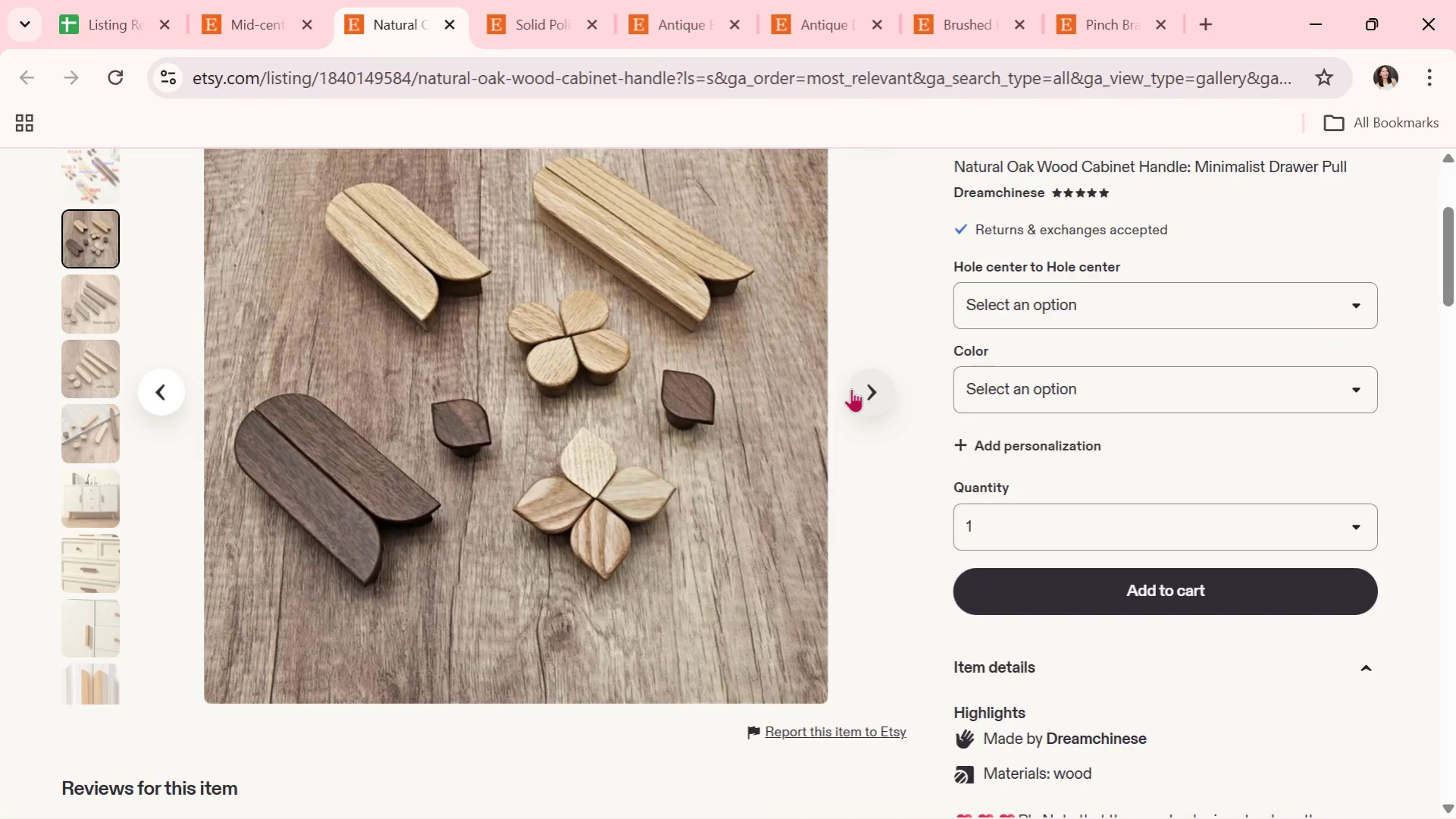 
wait(5.41)
 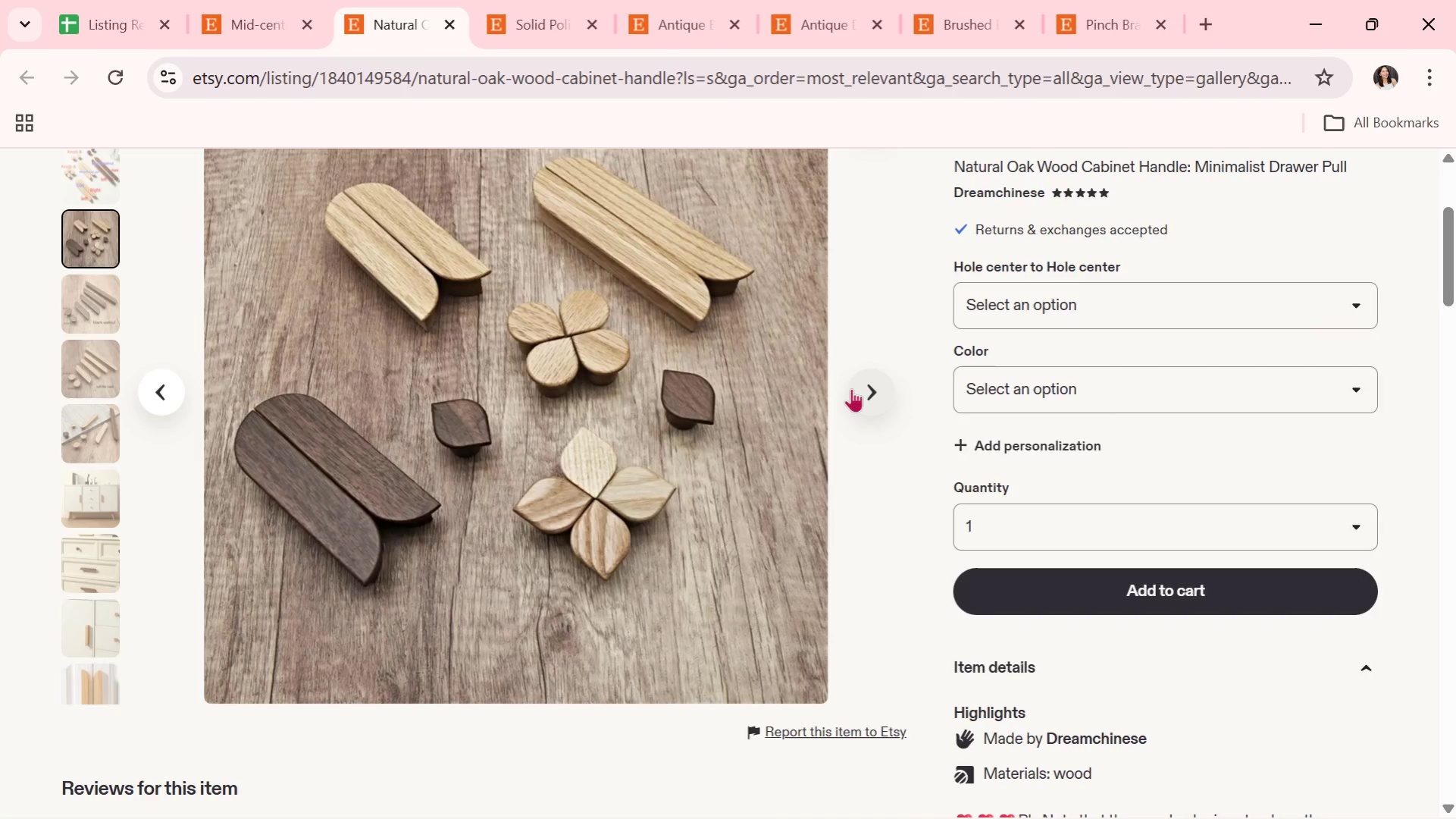 
left_click([851, 388])
 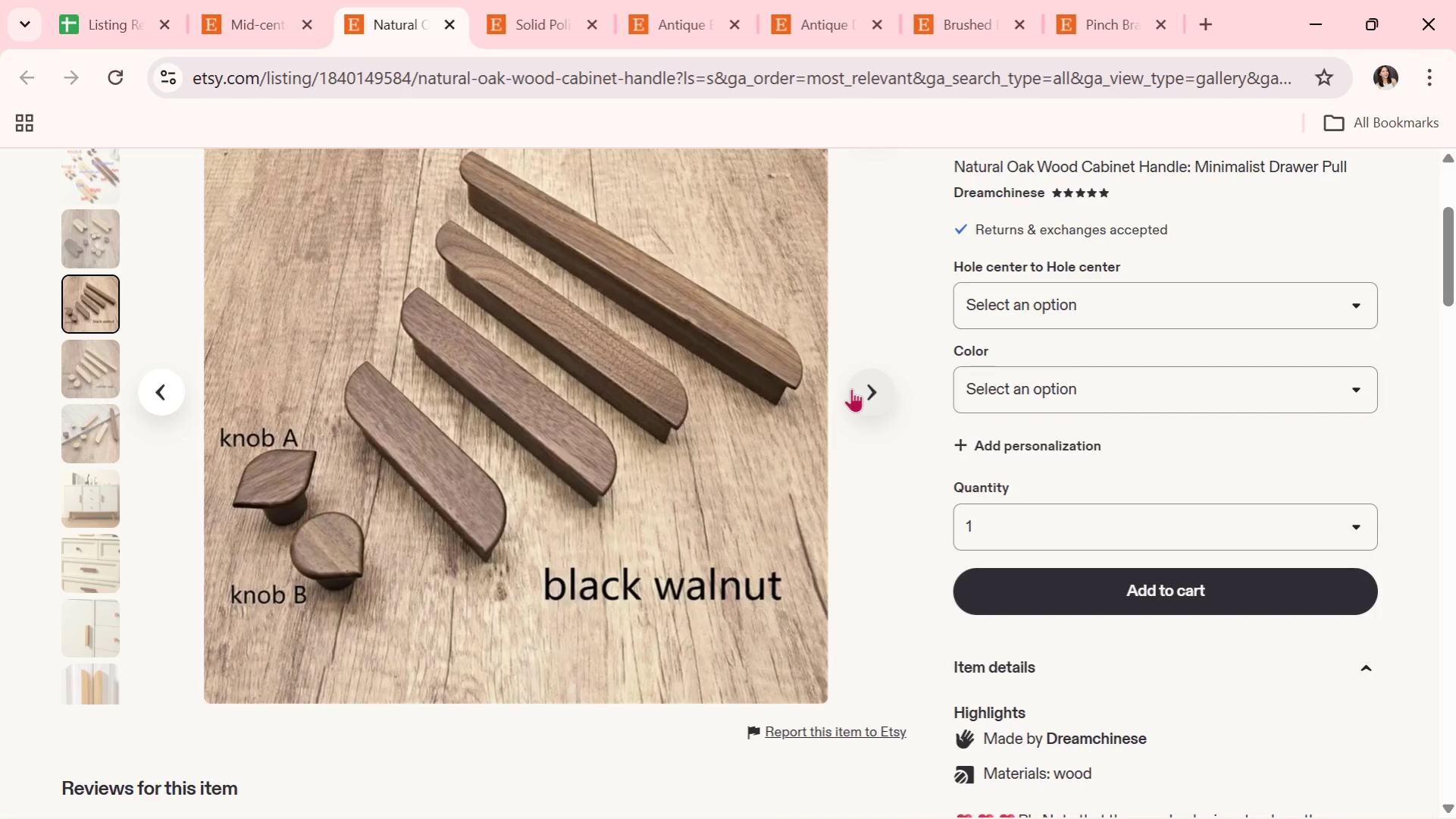 
wait(5.86)
 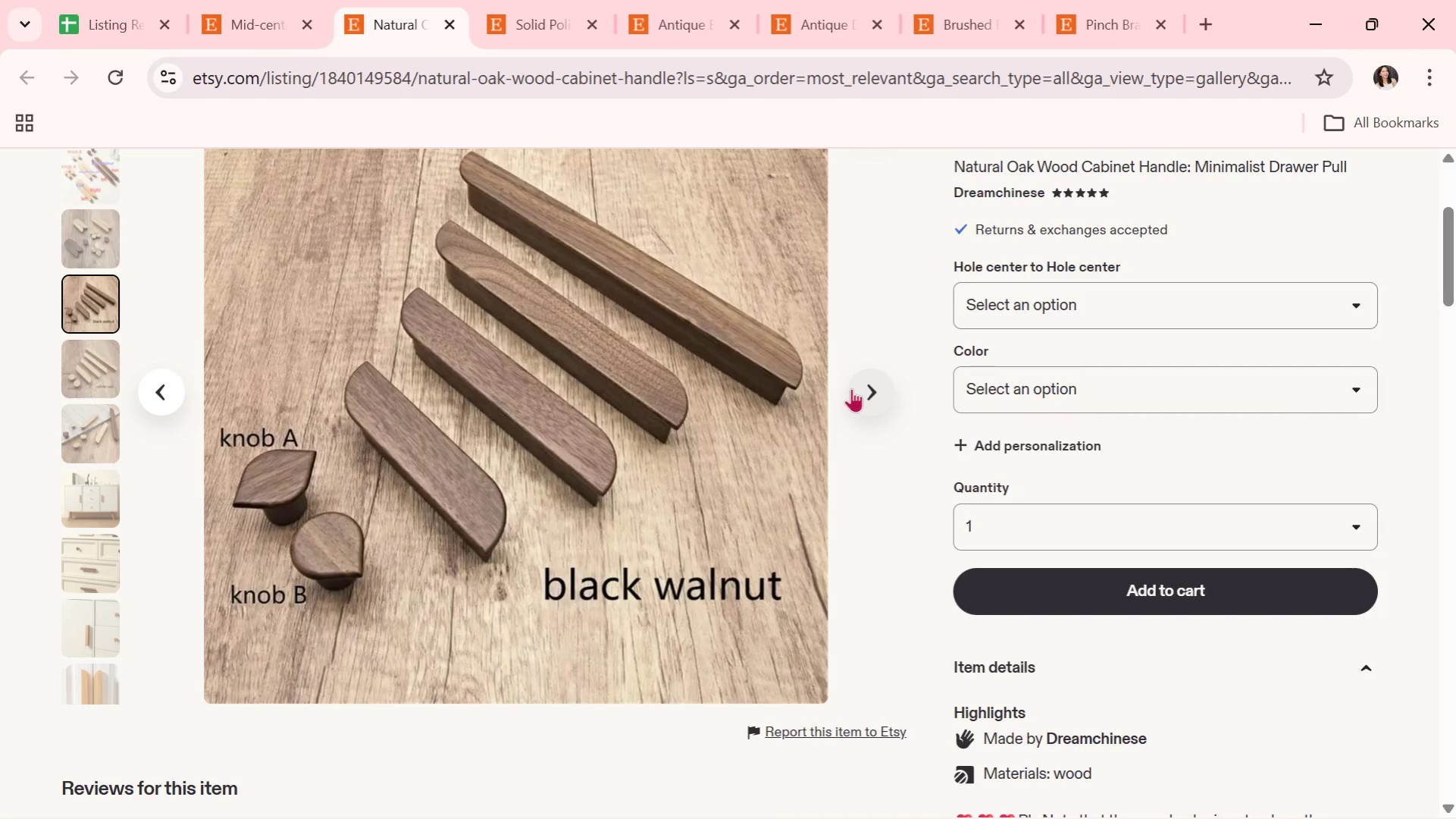 
left_click([851, 388])
 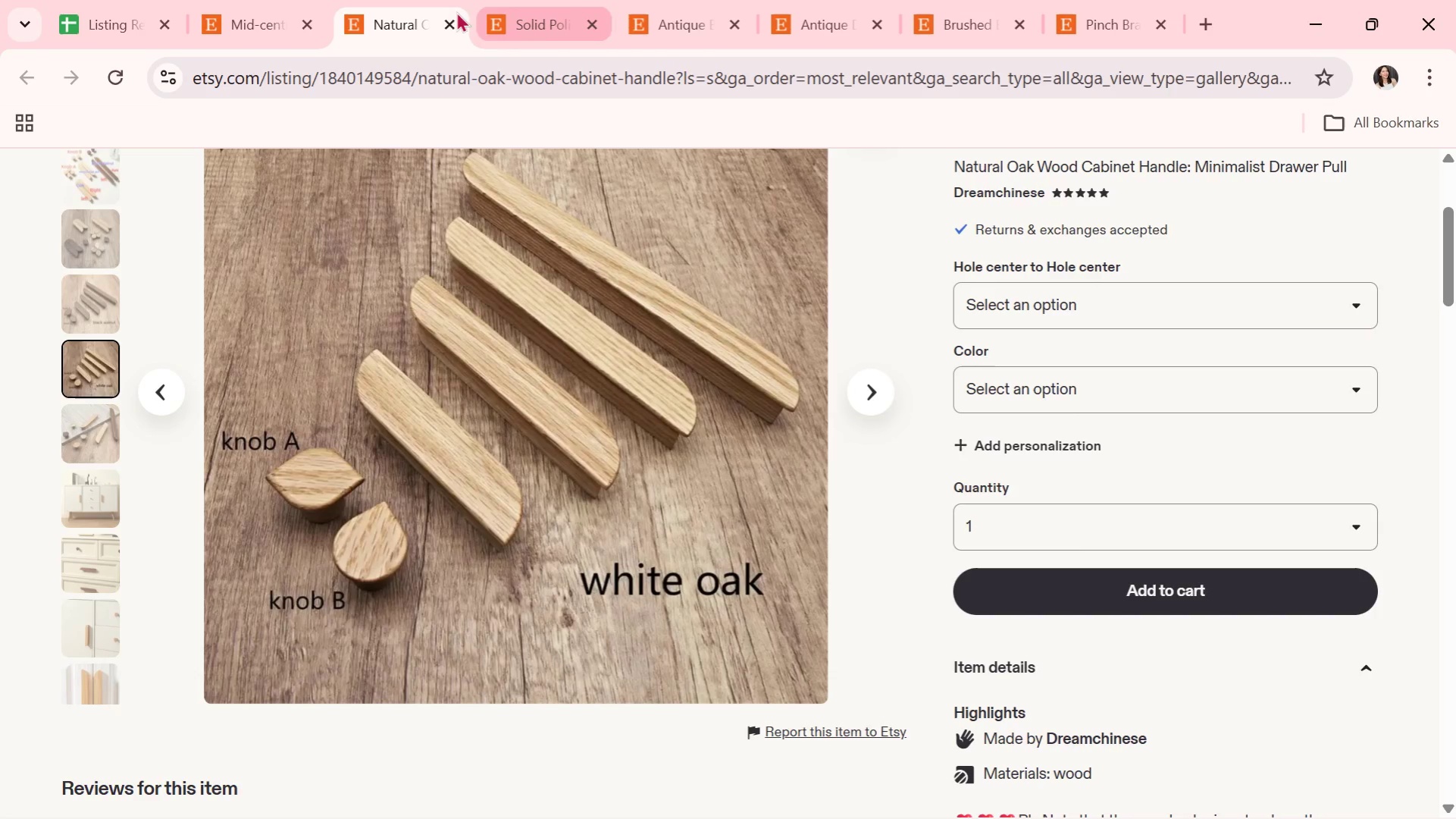 
left_click([446, 16])
 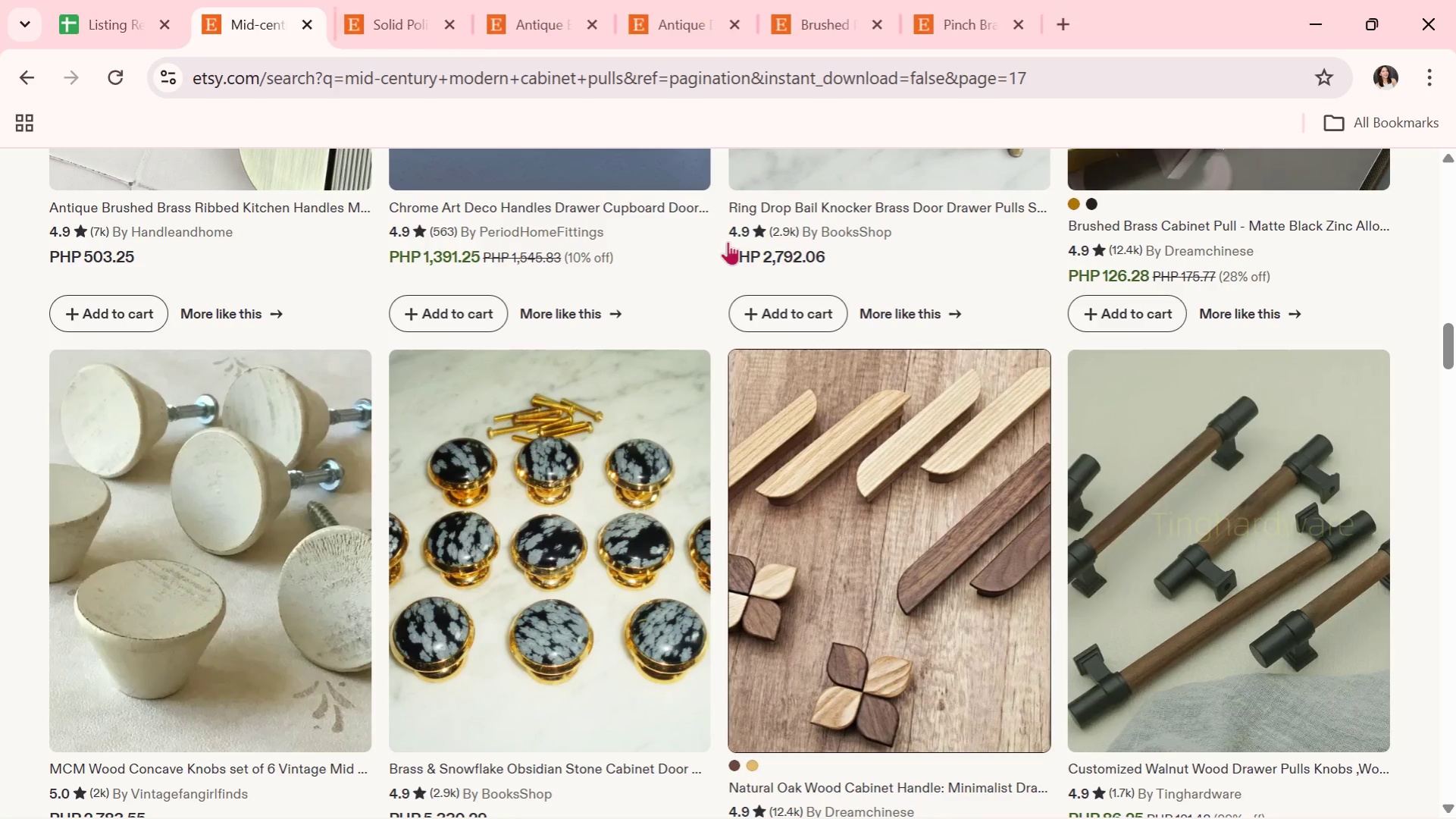 
scroll: coordinate [565, 356], scroll_direction: down, amount: 11.0
 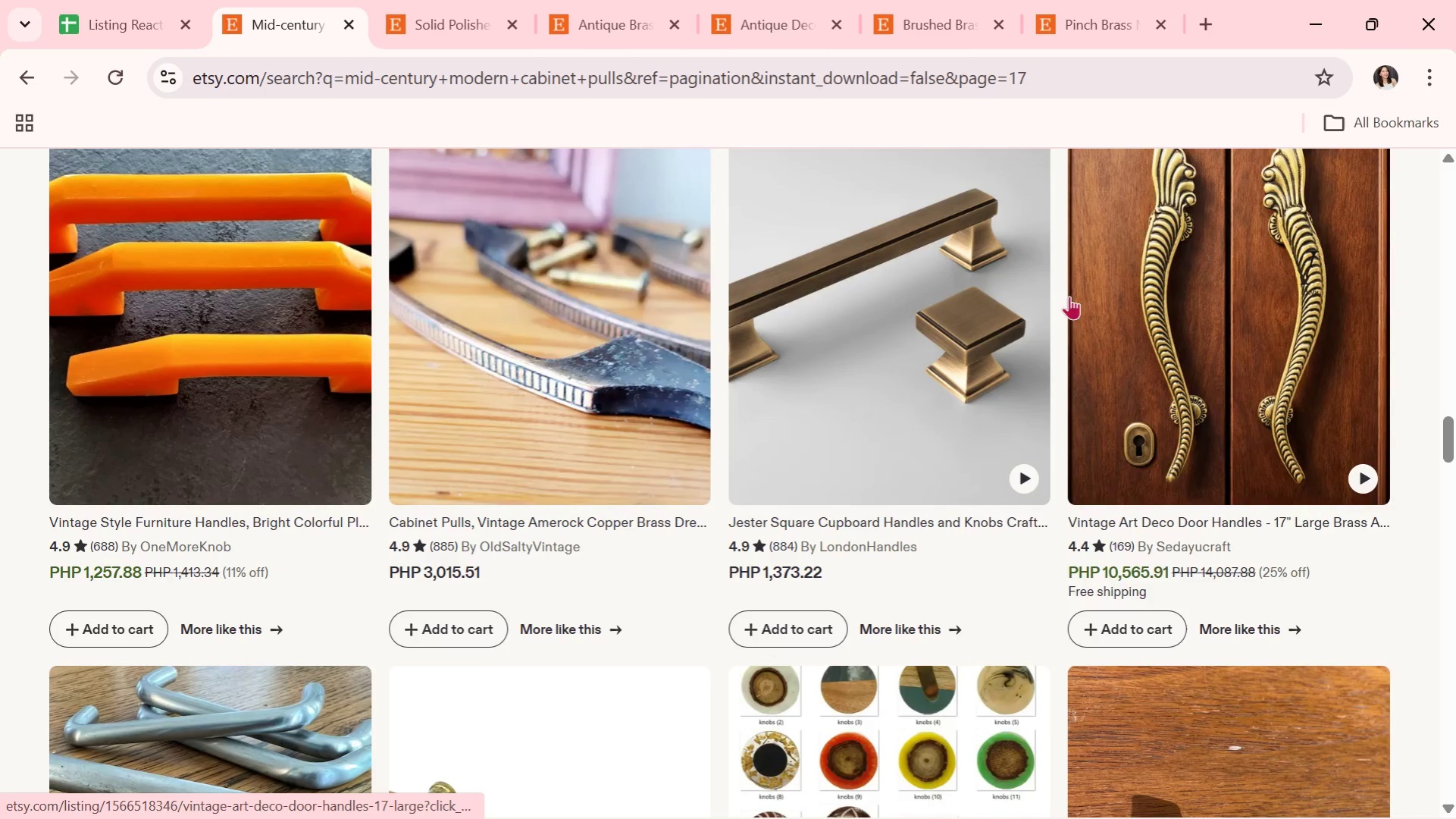 
left_click([950, 339])
 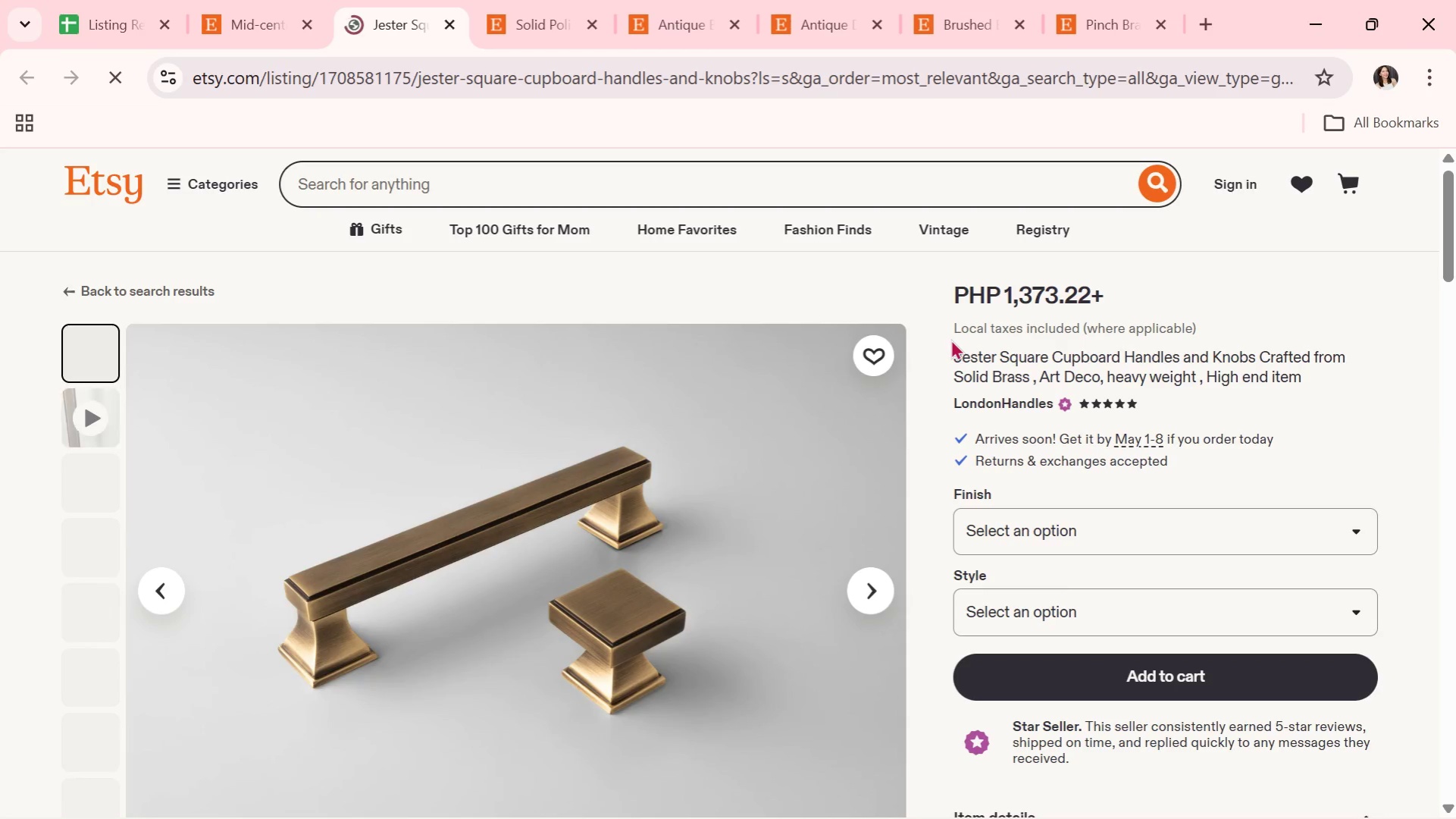 
scroll: coordinate [950, 339], scroll_direction: down, amount: 1.0
 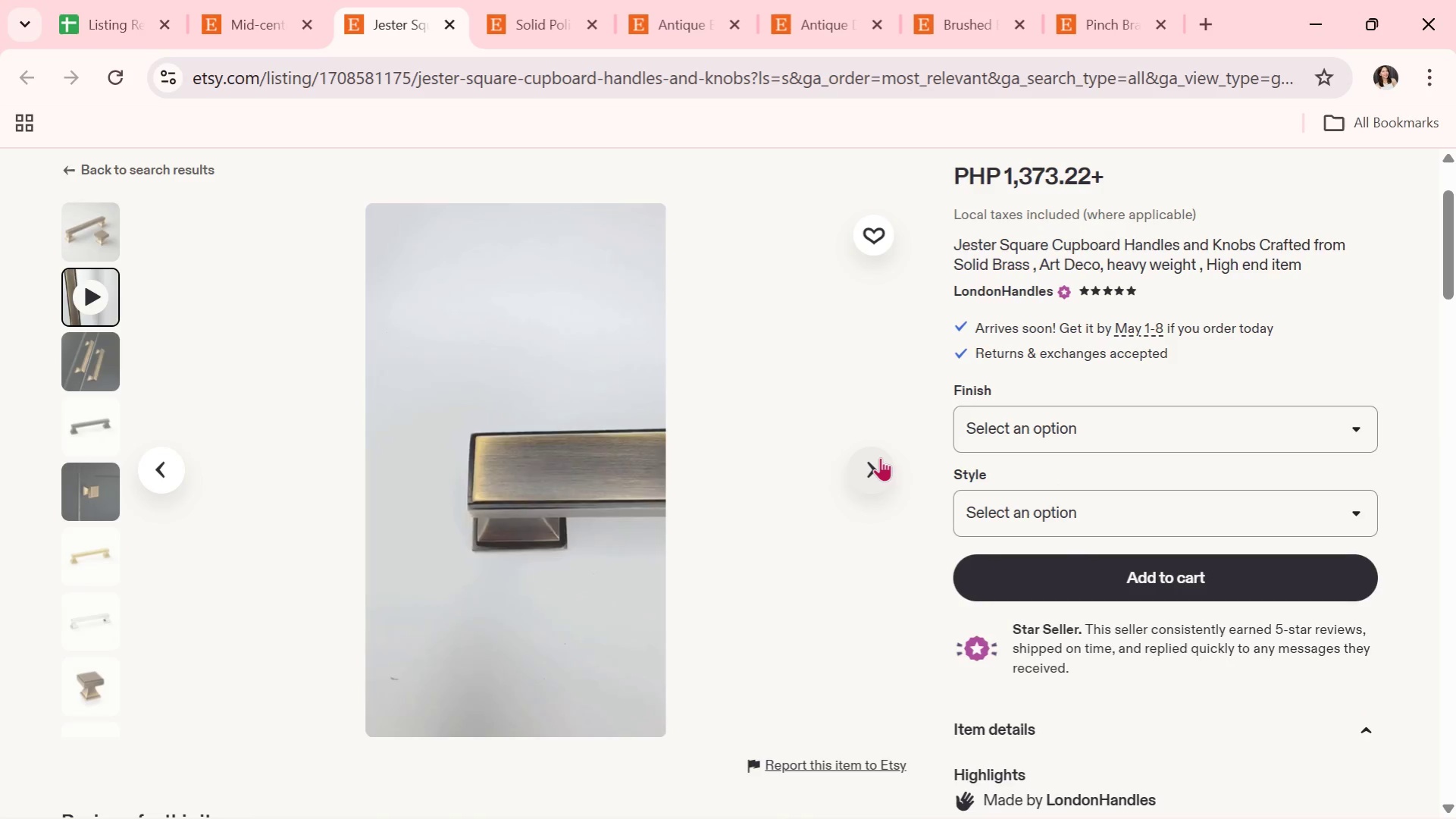 
left_click([880, 457])
 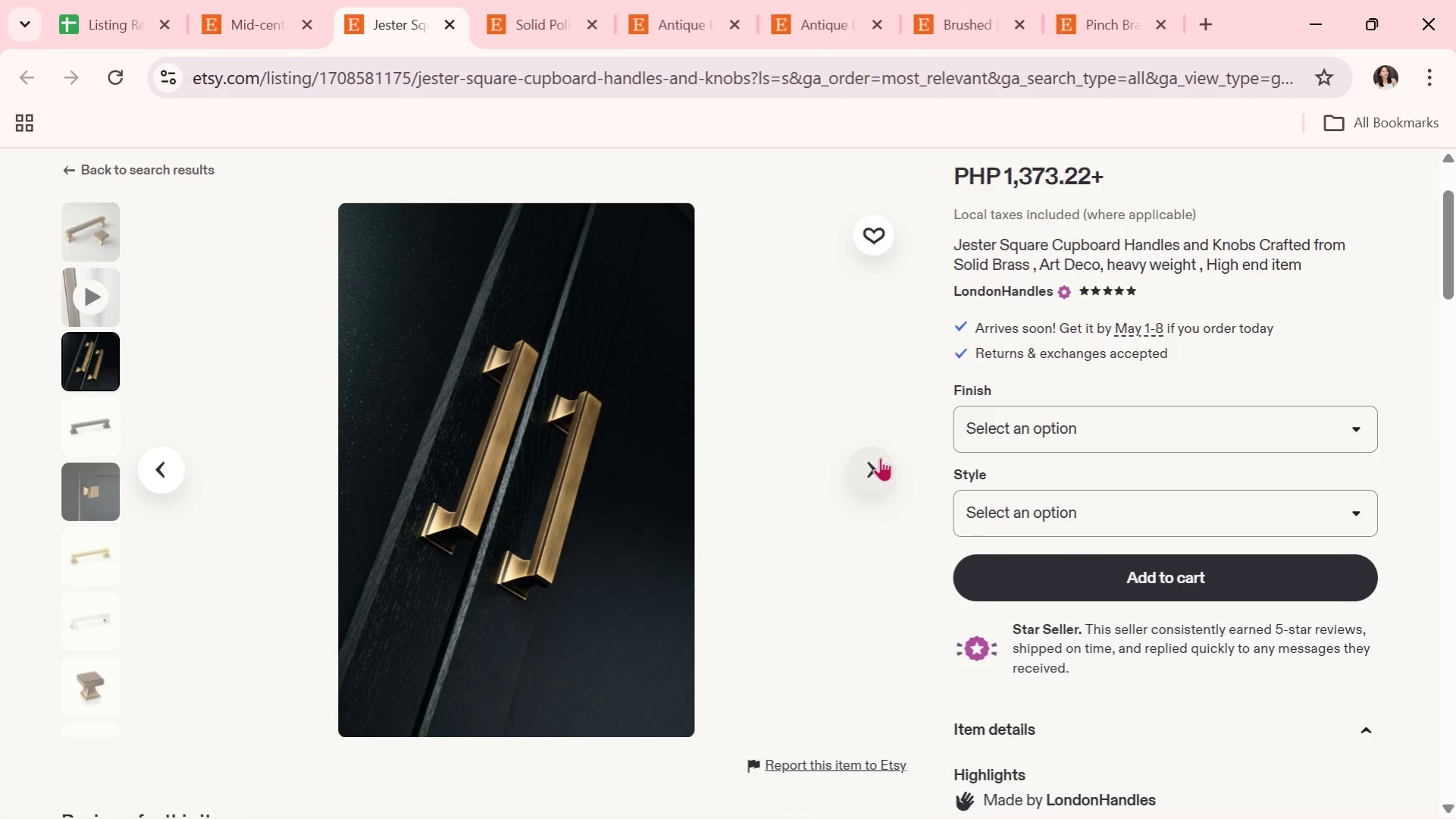 
wait(8.19)
 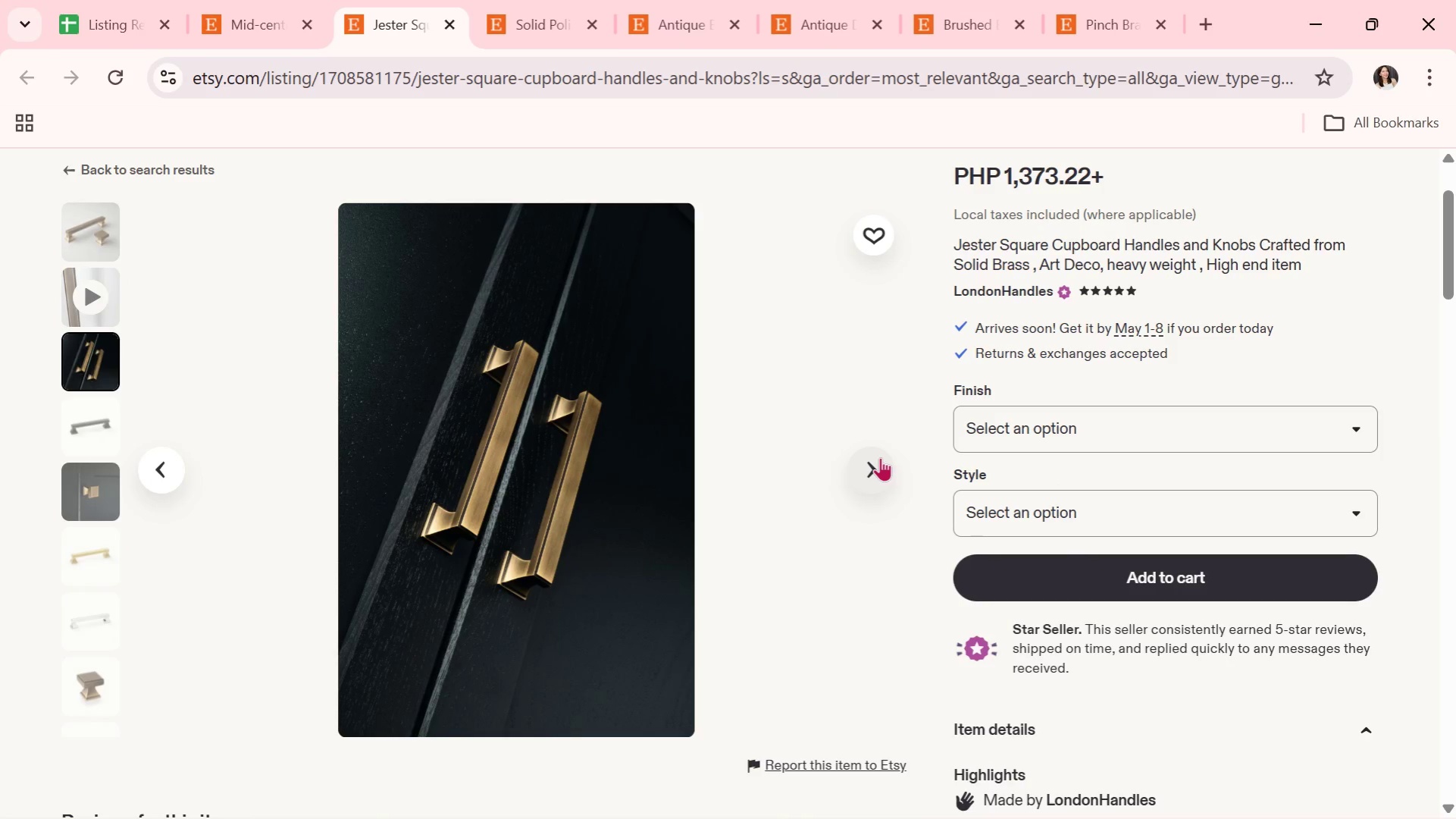 
left_click([885, 455])
 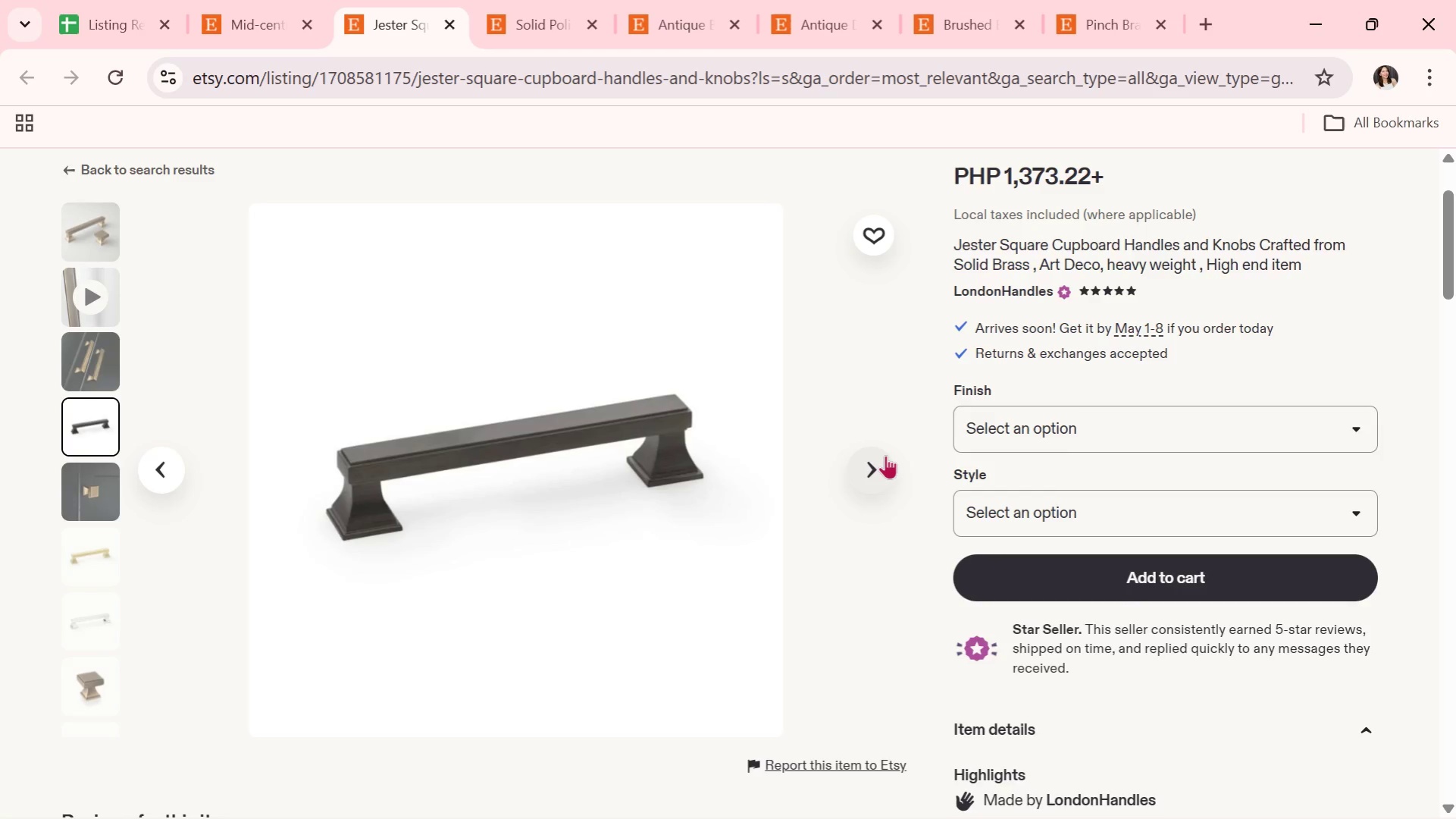 
left_click([885, 455])
 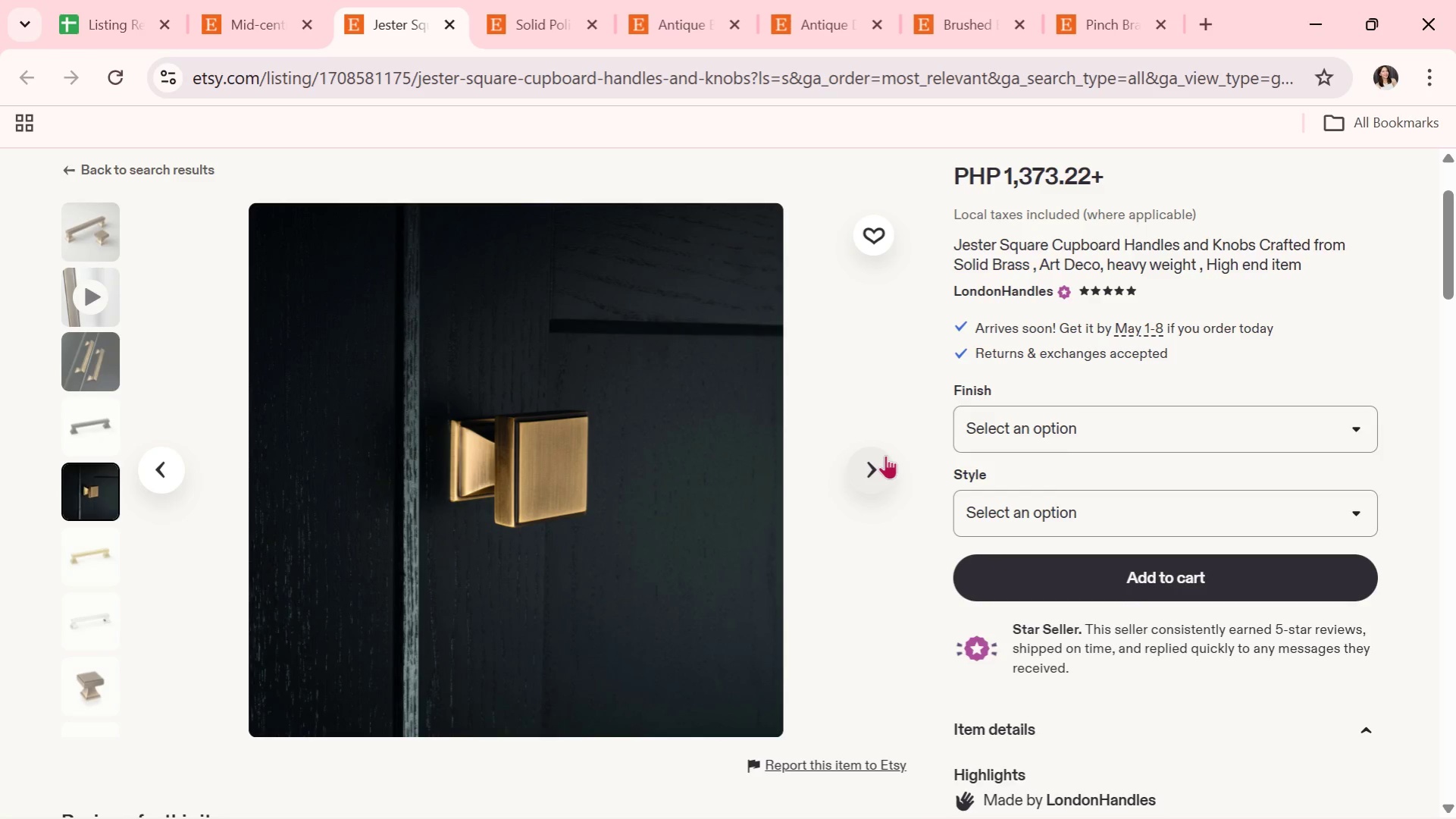 
wait(6.31)
 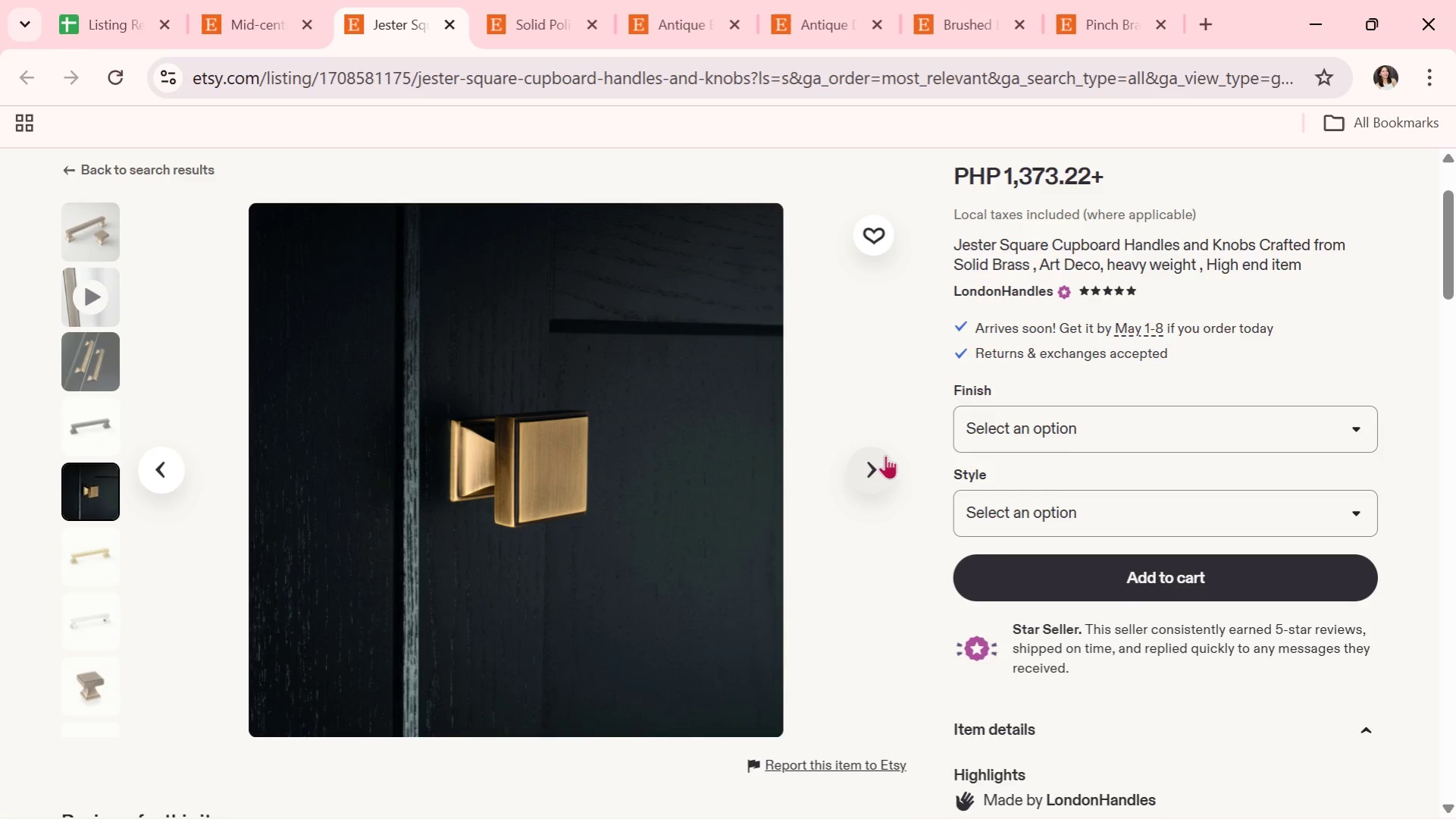 
left_click([885, 455])
 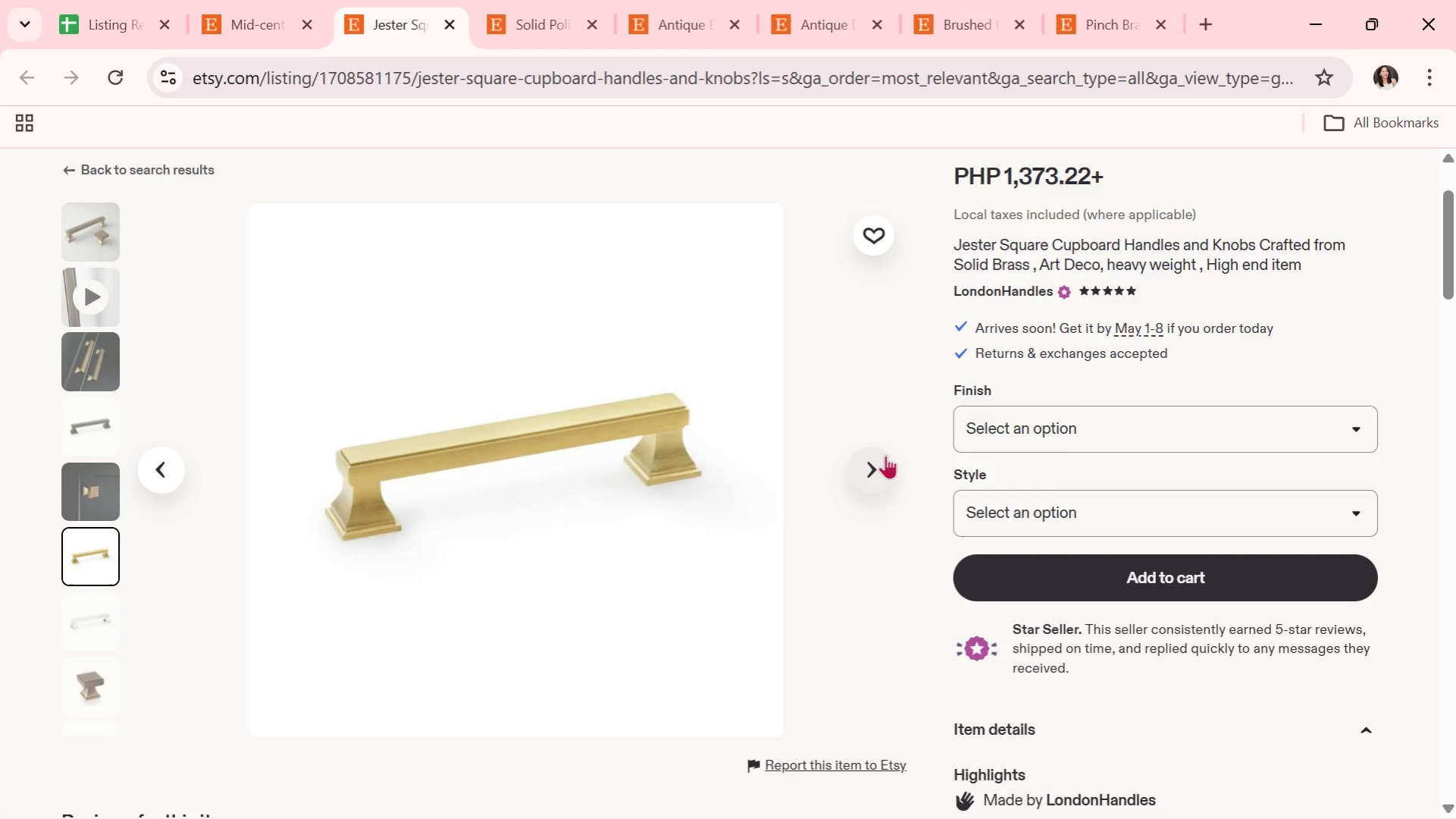 
wait(5.73)
 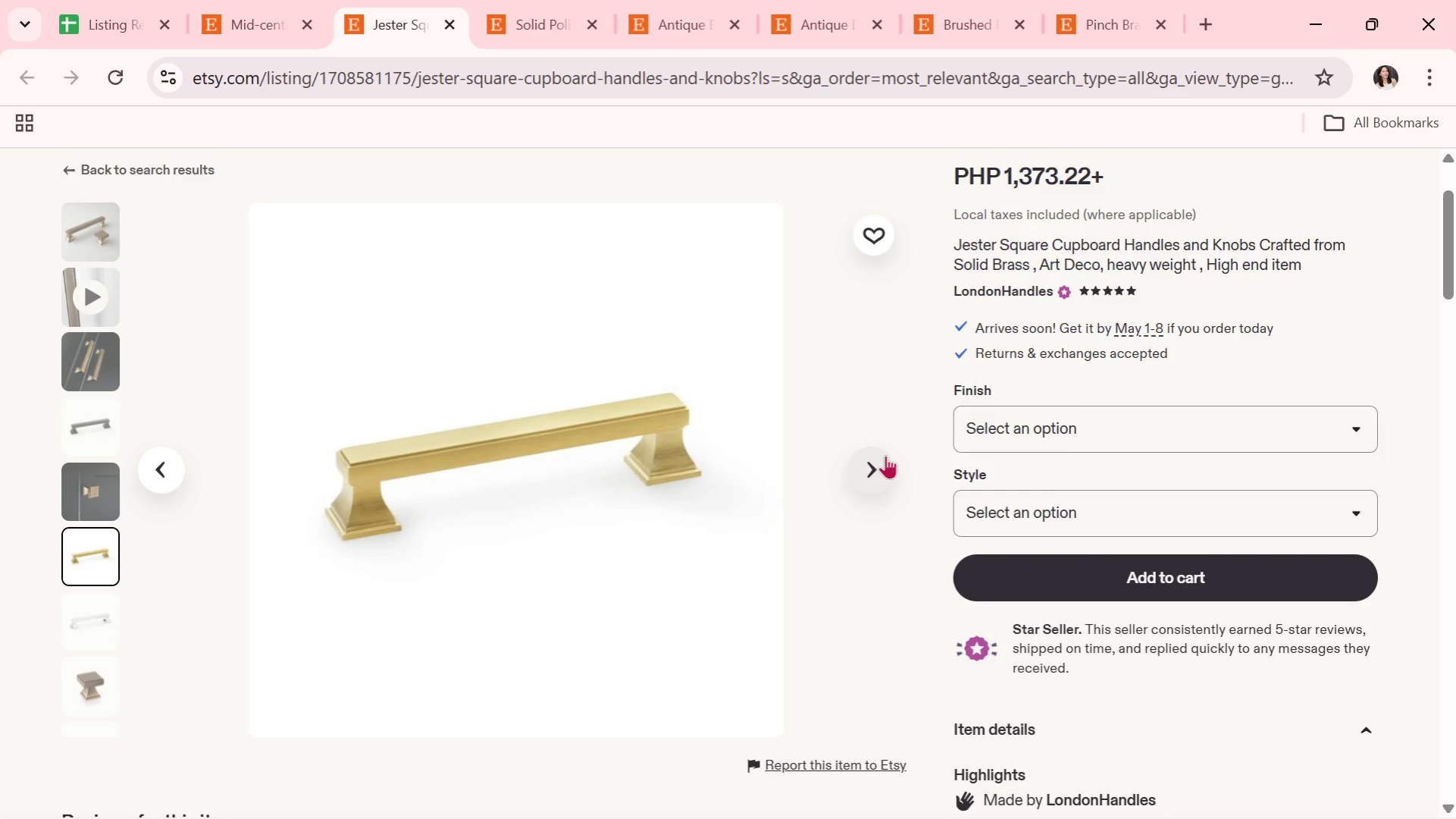 
left_click([885, 455])
 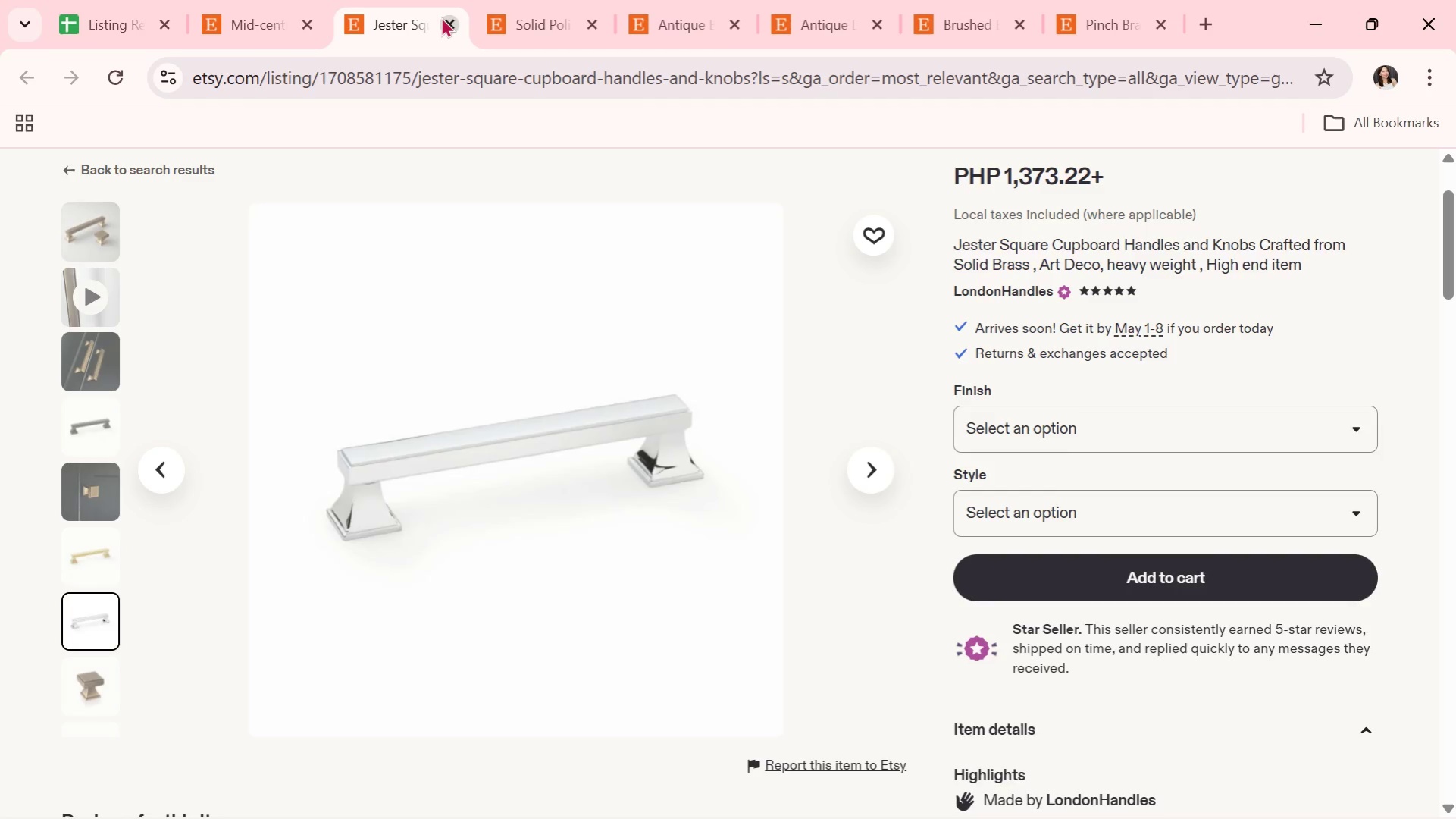 
left_click([441, 17])
 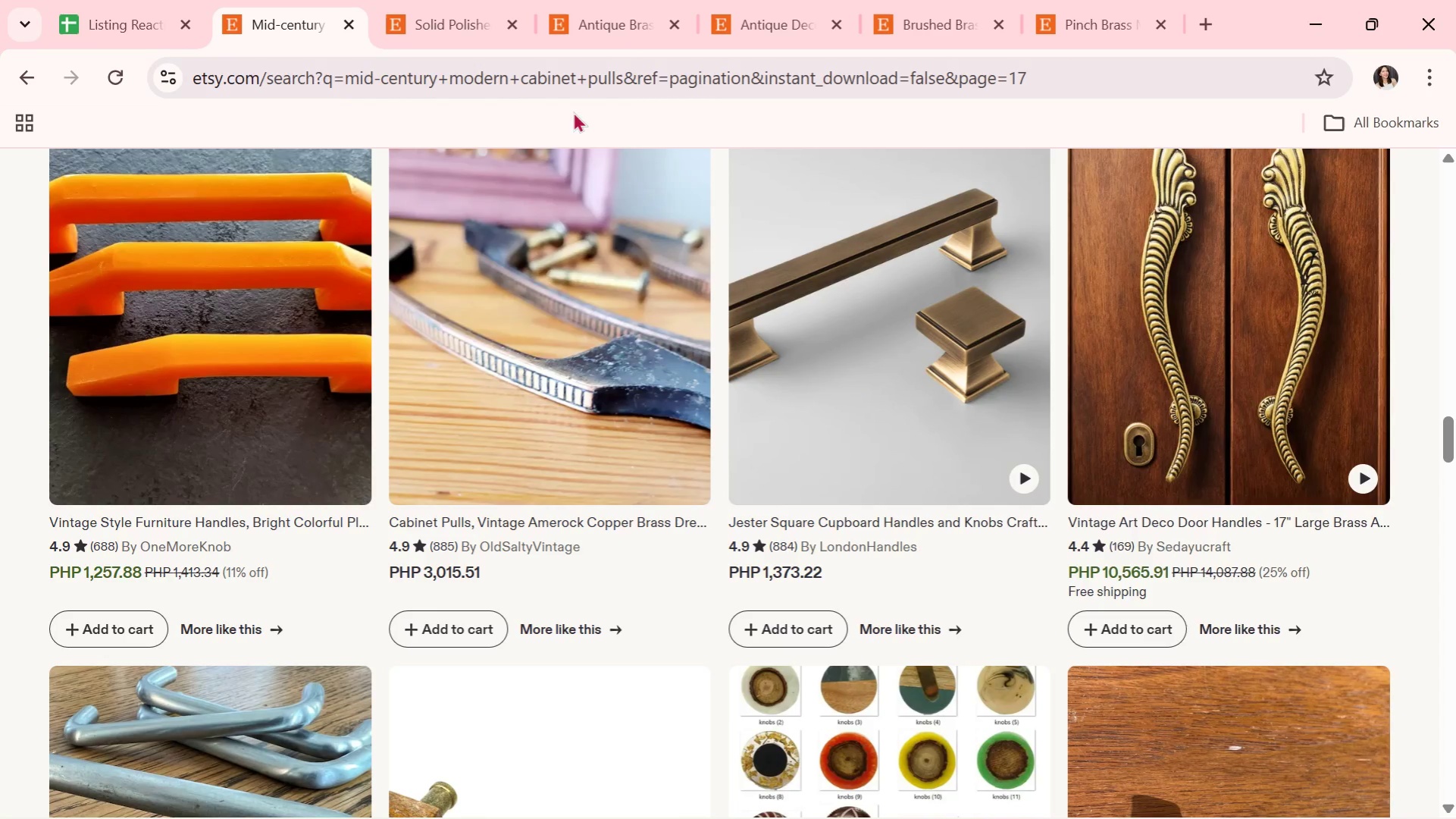 
scroll: coordinate [689, 264], scroll_direction: down, amount: 3.0
 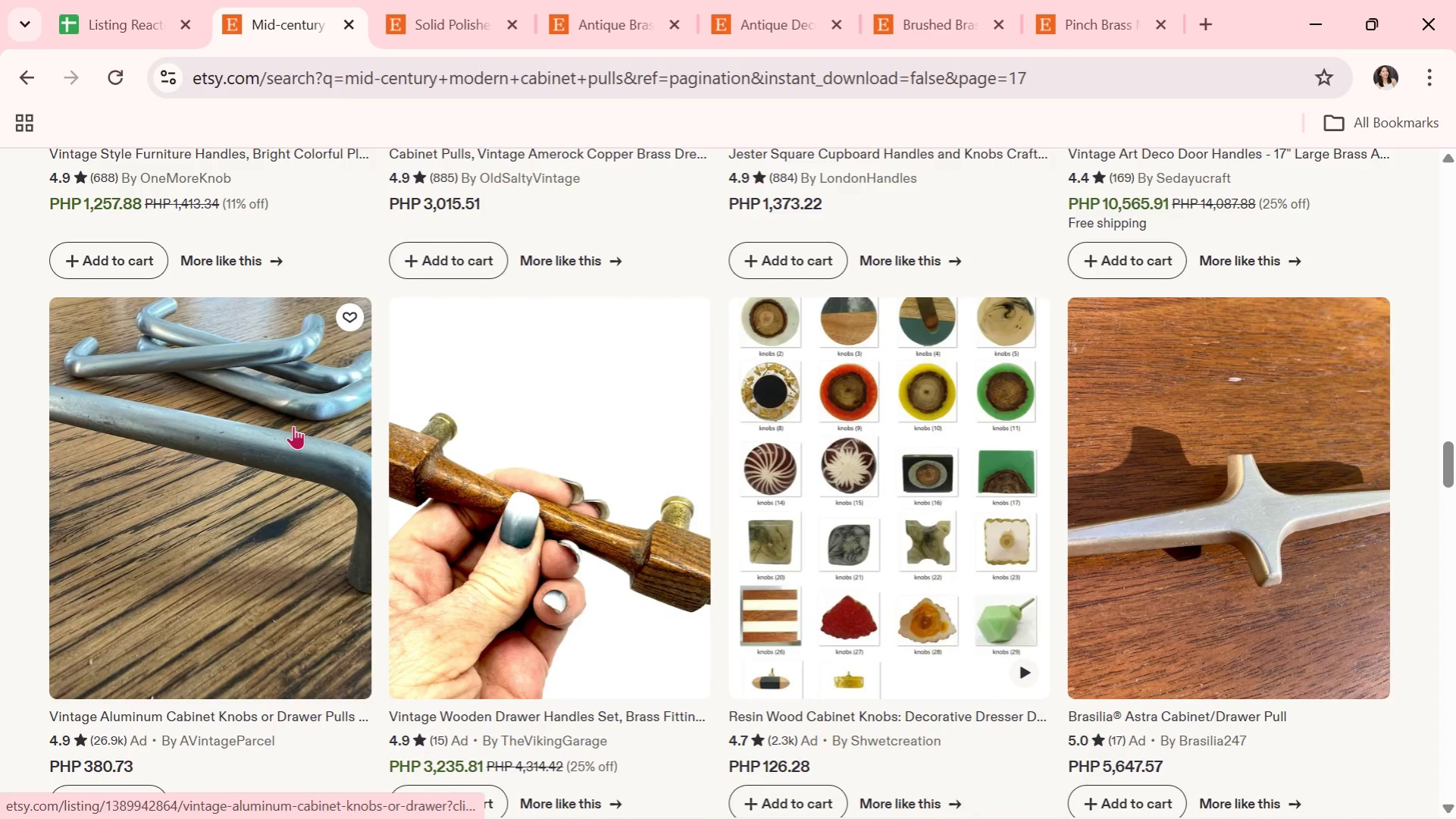 
left_click([525, 483])
 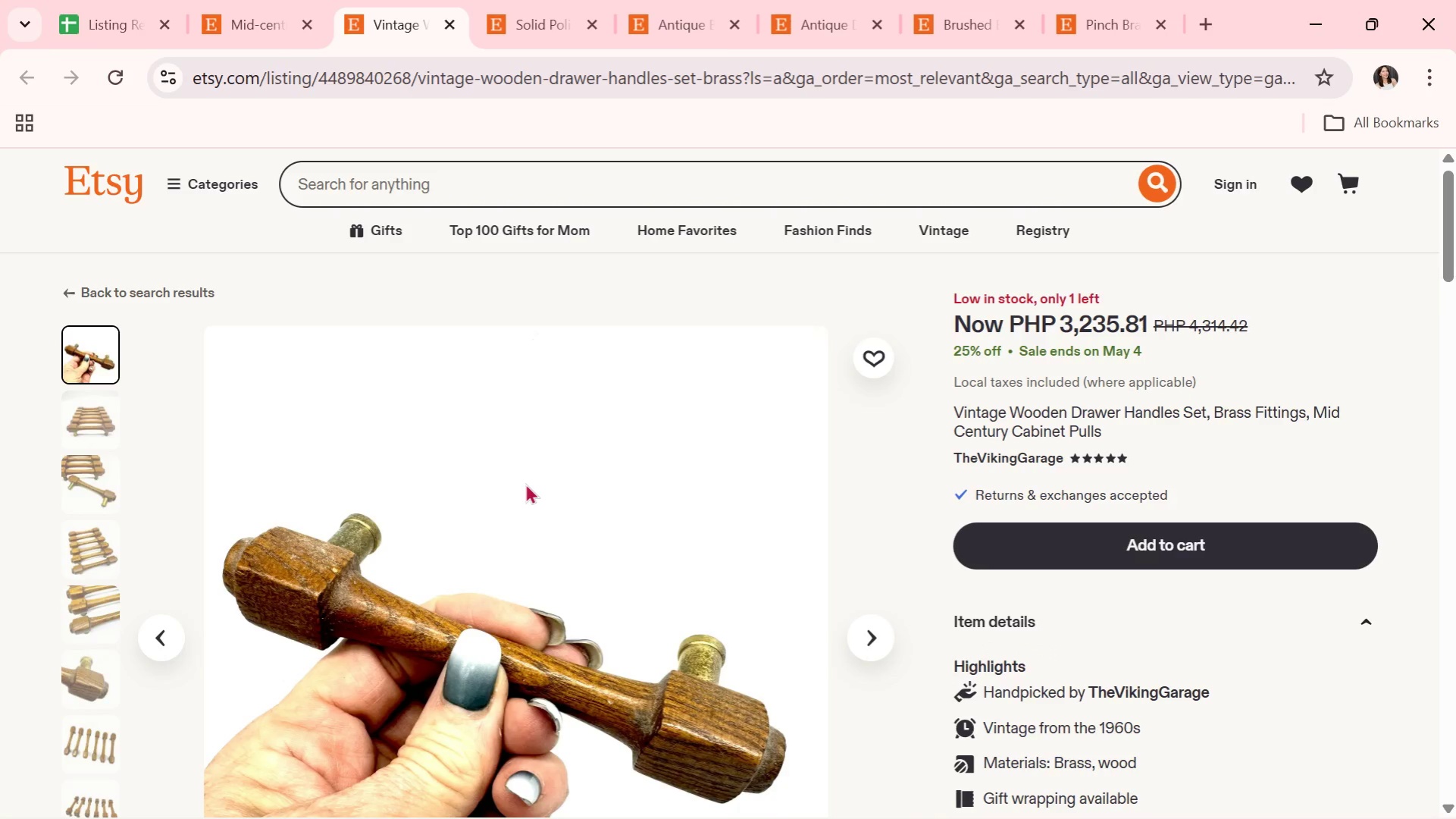 
wait(5.7)
 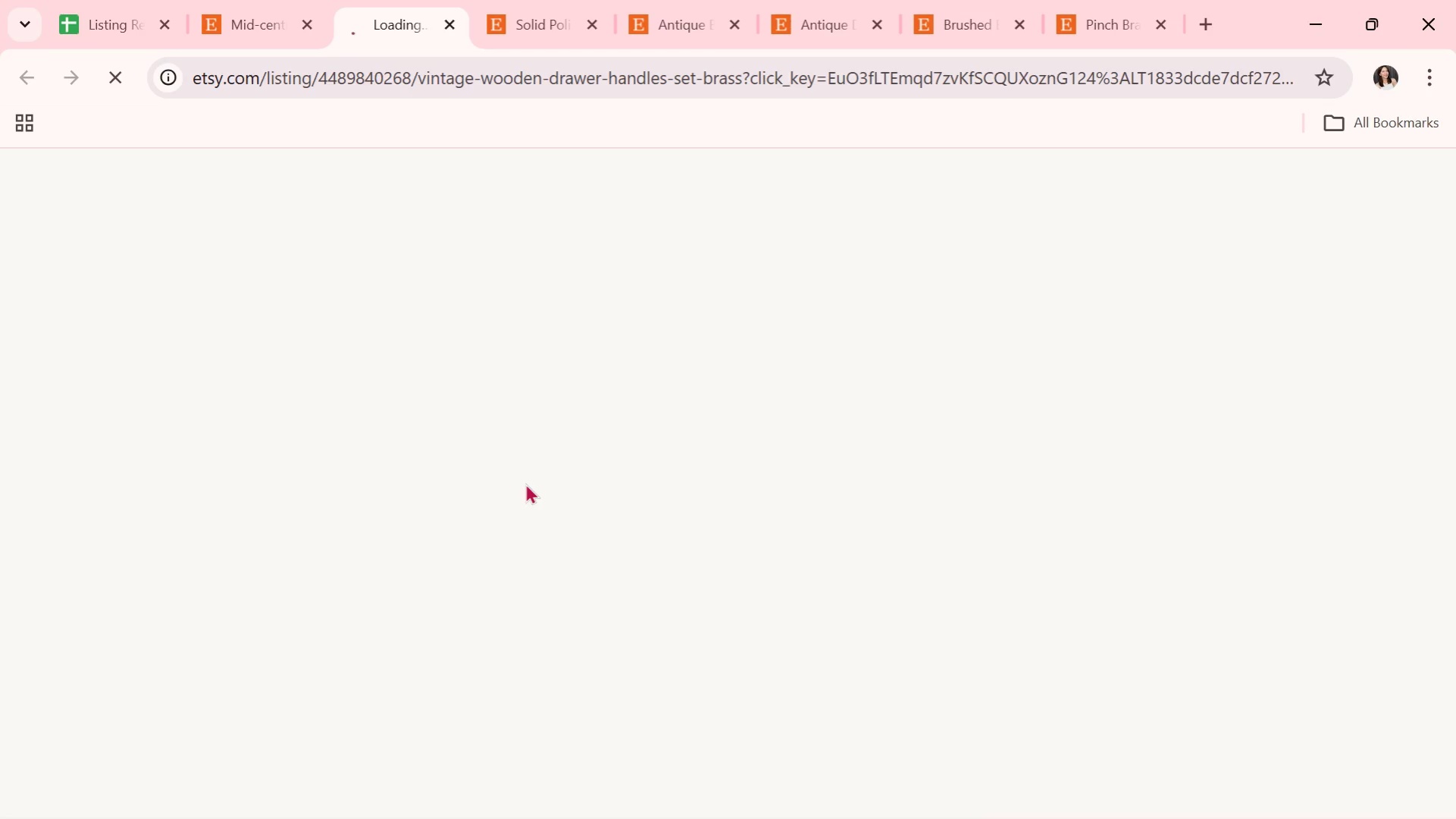 
scroll: coordinate [525, 483], scroll_direction: down, amount: 2.0
 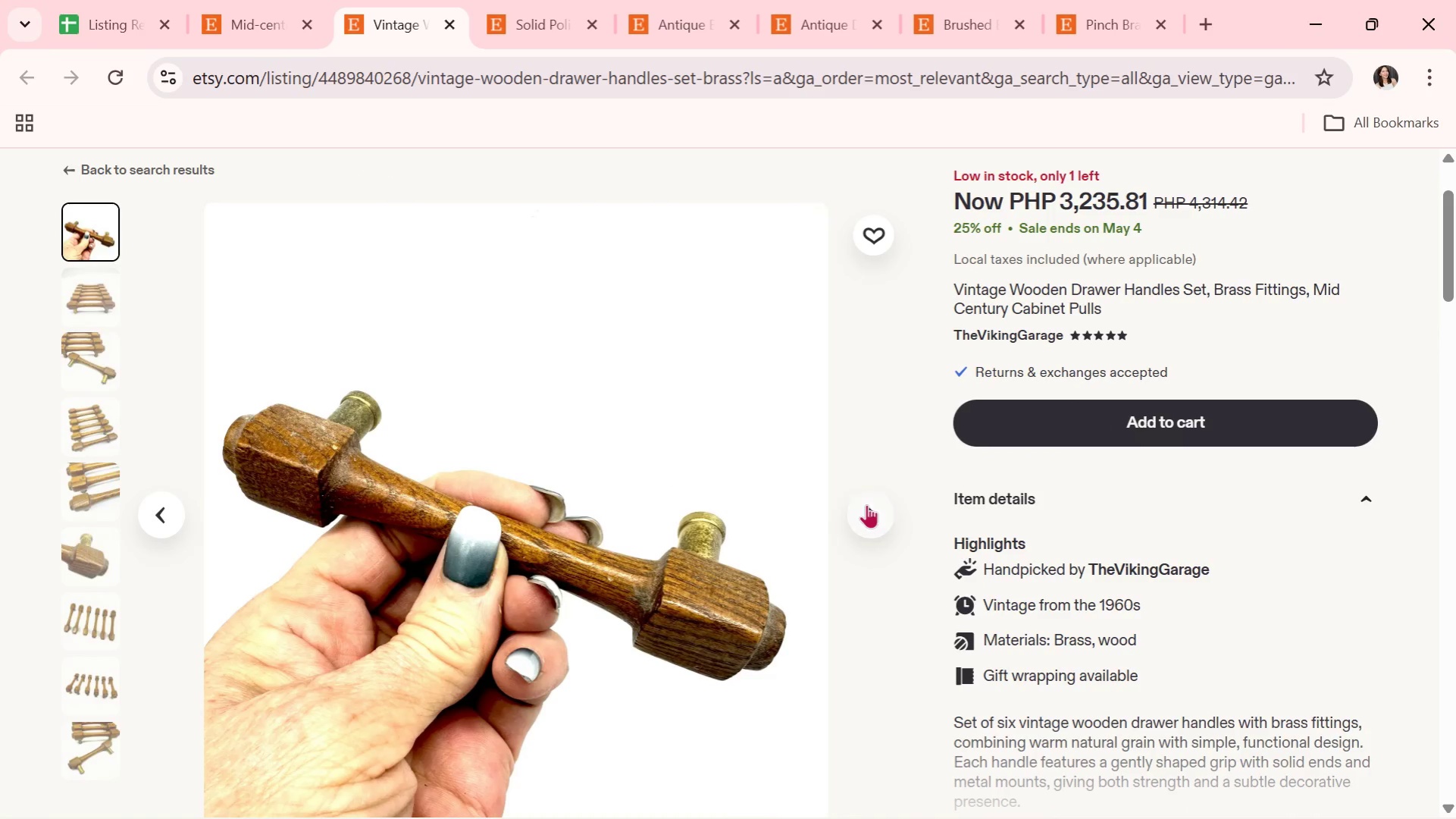 
left_click([866, 504])
 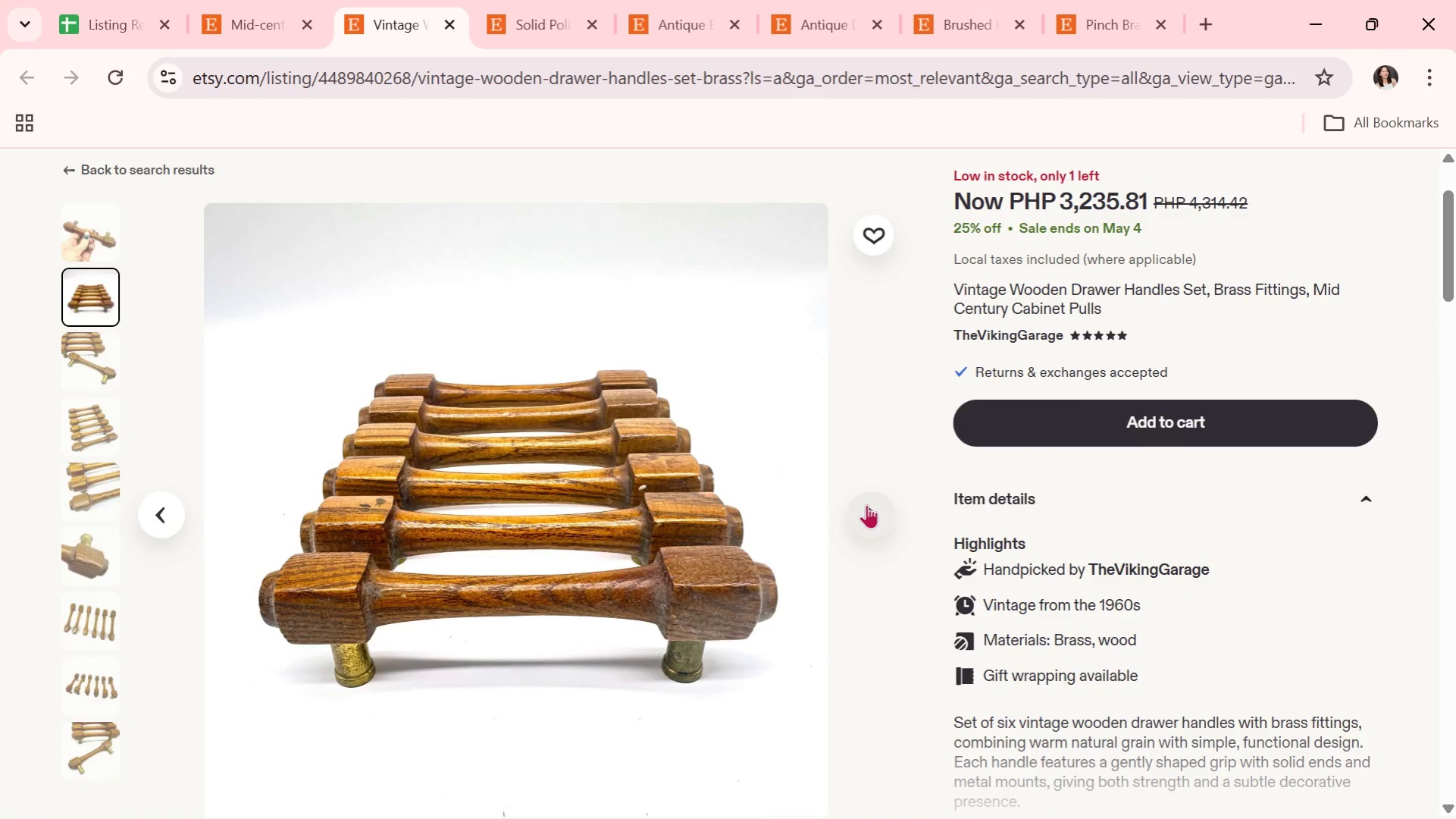 
left_click([866, 504])
 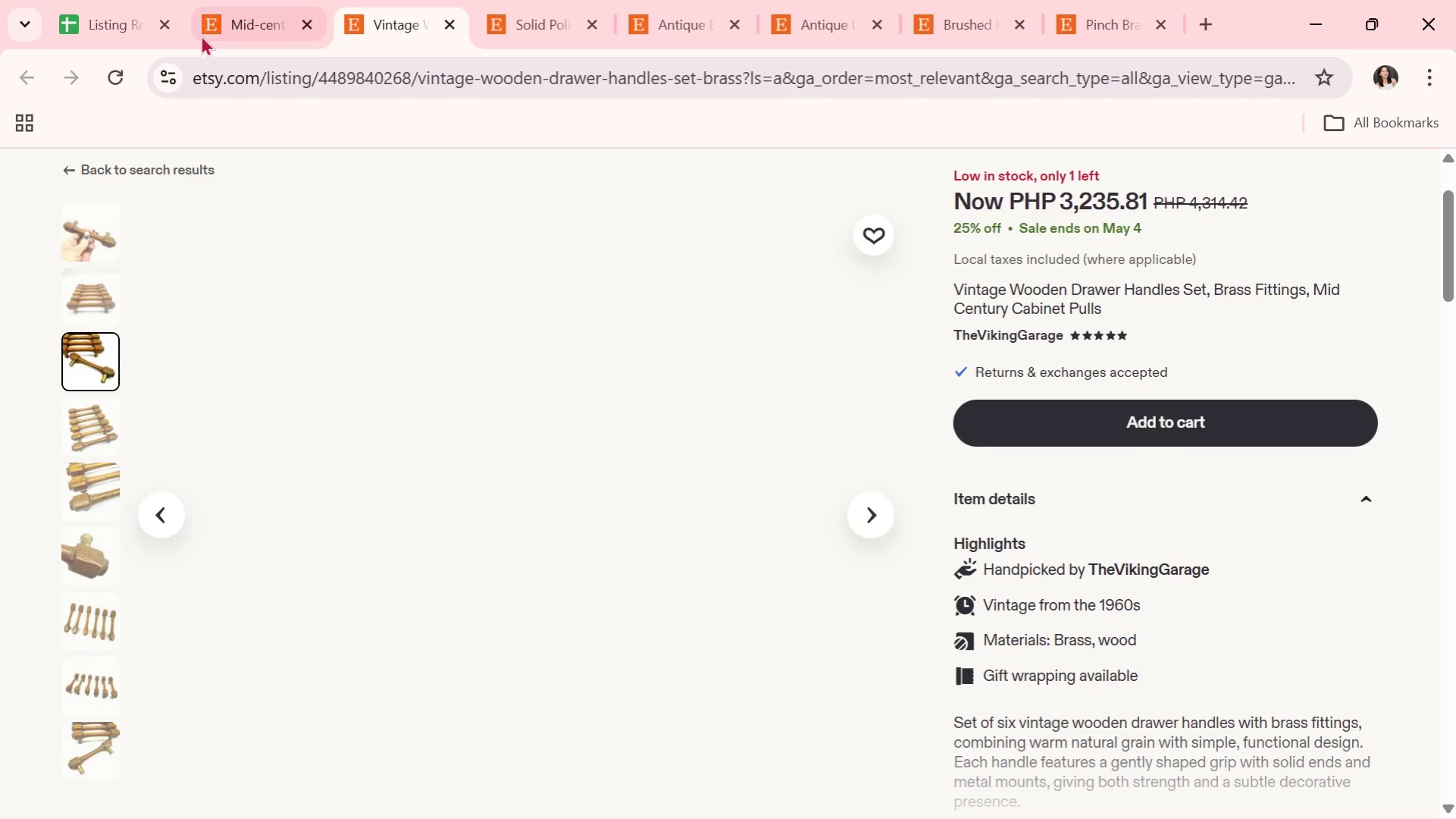 
left_click([129, 0])
 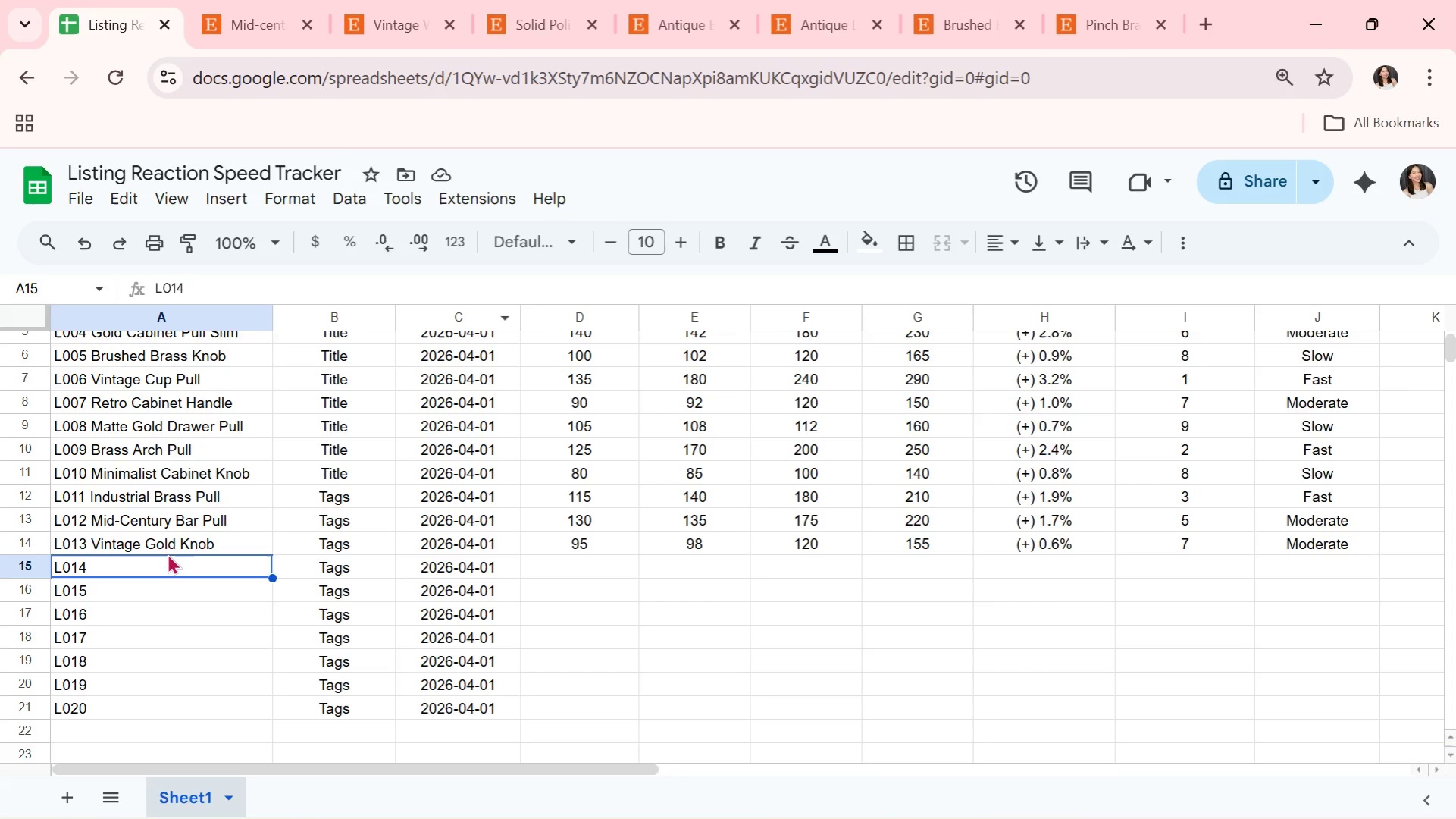 
double_click([165, 558])
 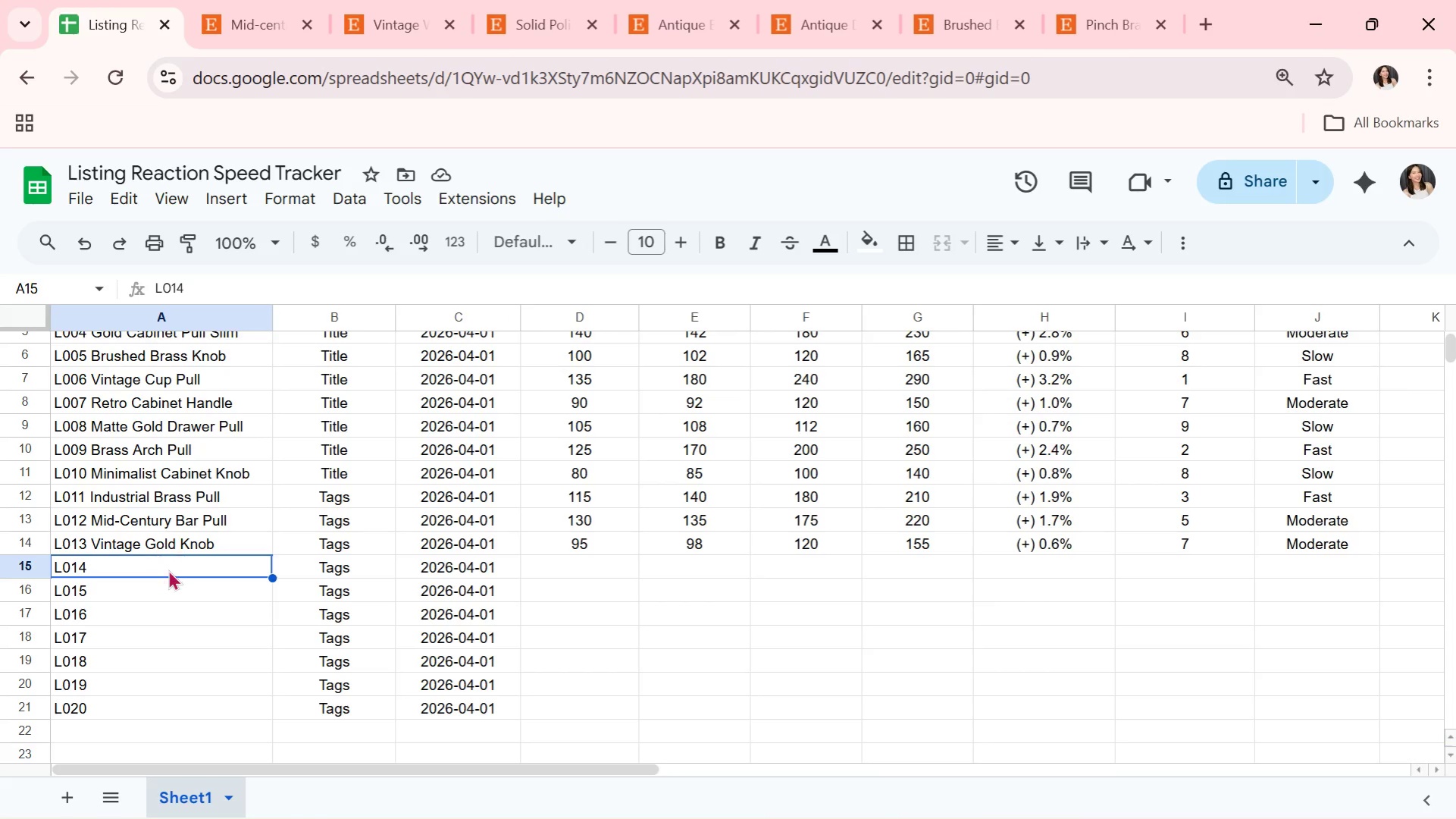 
triple_click([168, 570])
 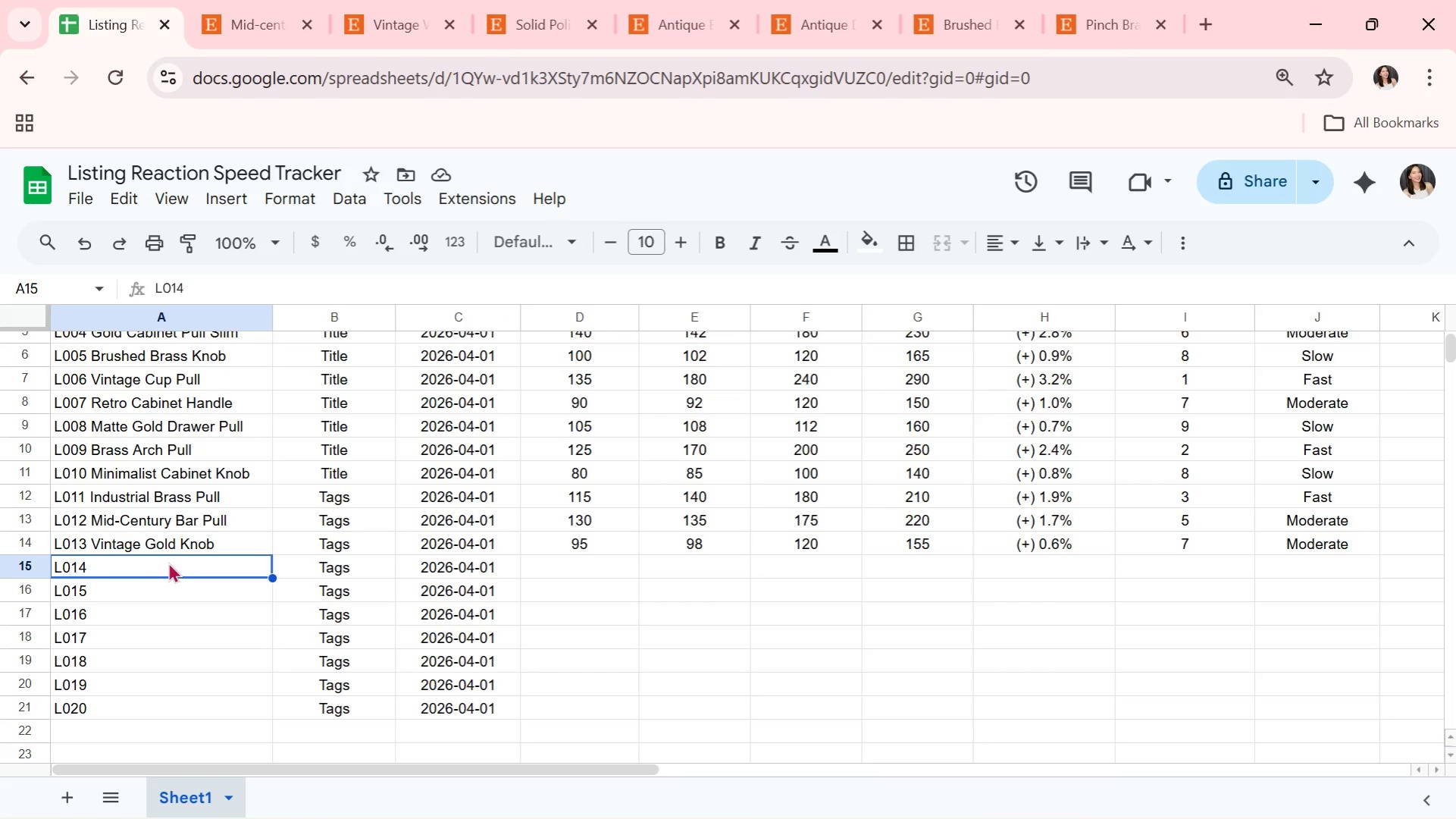 
triple_click([168, 562])
 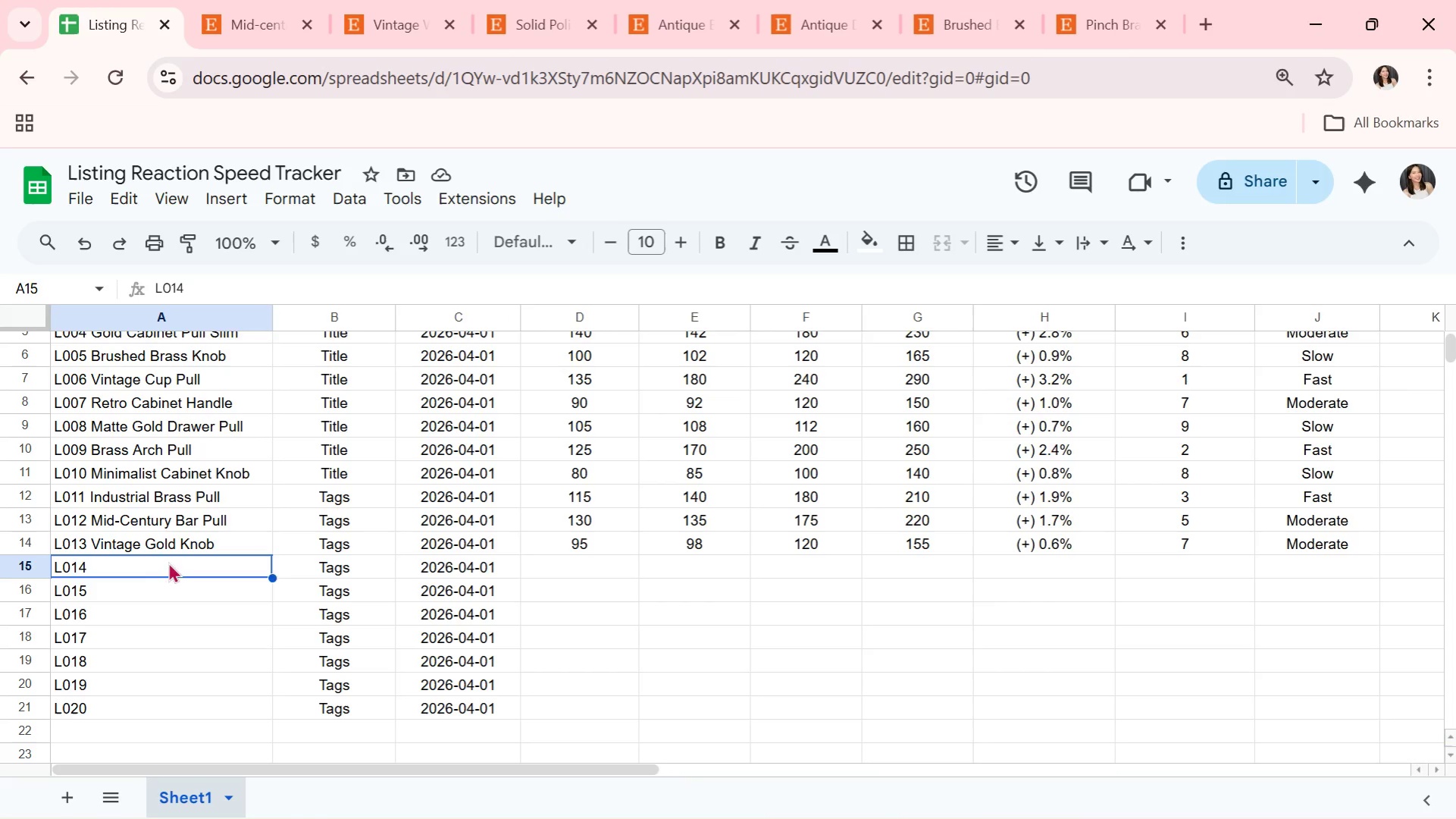 
triple_click([168, 562])
 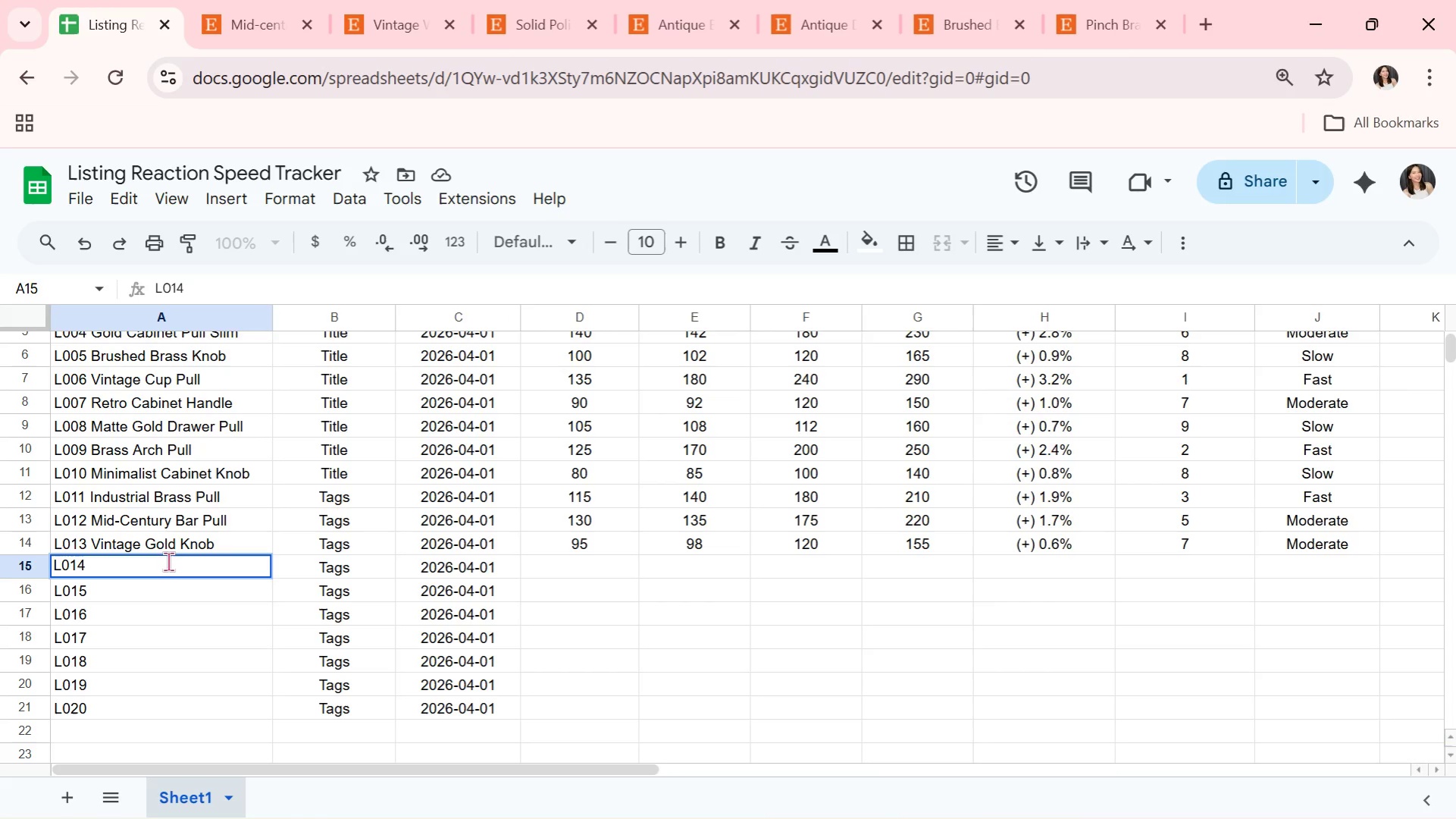 
type( Slim)
 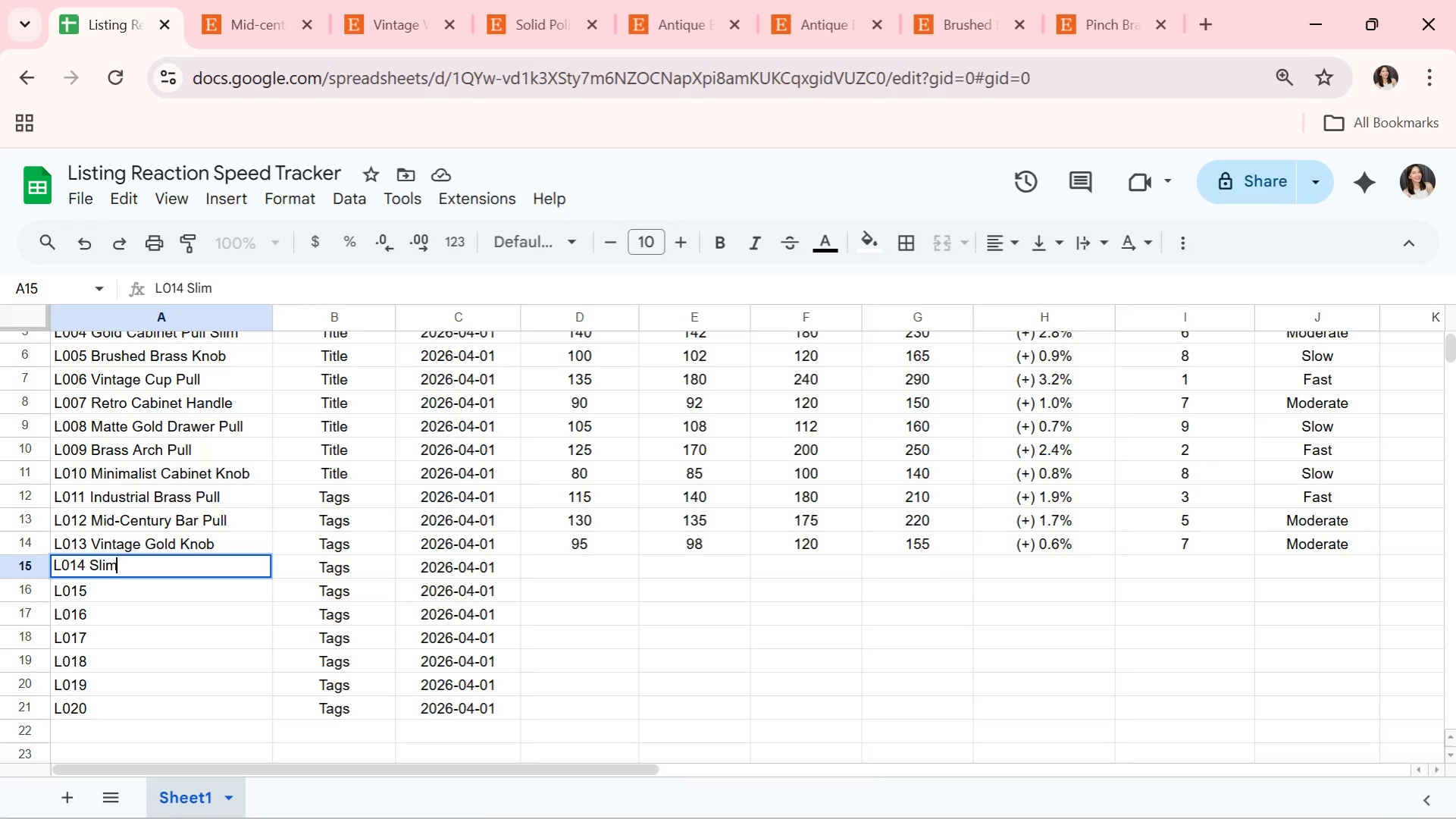 
wait(14.67)
 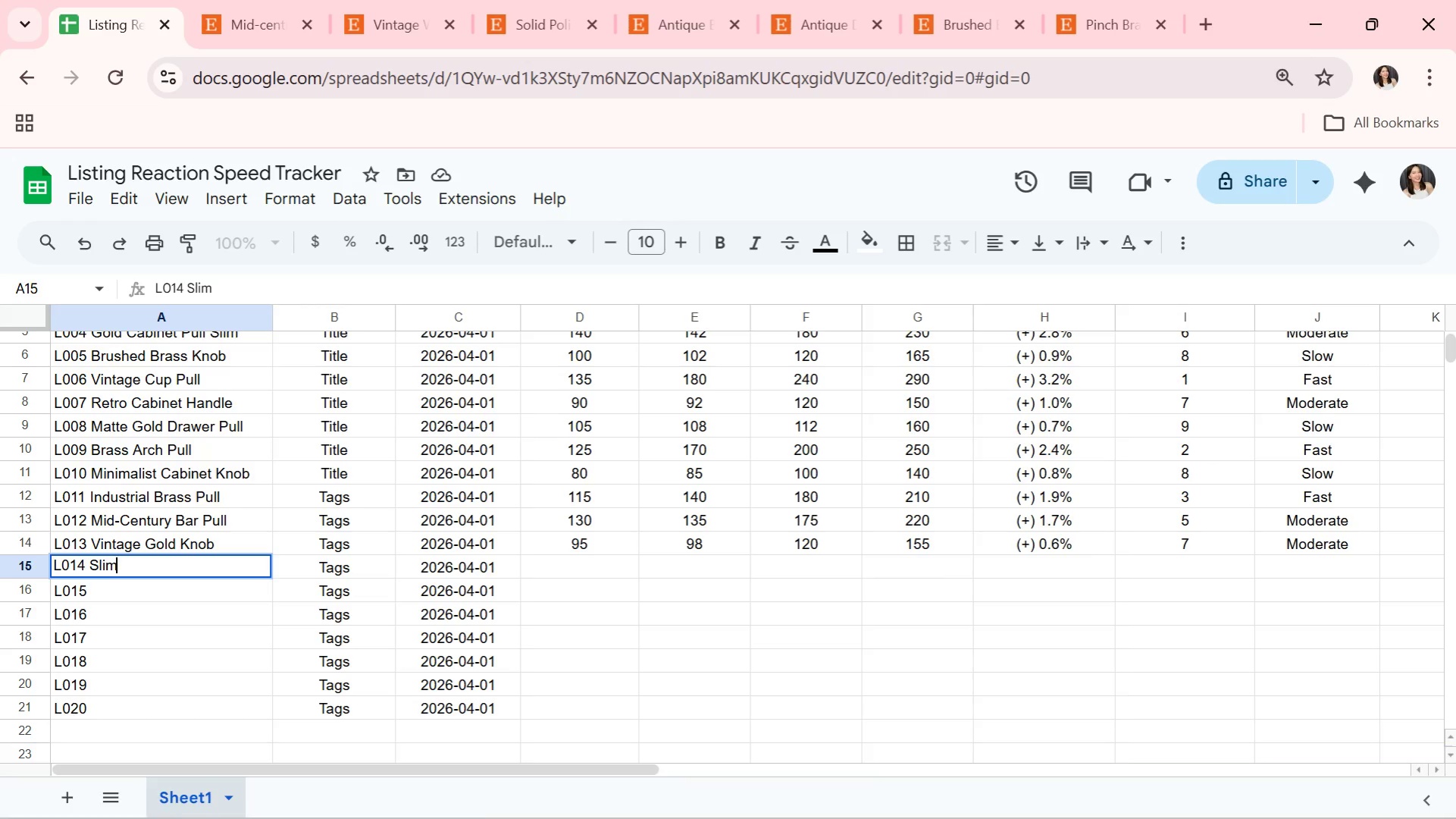 
type( Brass Handle)
 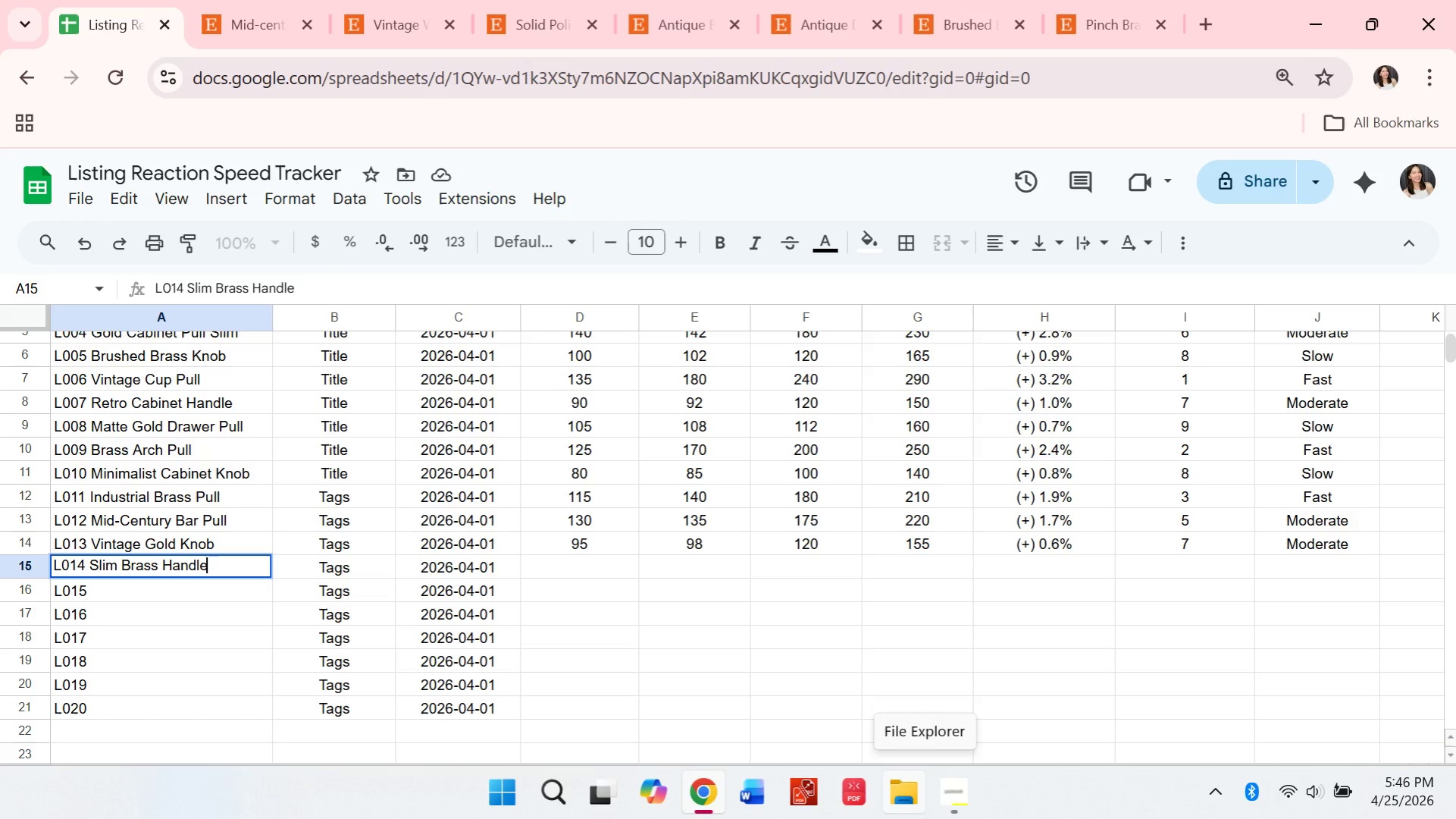 
key(ArrowRight)
 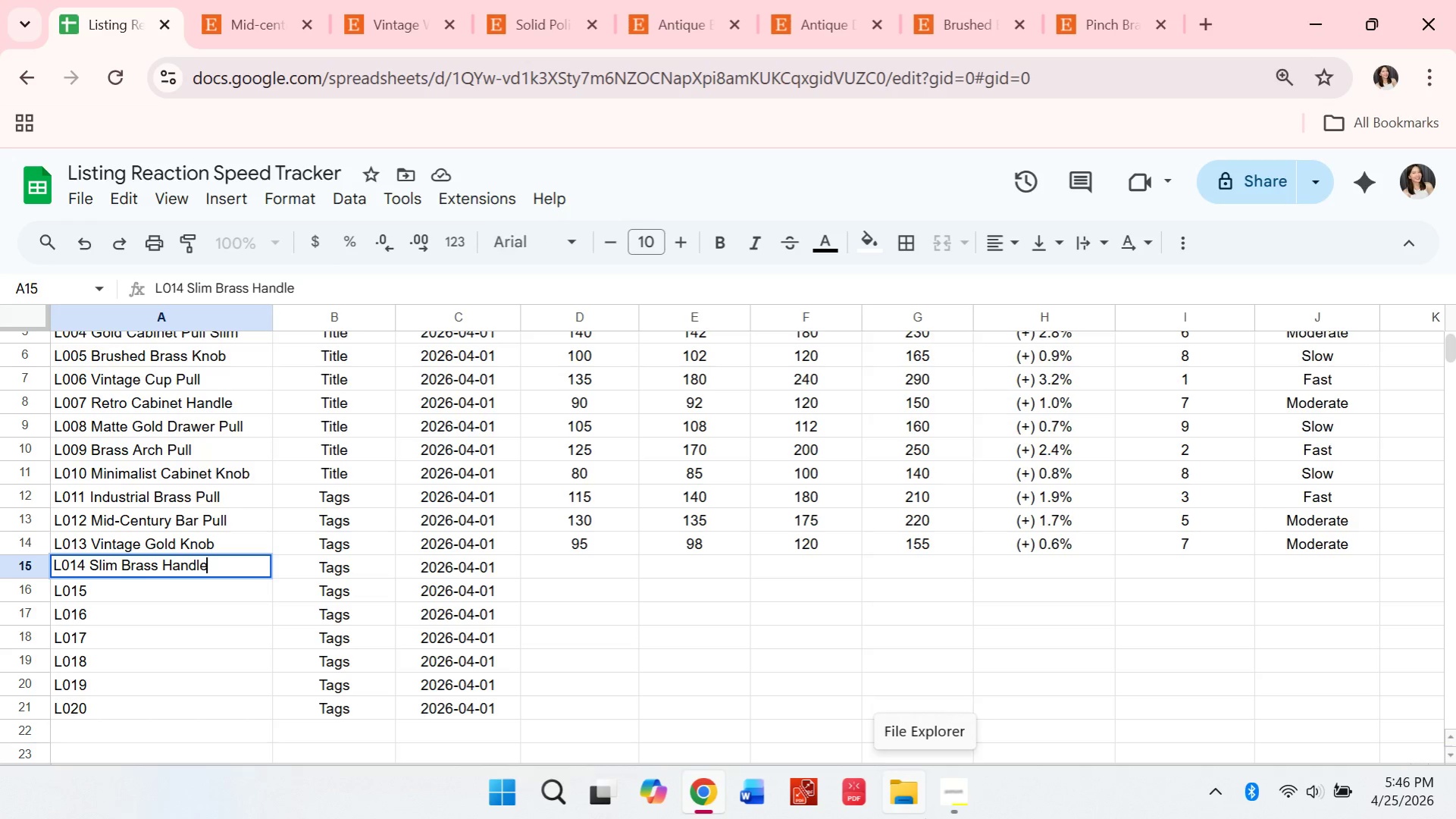 
key(Enter)
 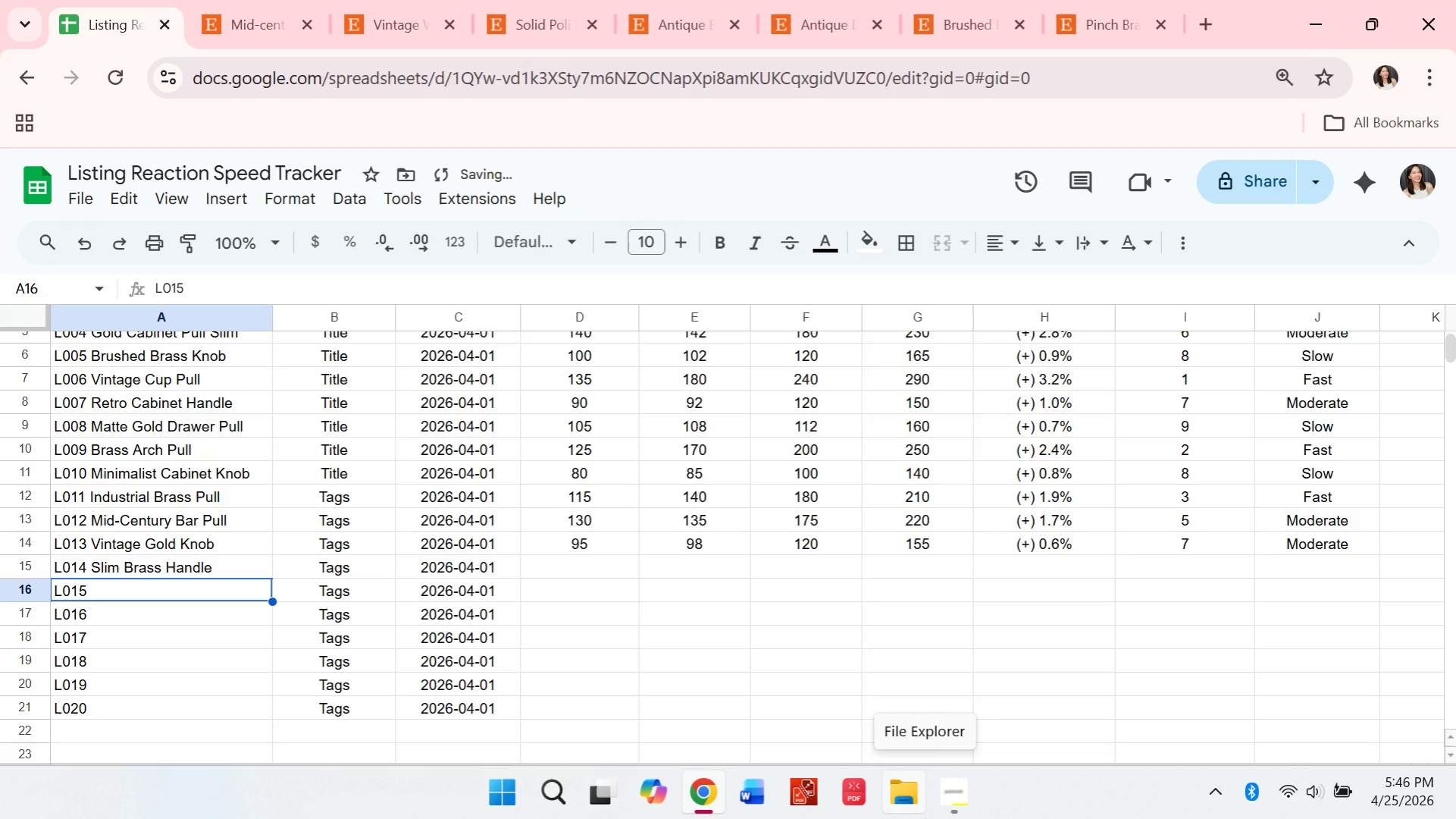 
key(ArrowUp)
 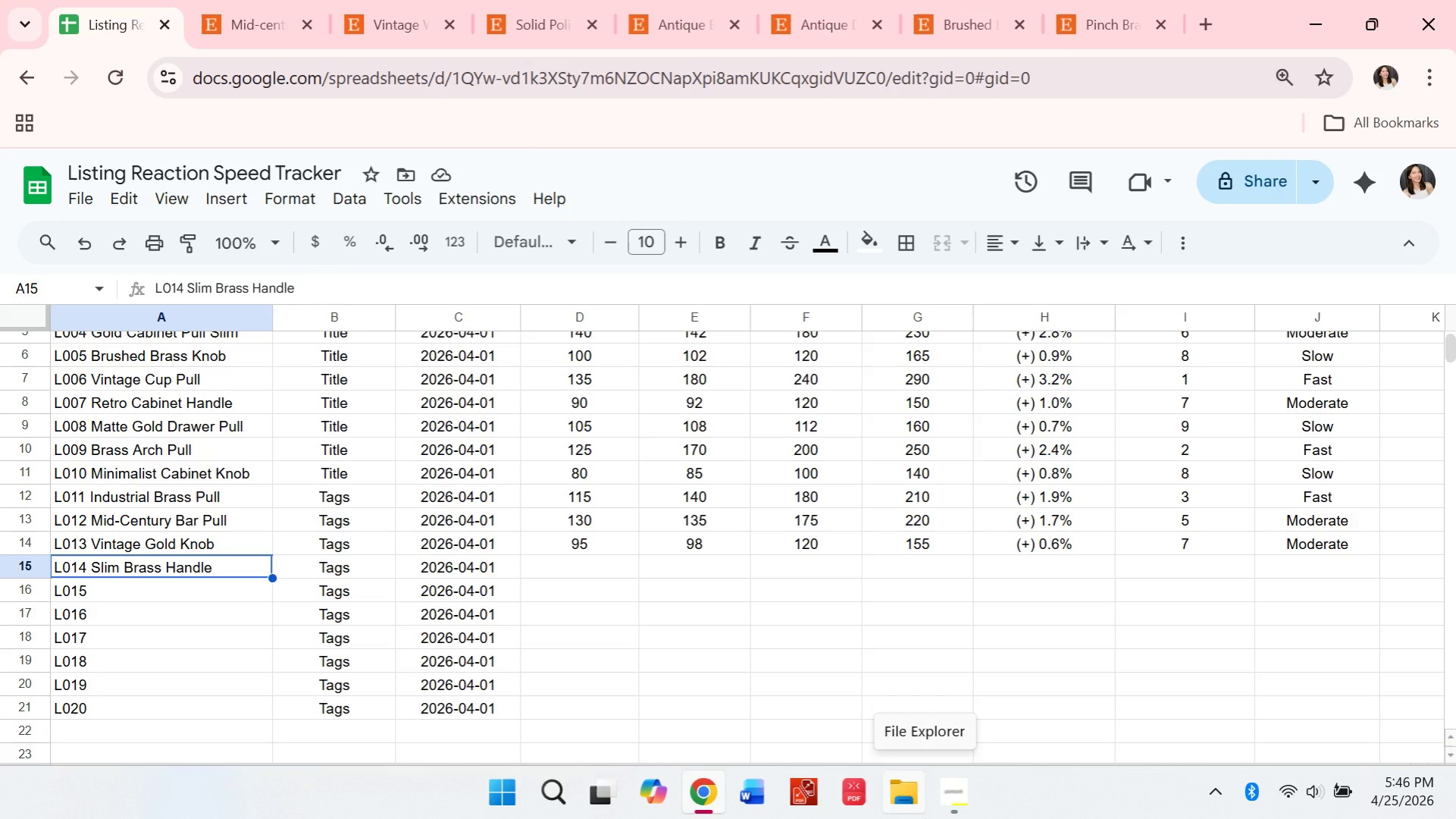 
wait(5.03)
 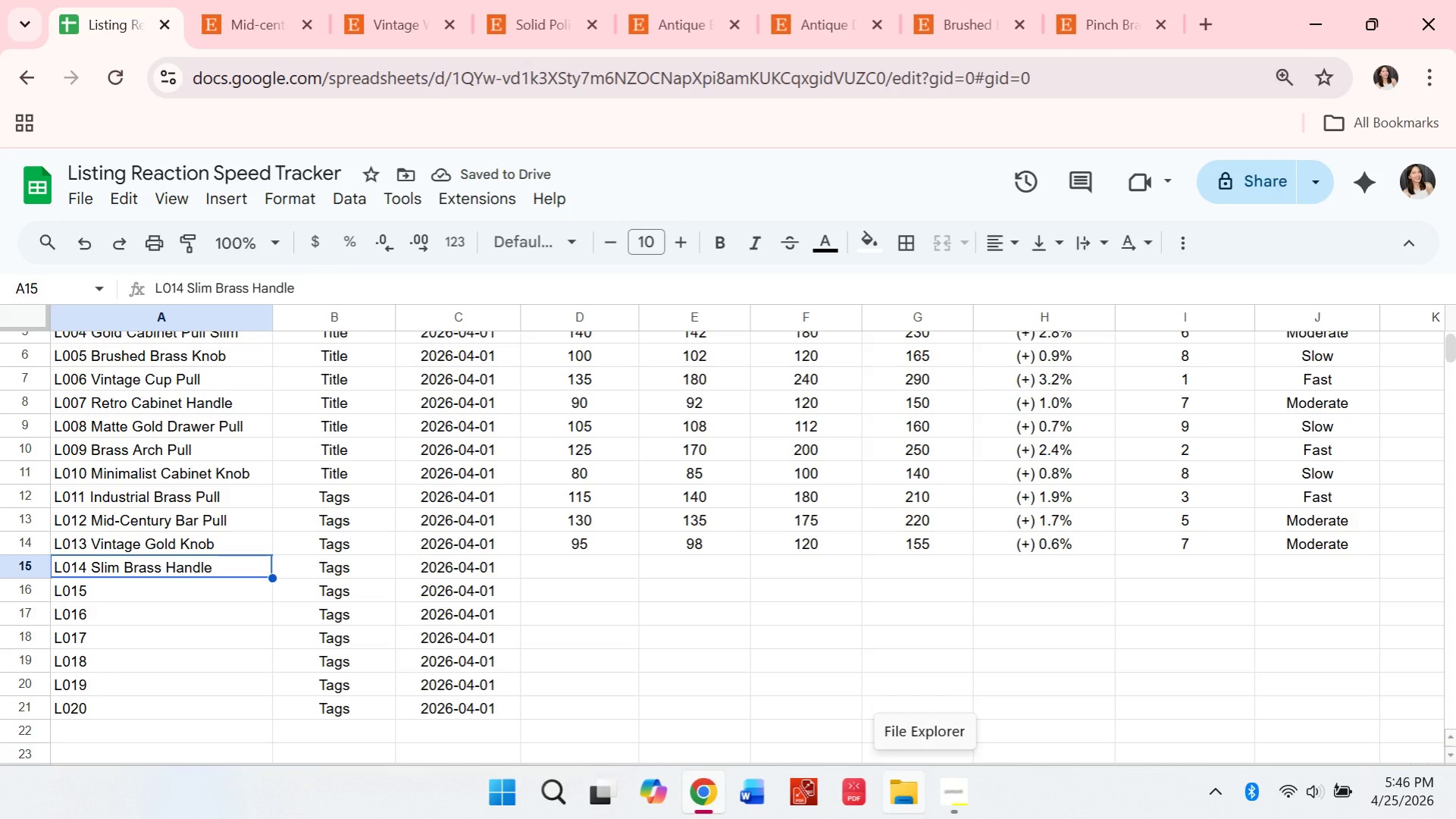 
key(ArrowRight)
 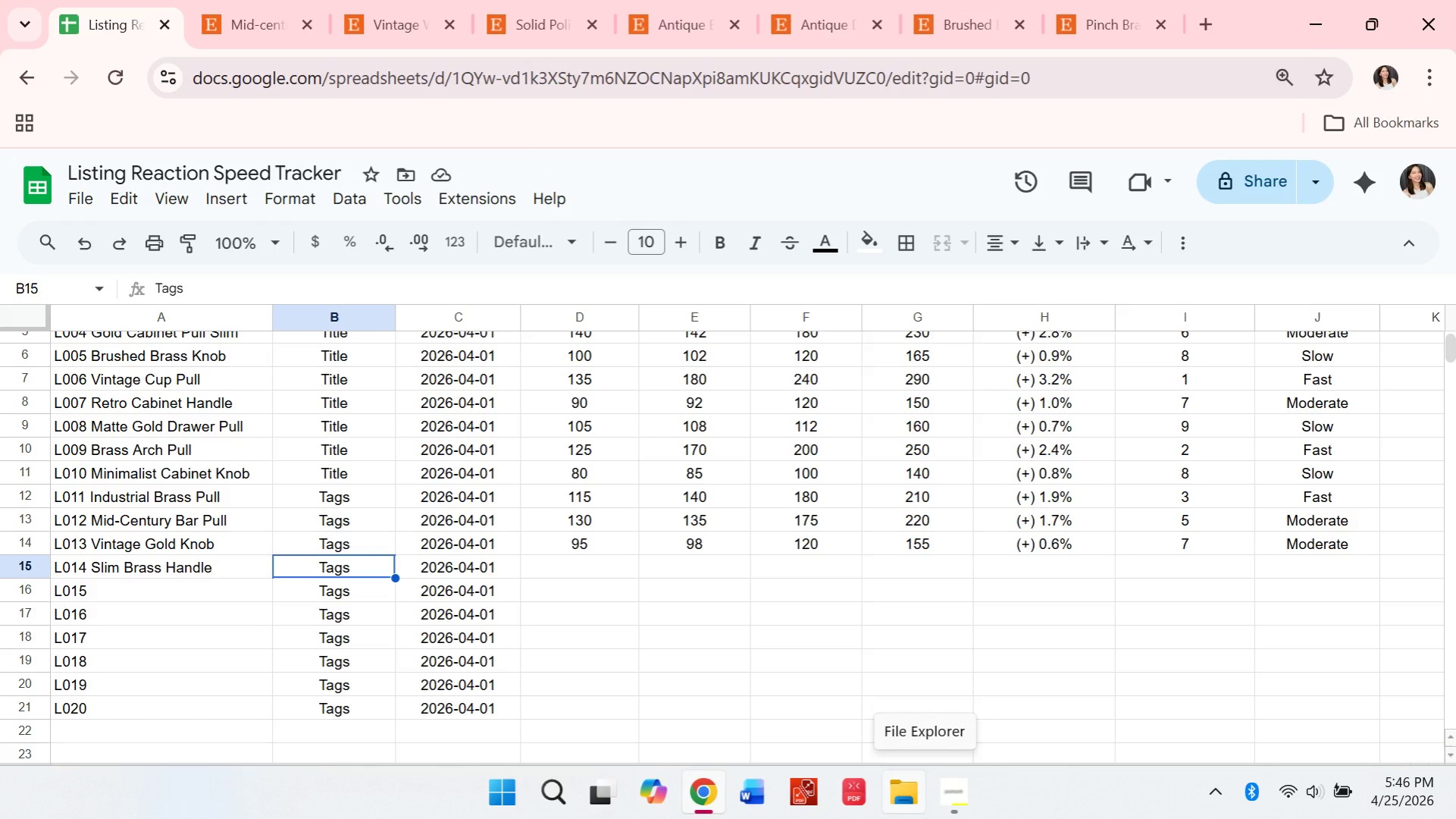 
key(ArrowRight)
 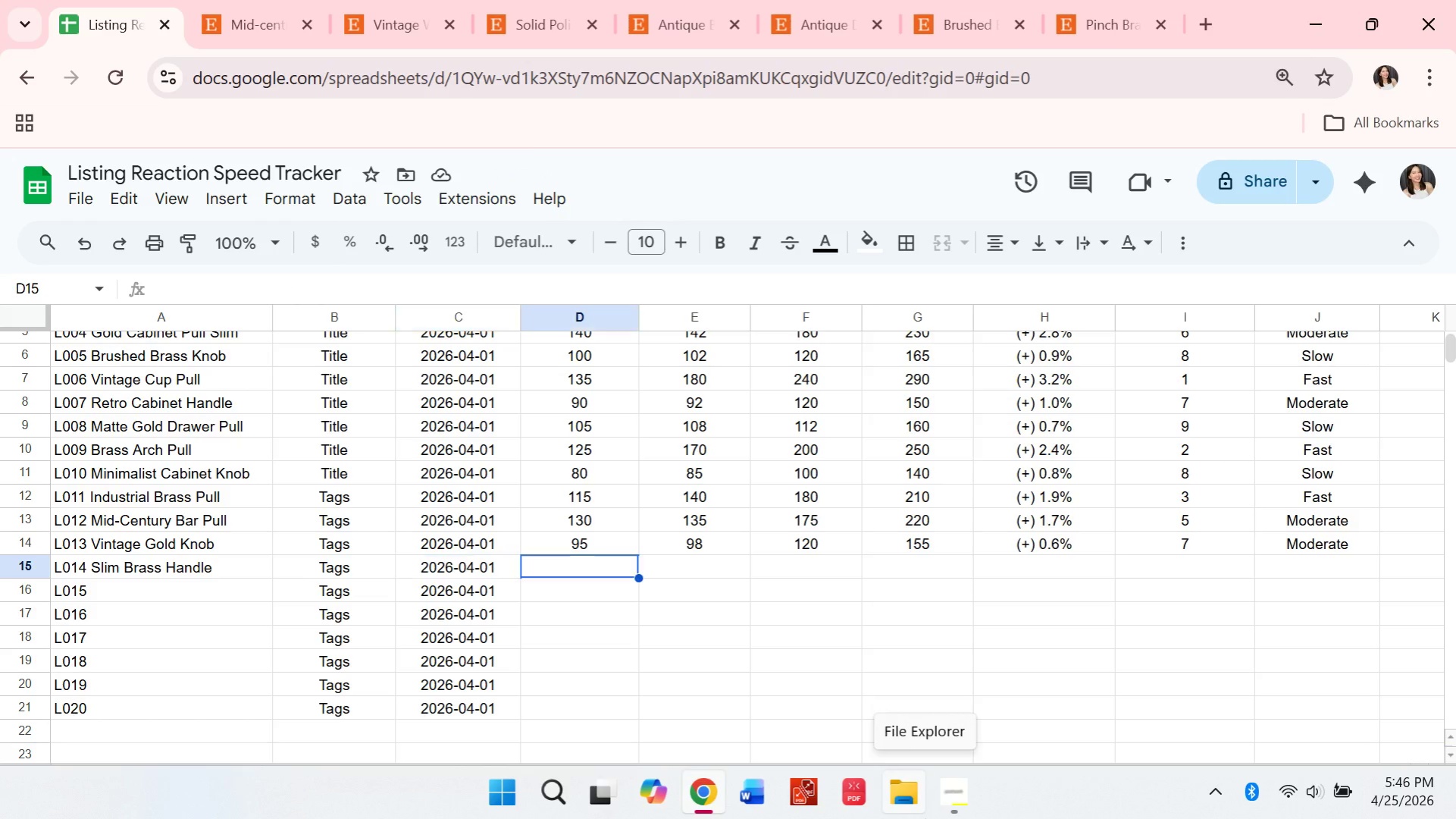 
key(ArrowRight)
 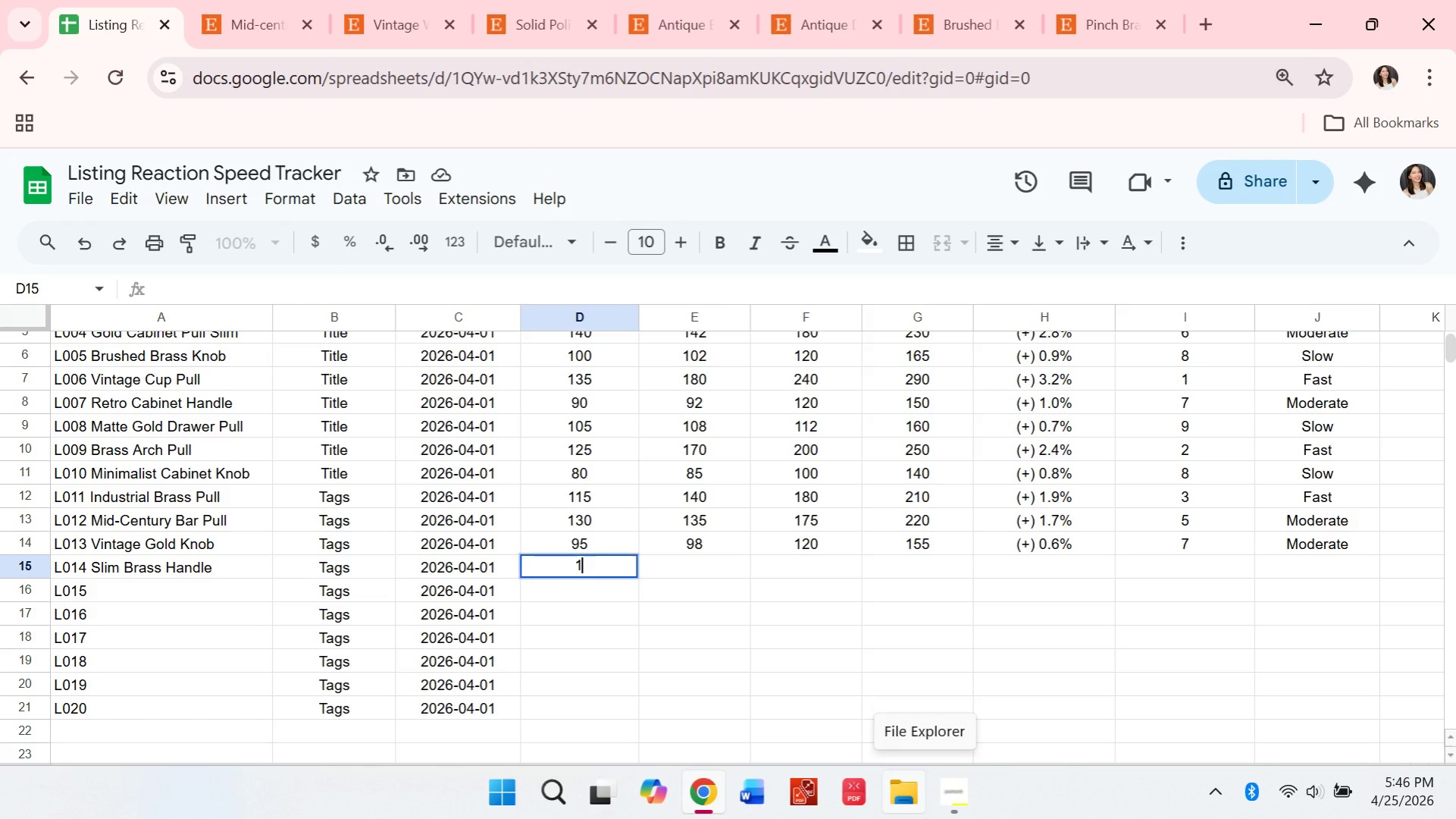 
type(100)
 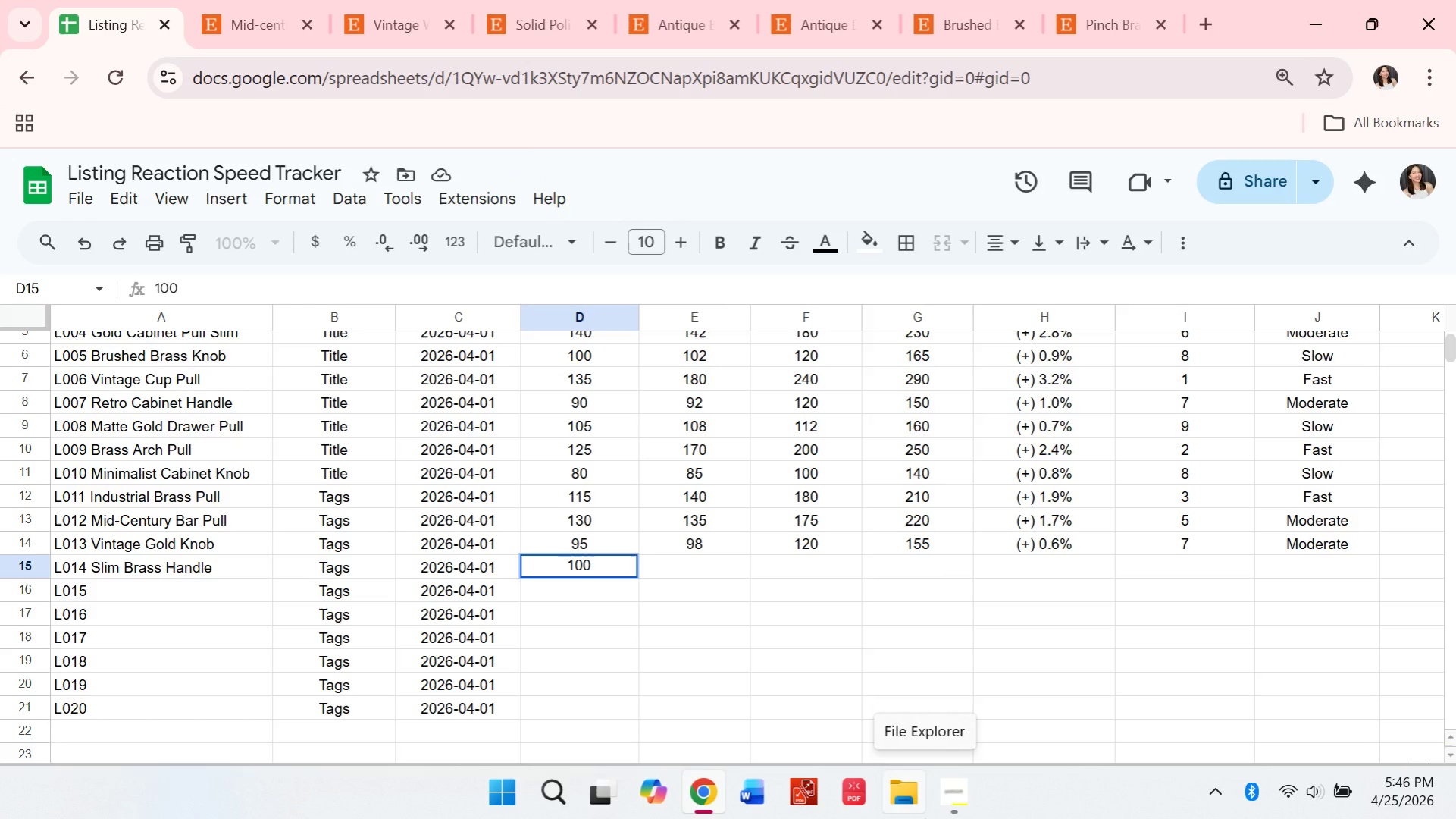 
key(ArrowRight)
 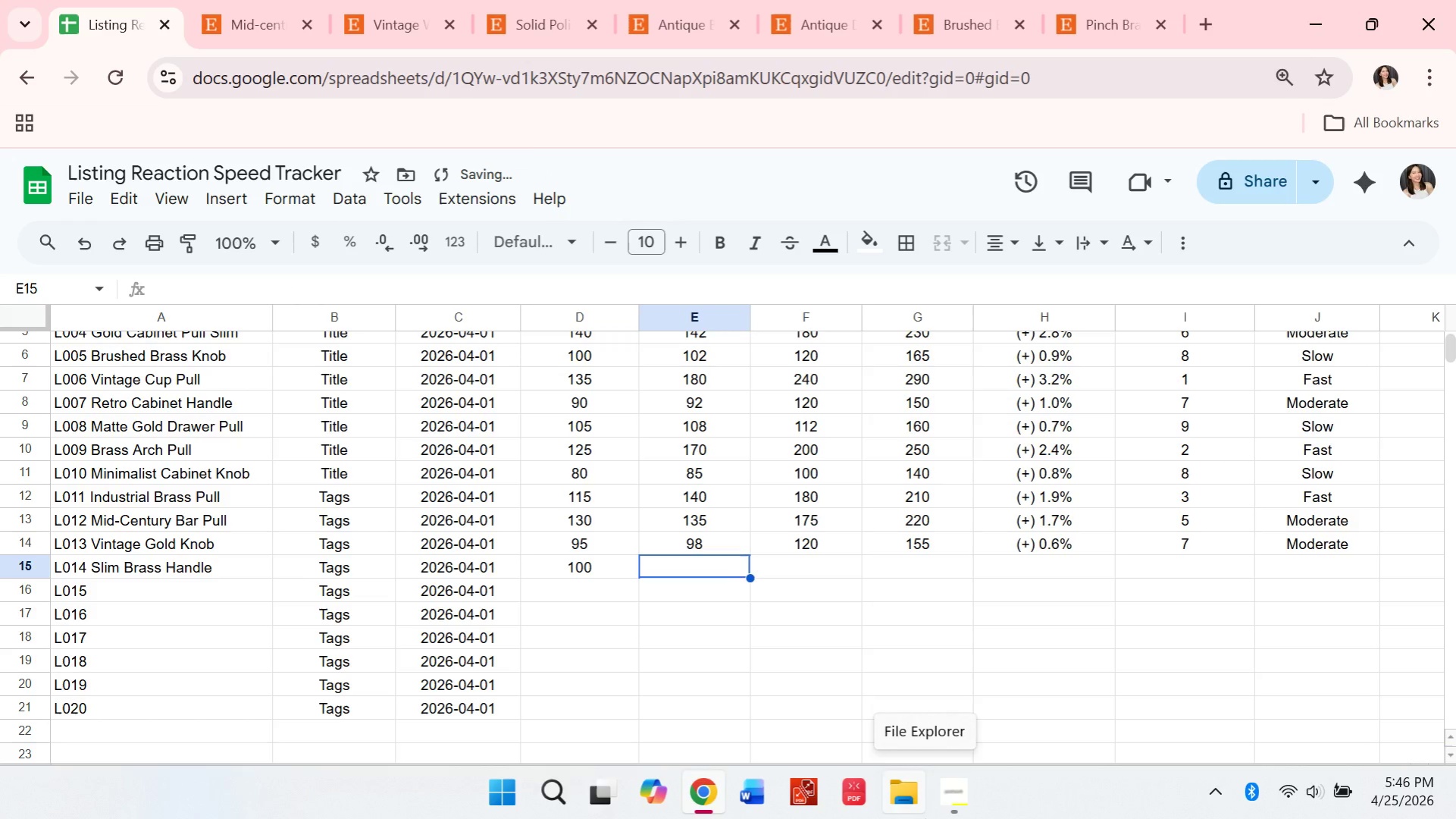 
type(102)
 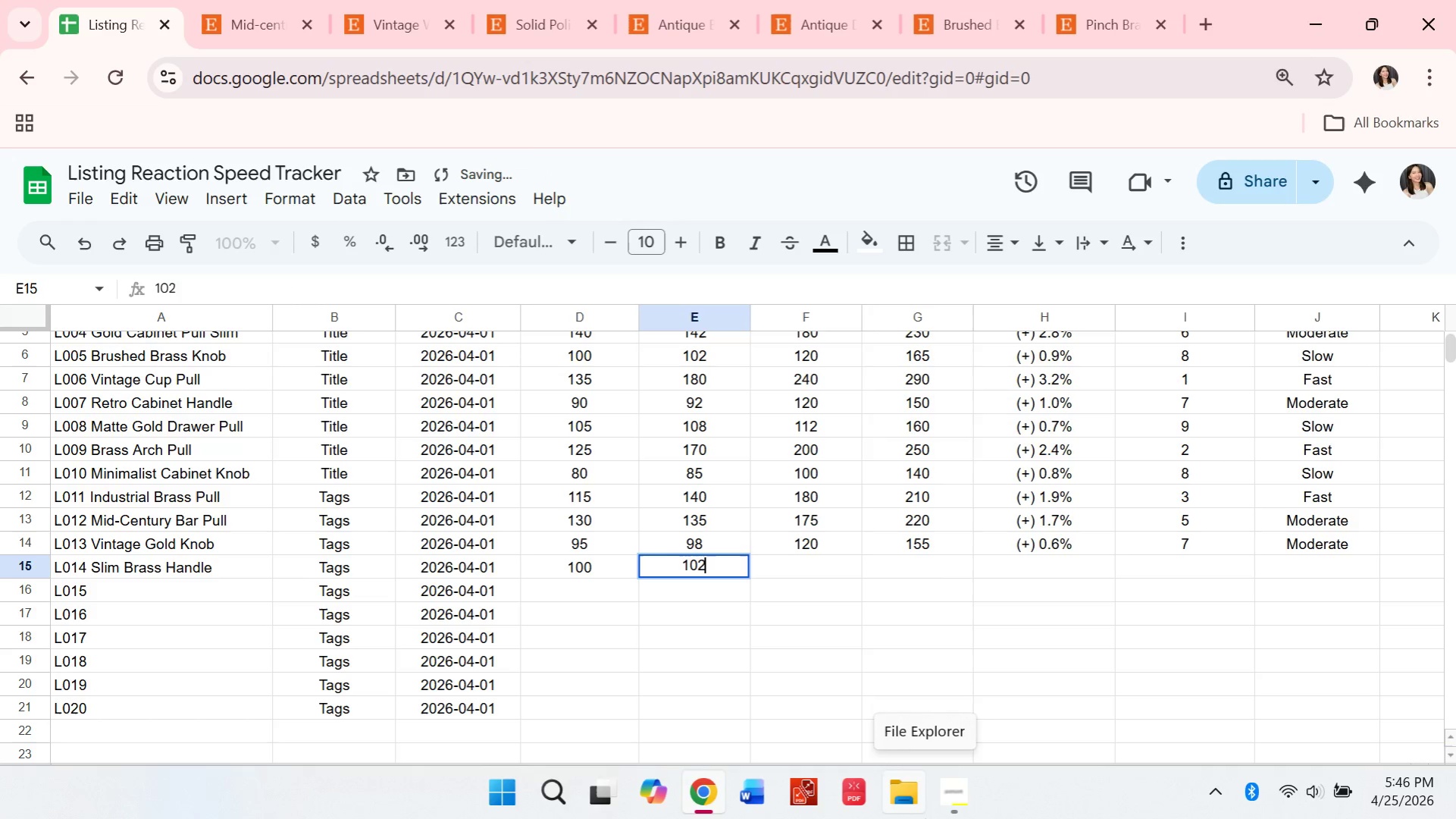 
key(ArrowRight)
 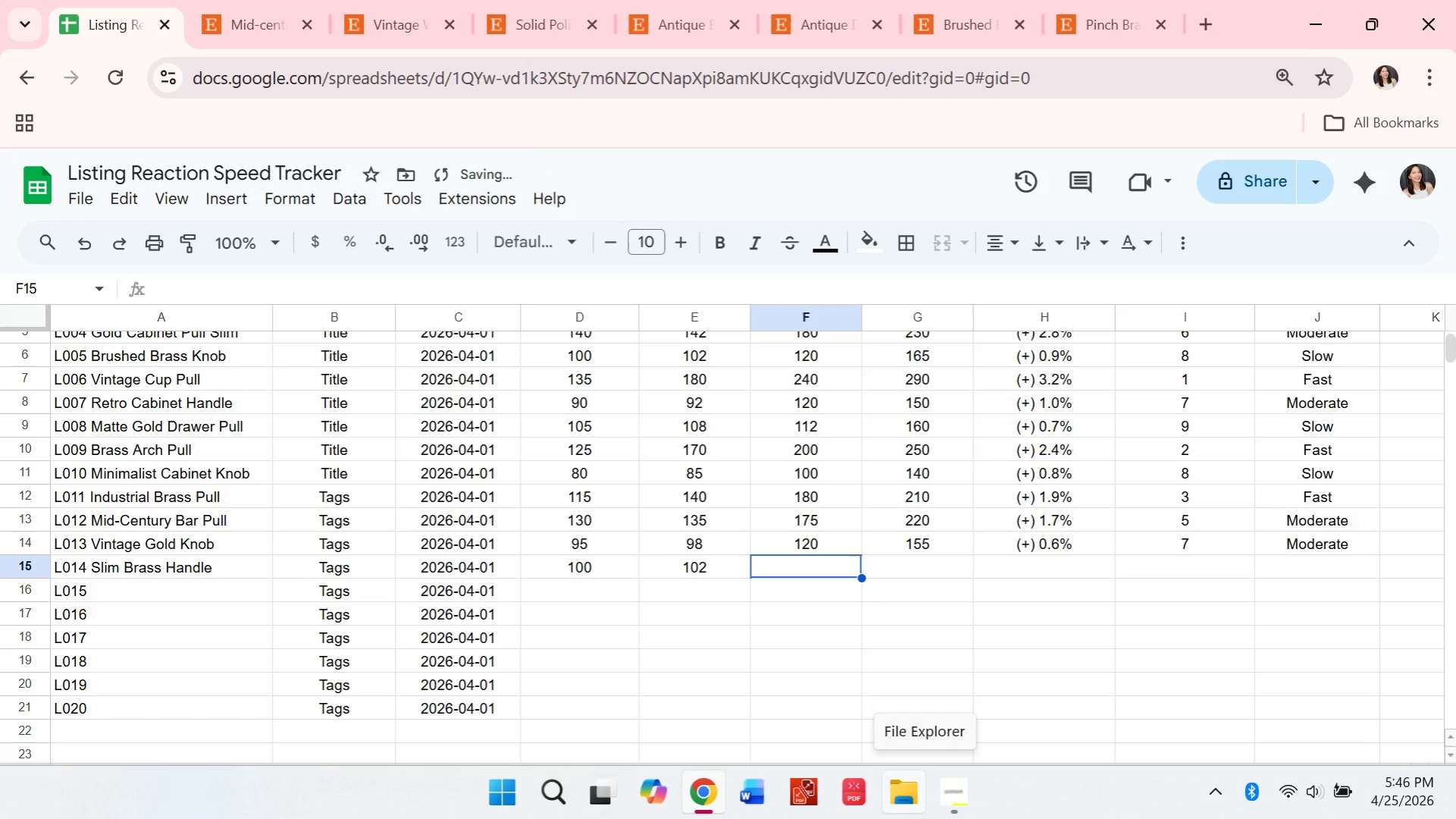 
type(108)
 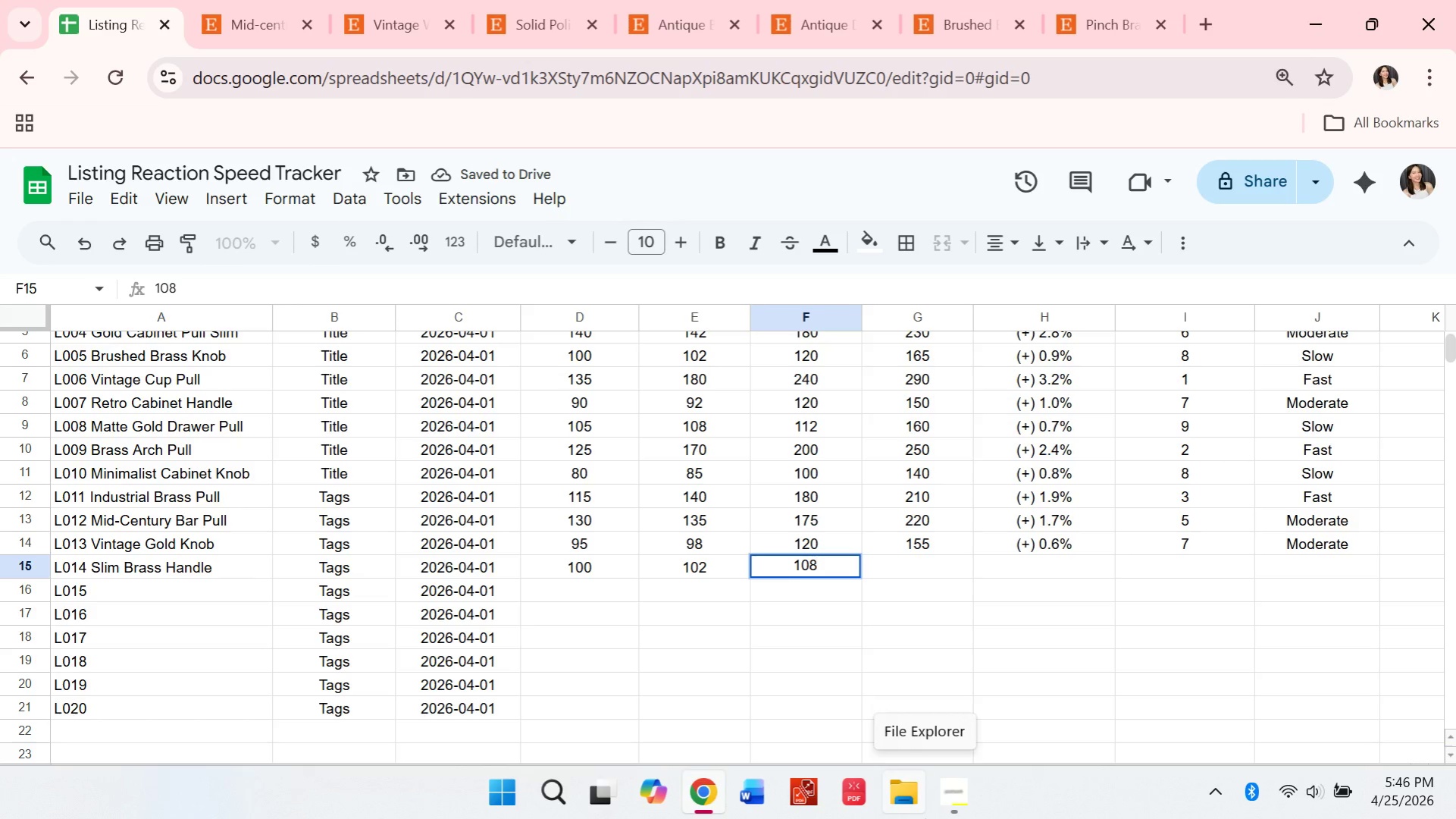 
key(ArrowRight)
 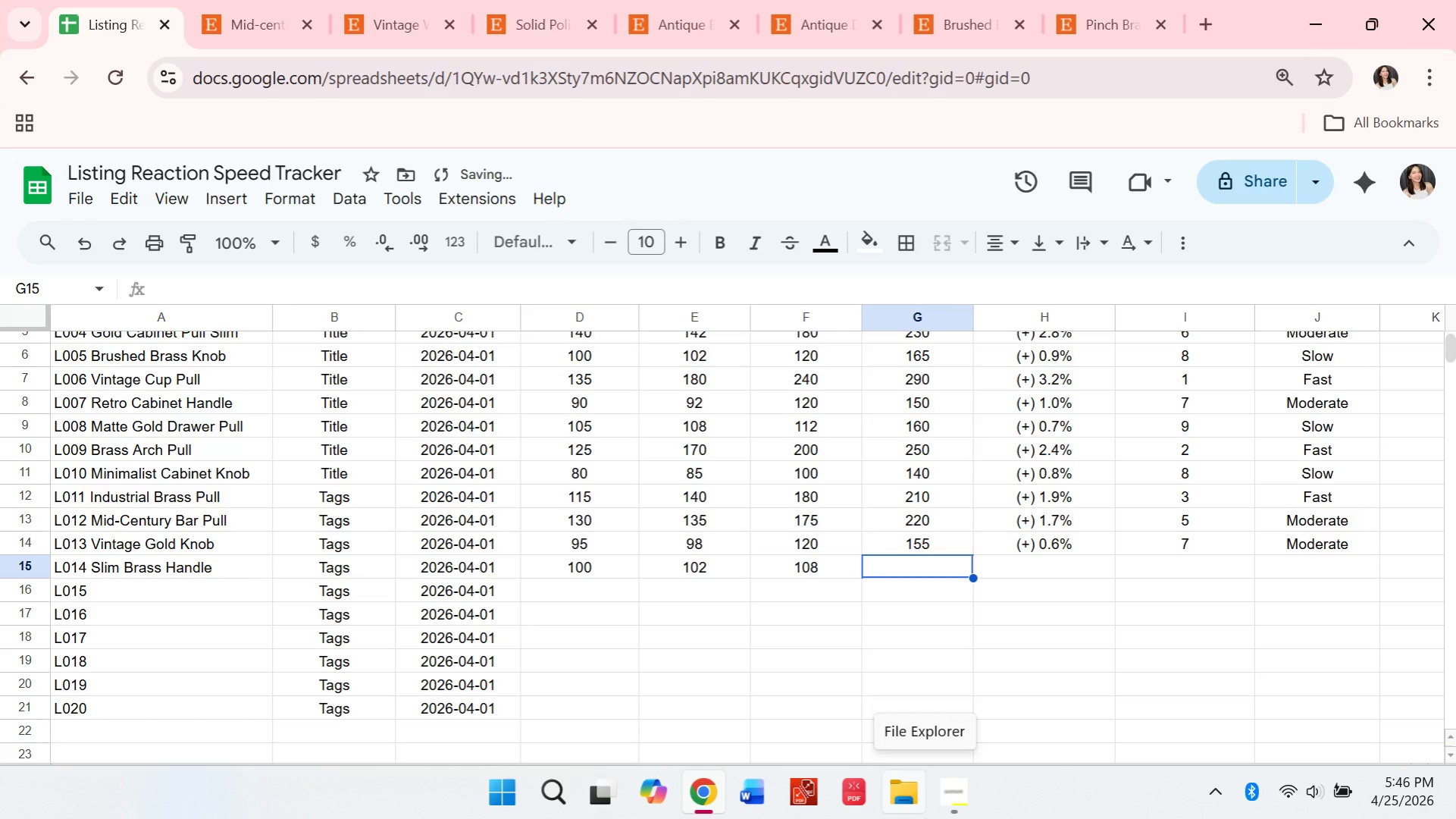 
type(145)
 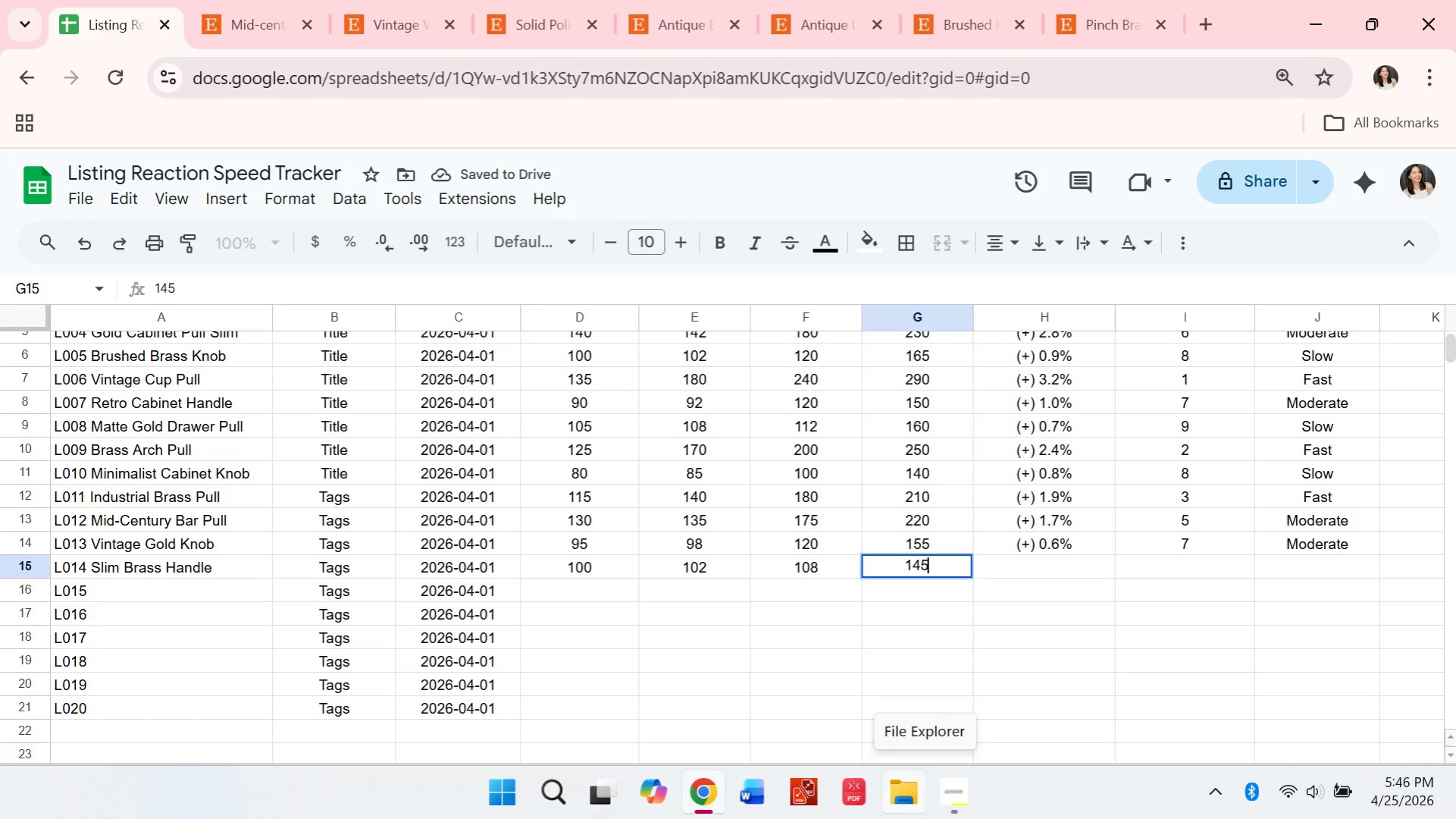 
key(ArrowRight)
 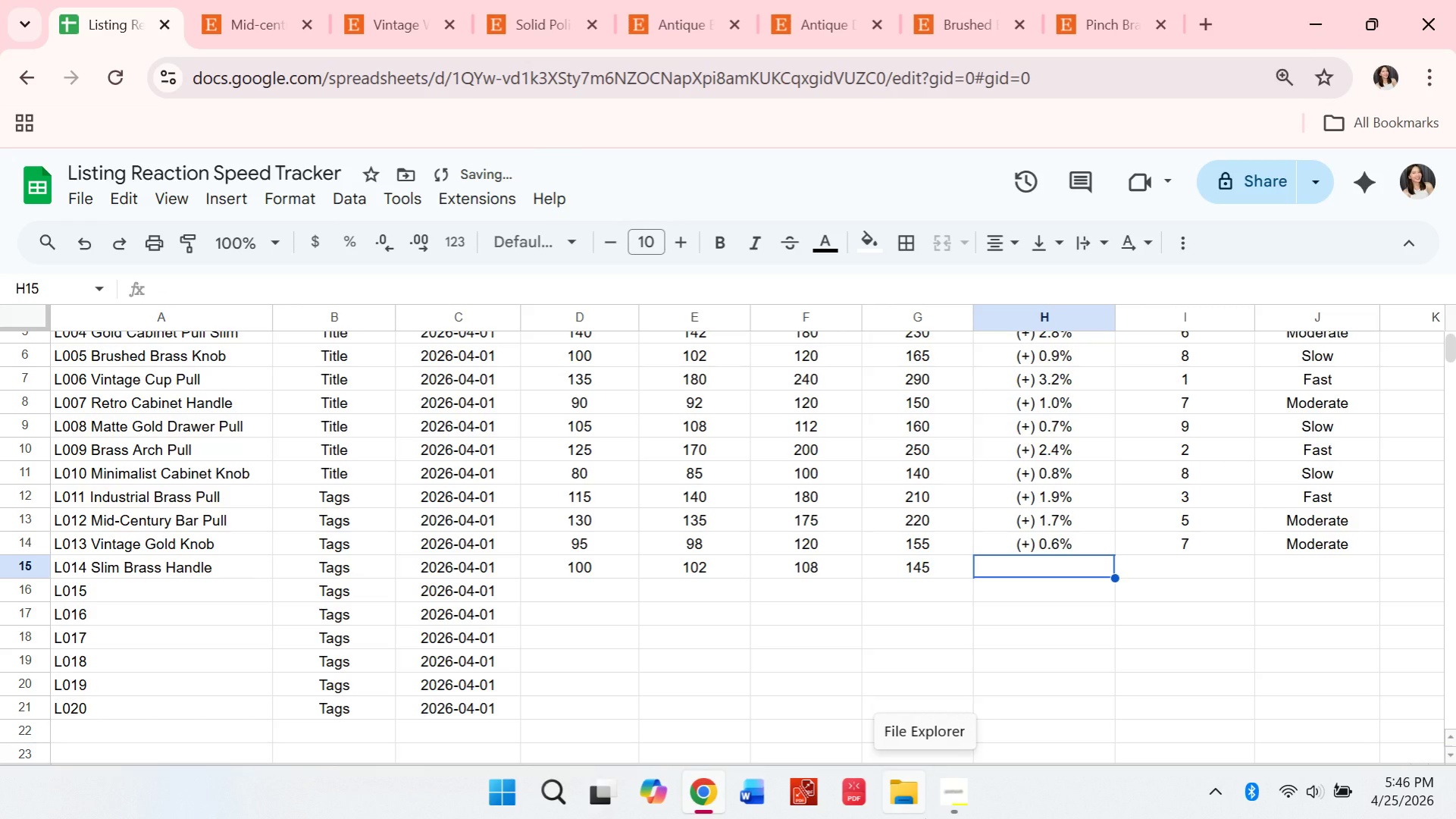 
type((+) 0.5%)
 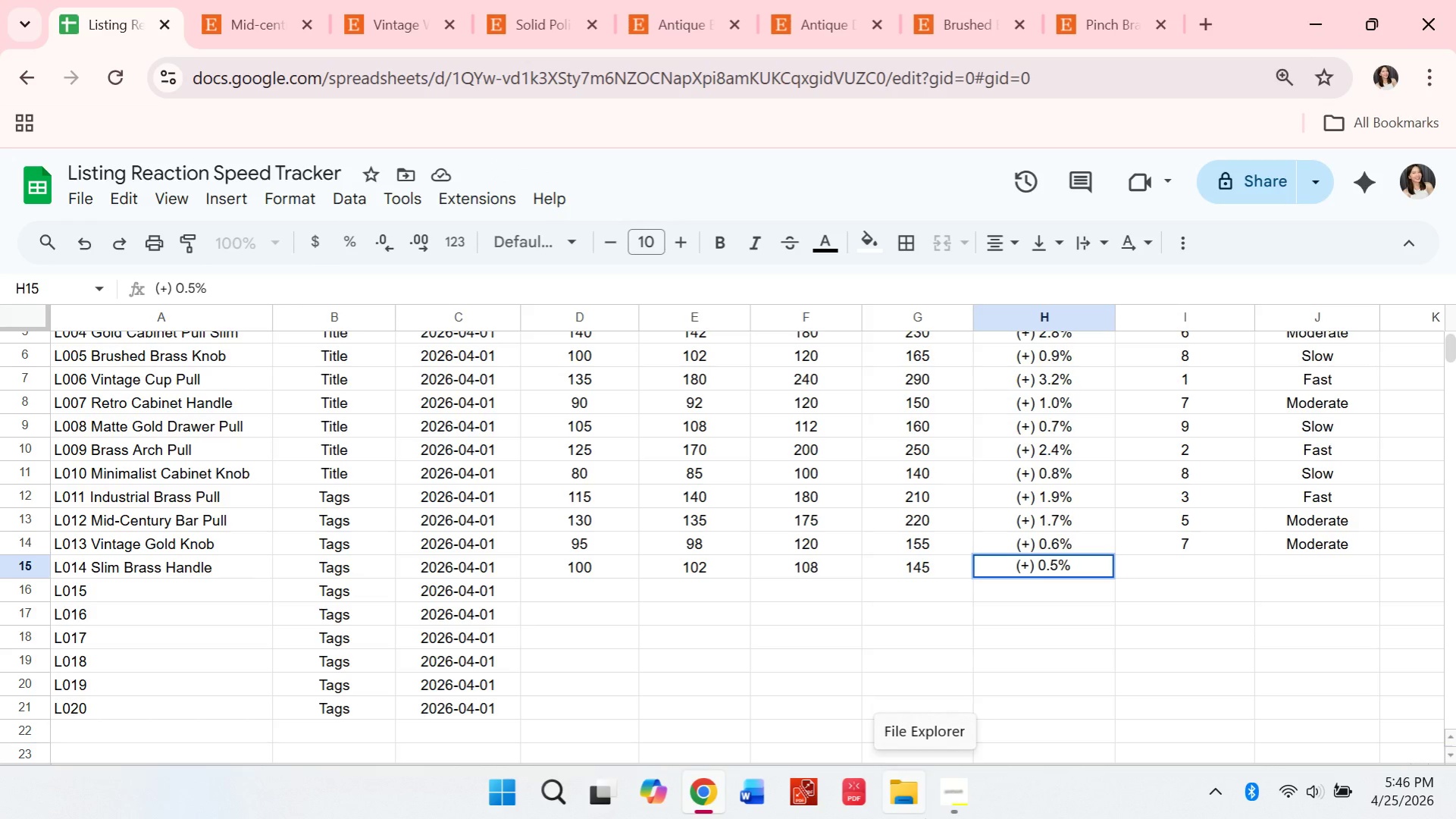 
key(ArrowUp)
 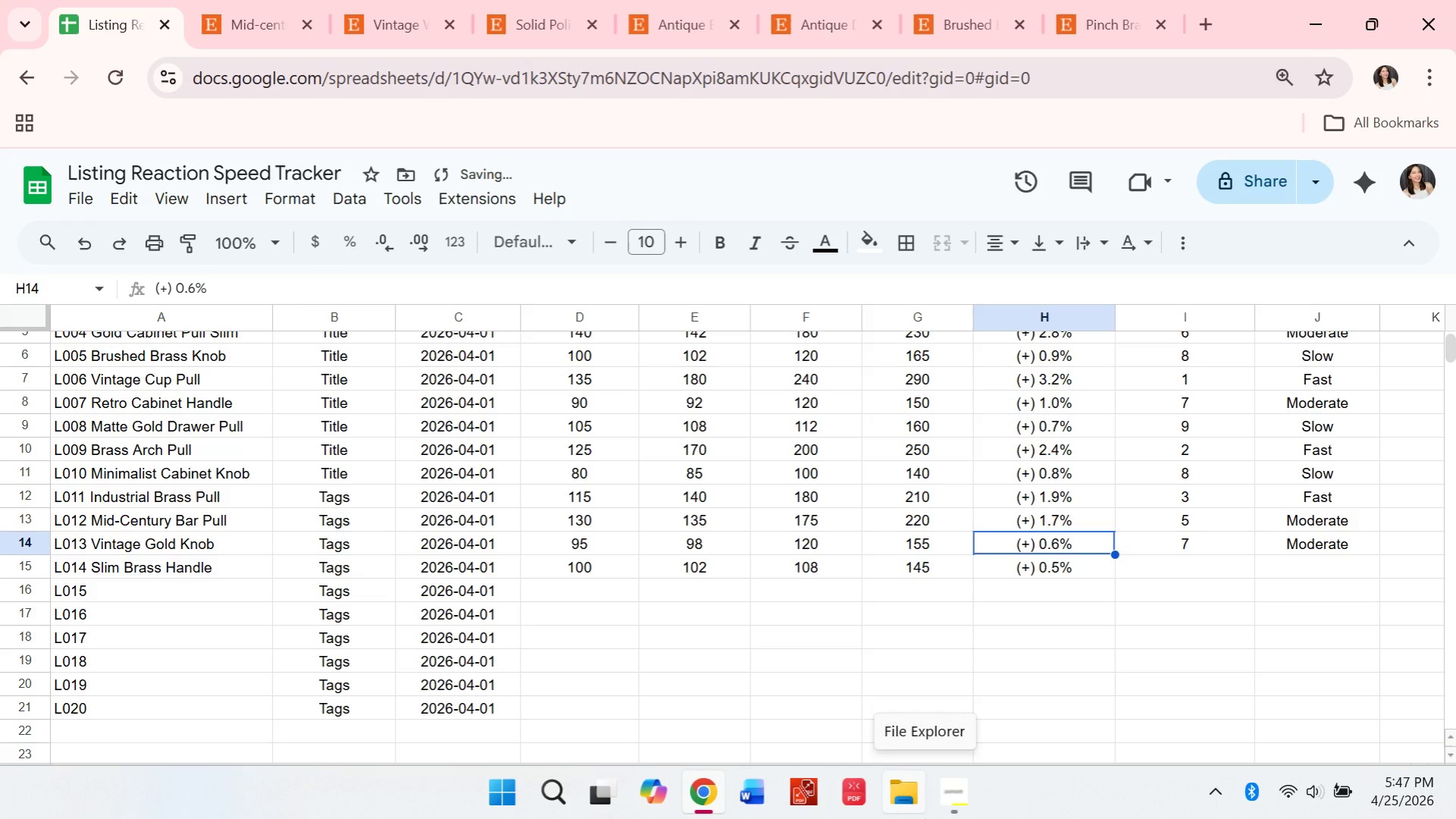 
key(ArrowDown)
 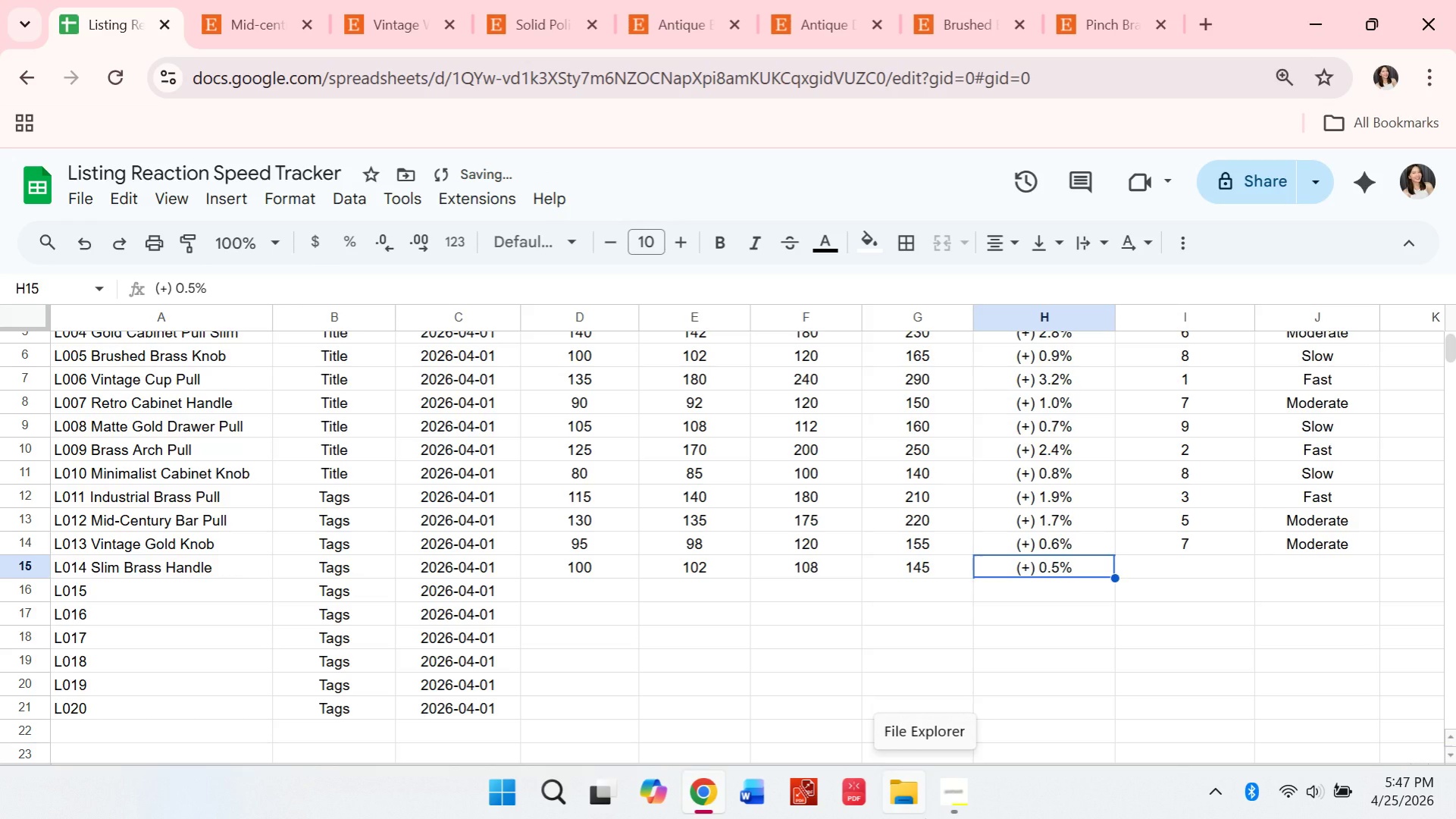 
key(ArrowLeft)
 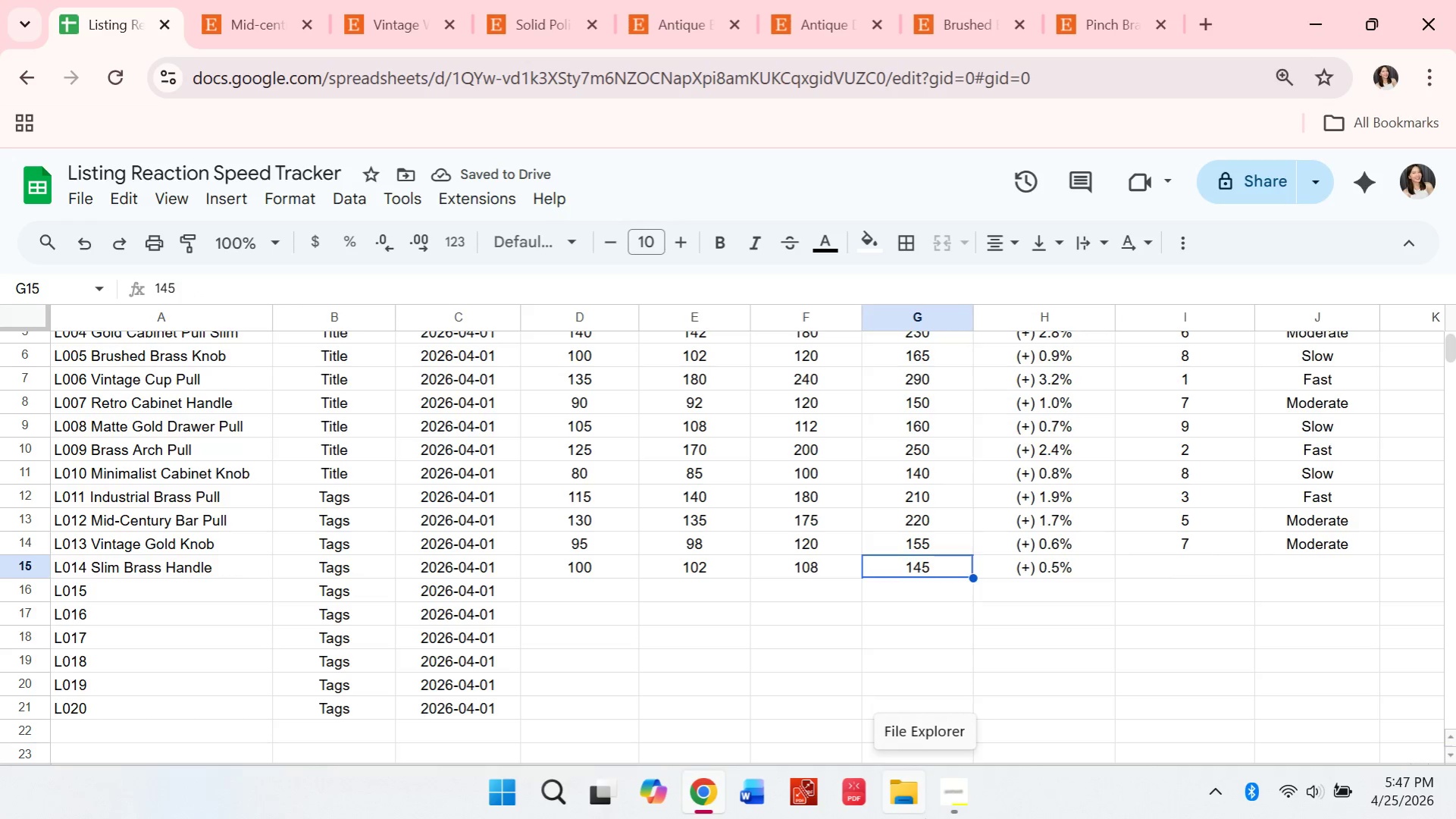 
key(ArrowLeft)
 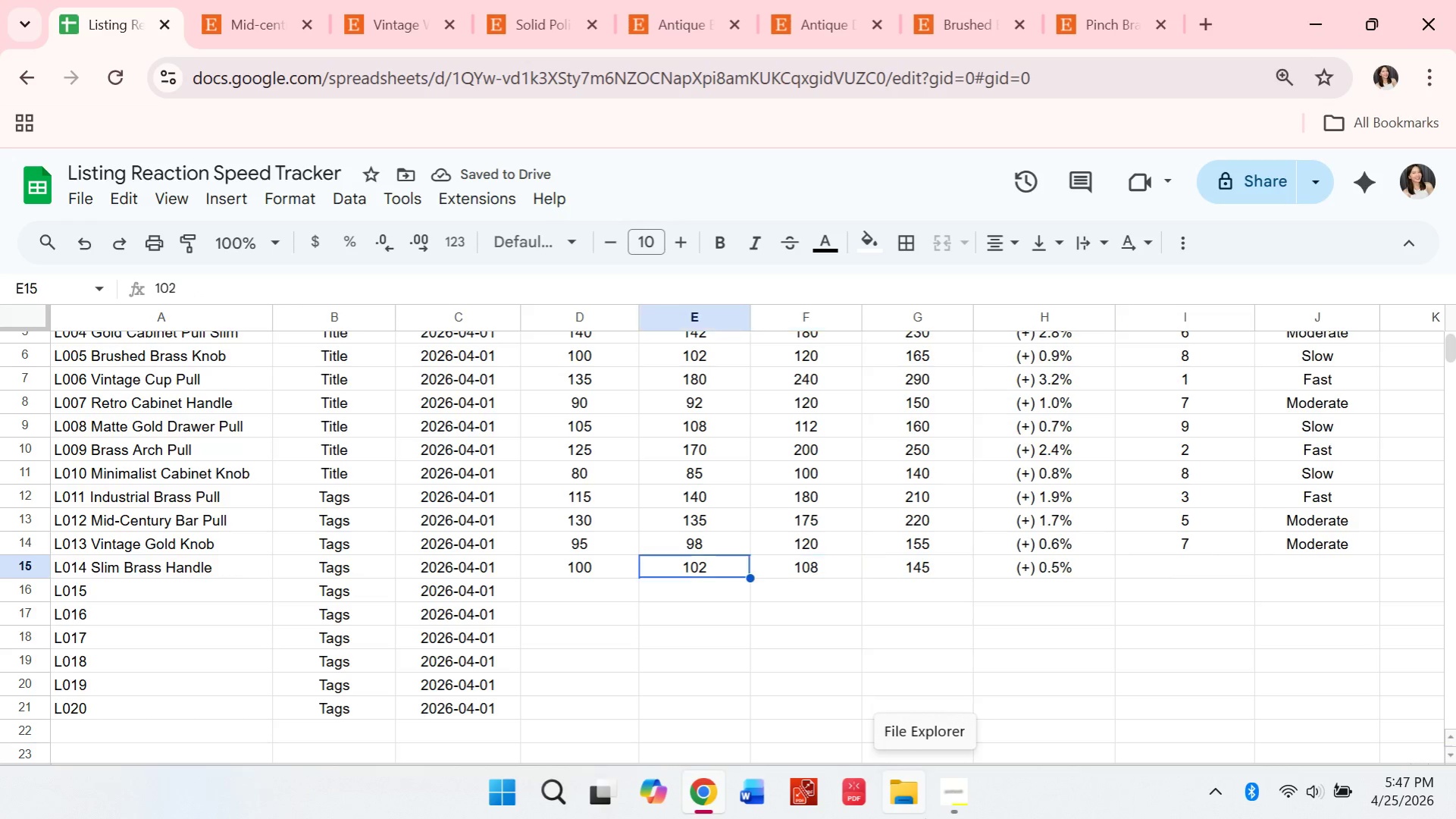 
key(ArrowLeft)
 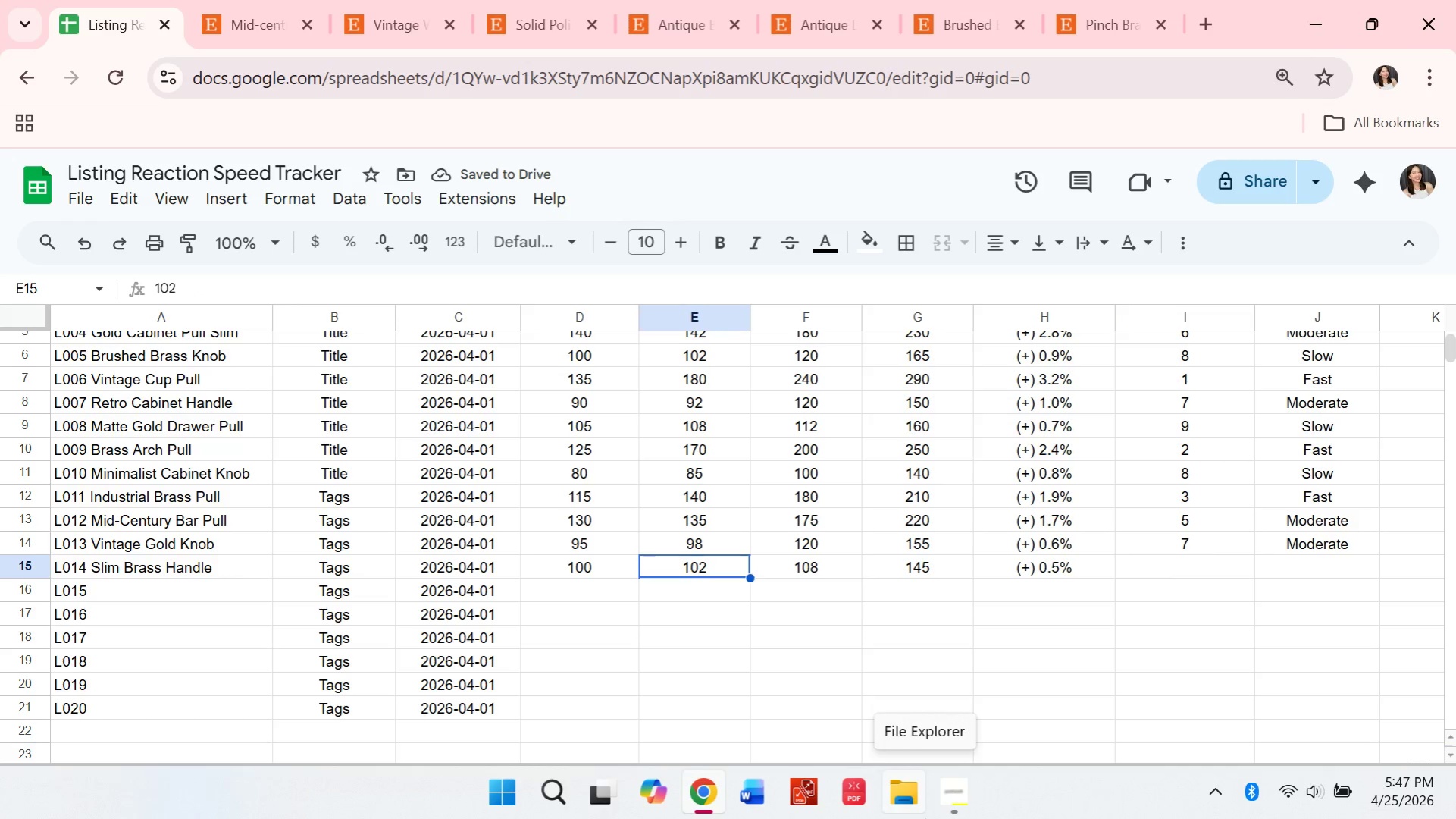 
key(ArrowLeft)
 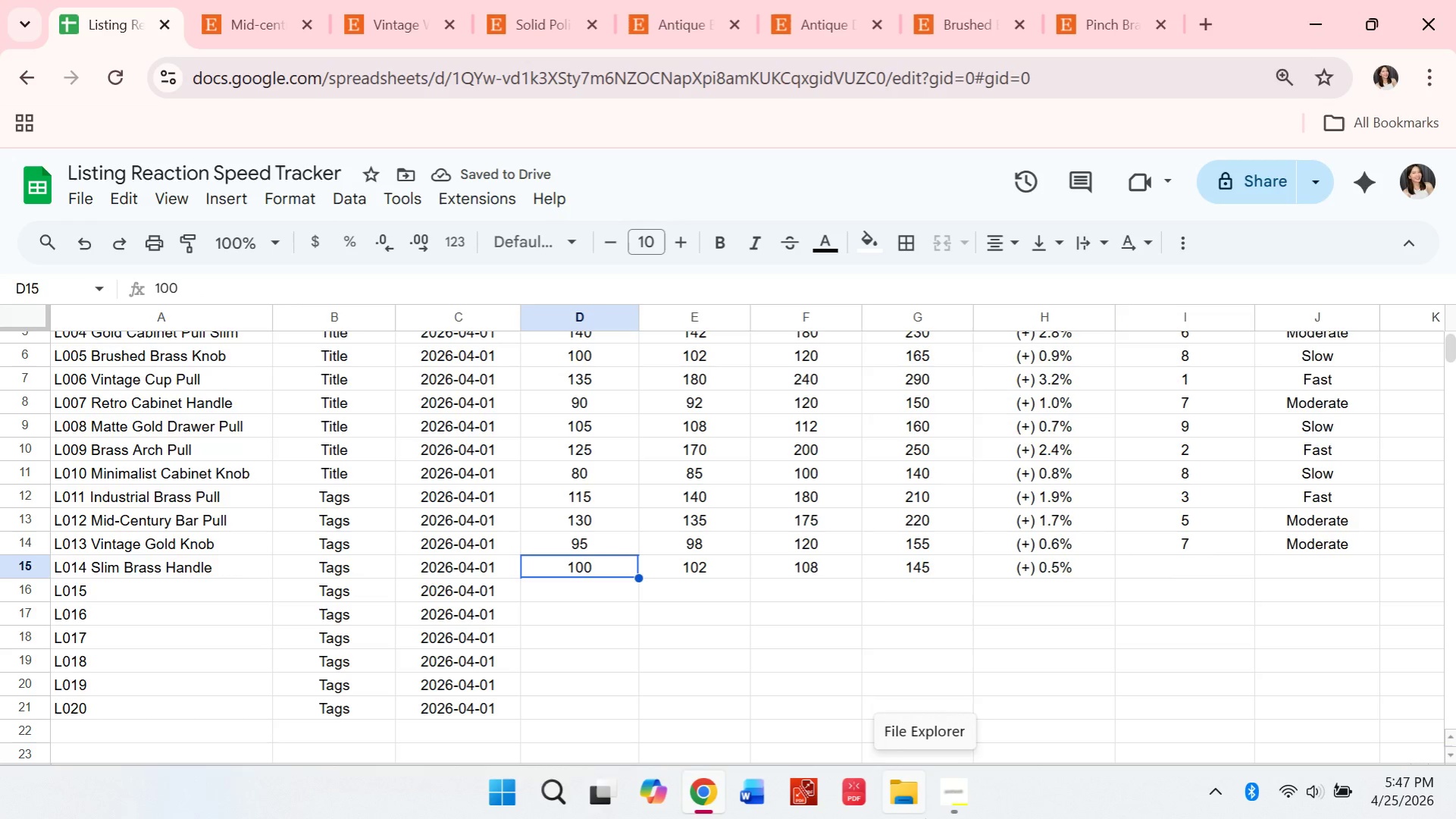 
key(ArrowLeft)
 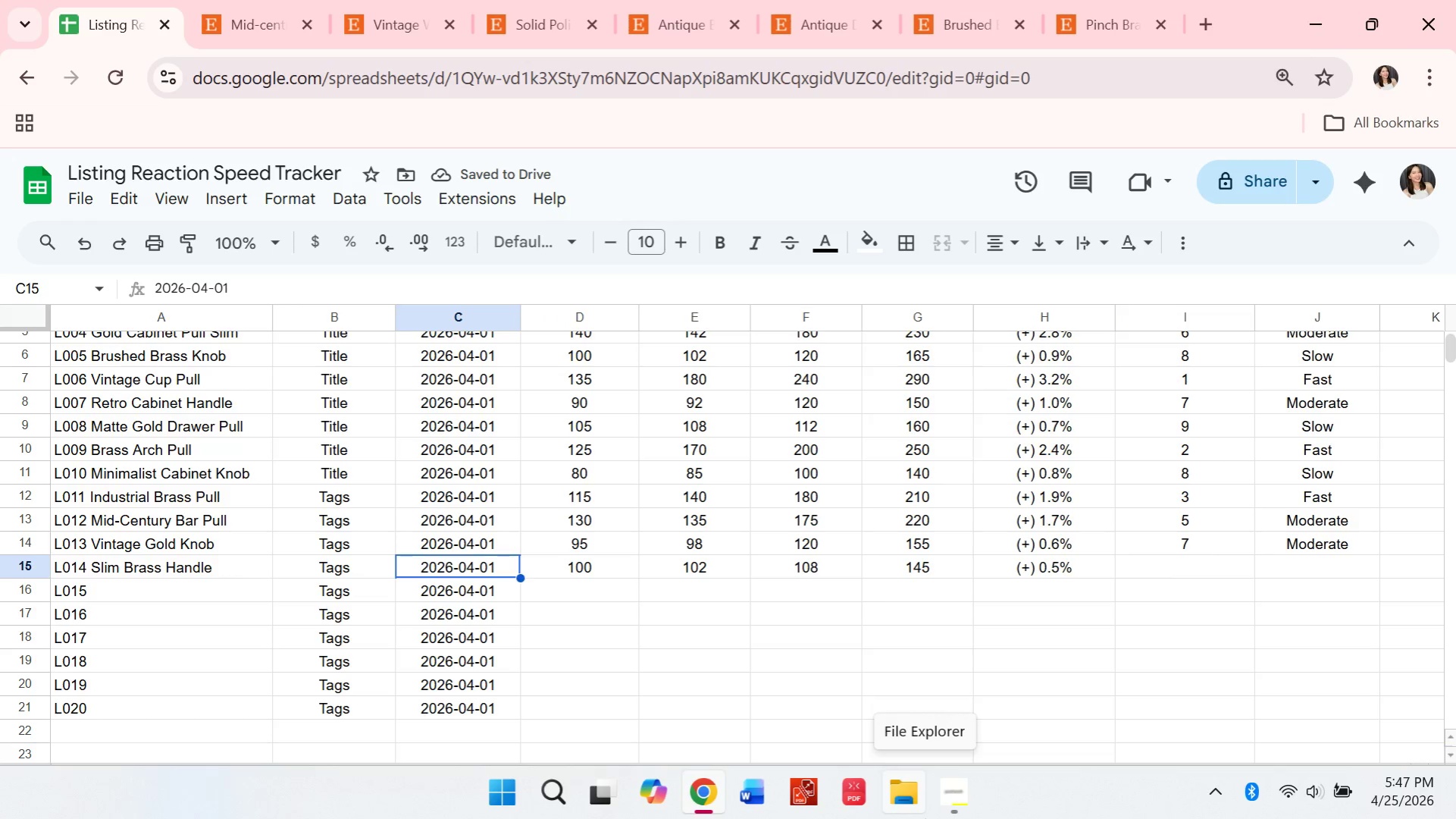 
key(ArrowLeft)
 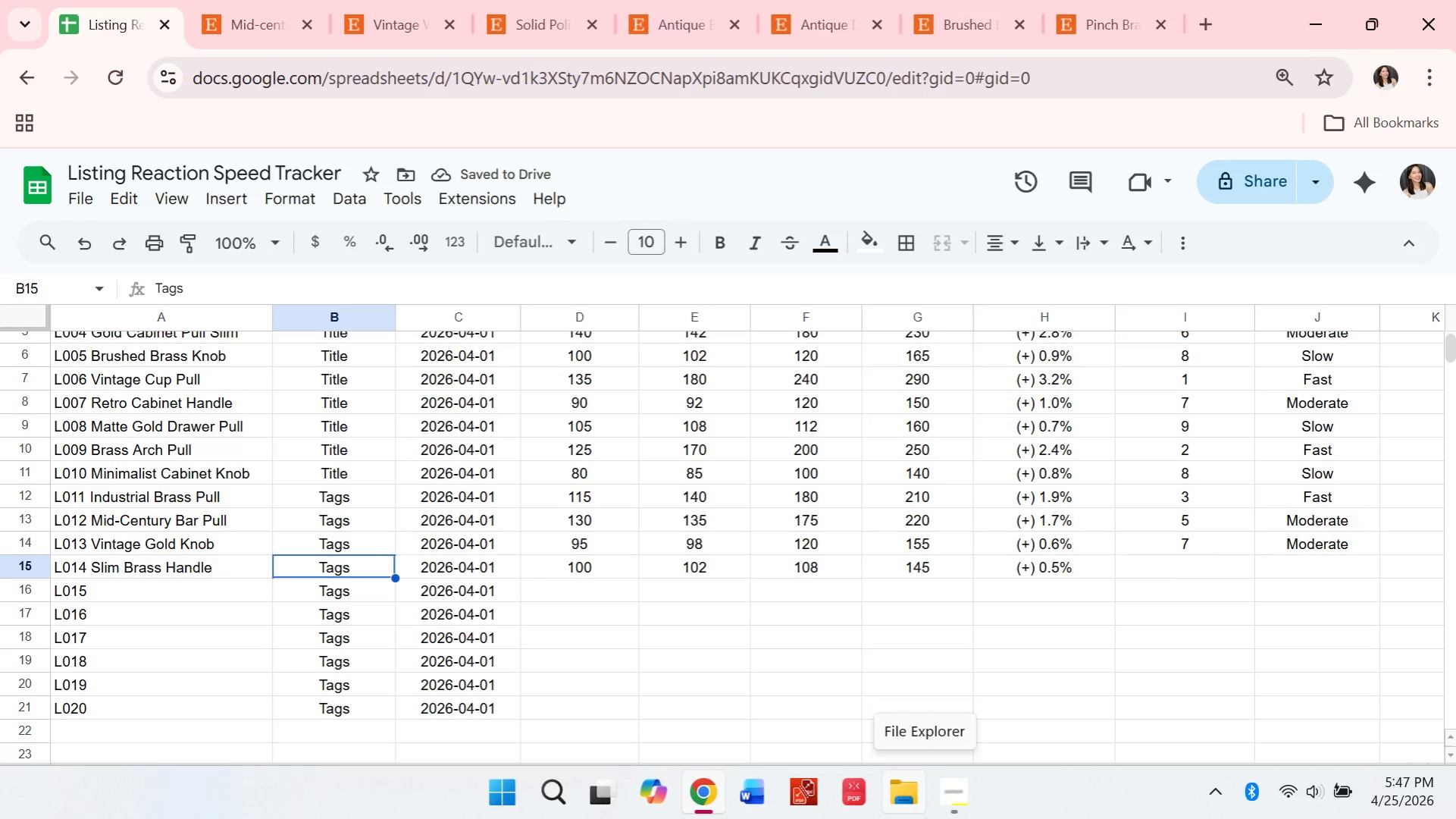 
key(ArrowLeft)
 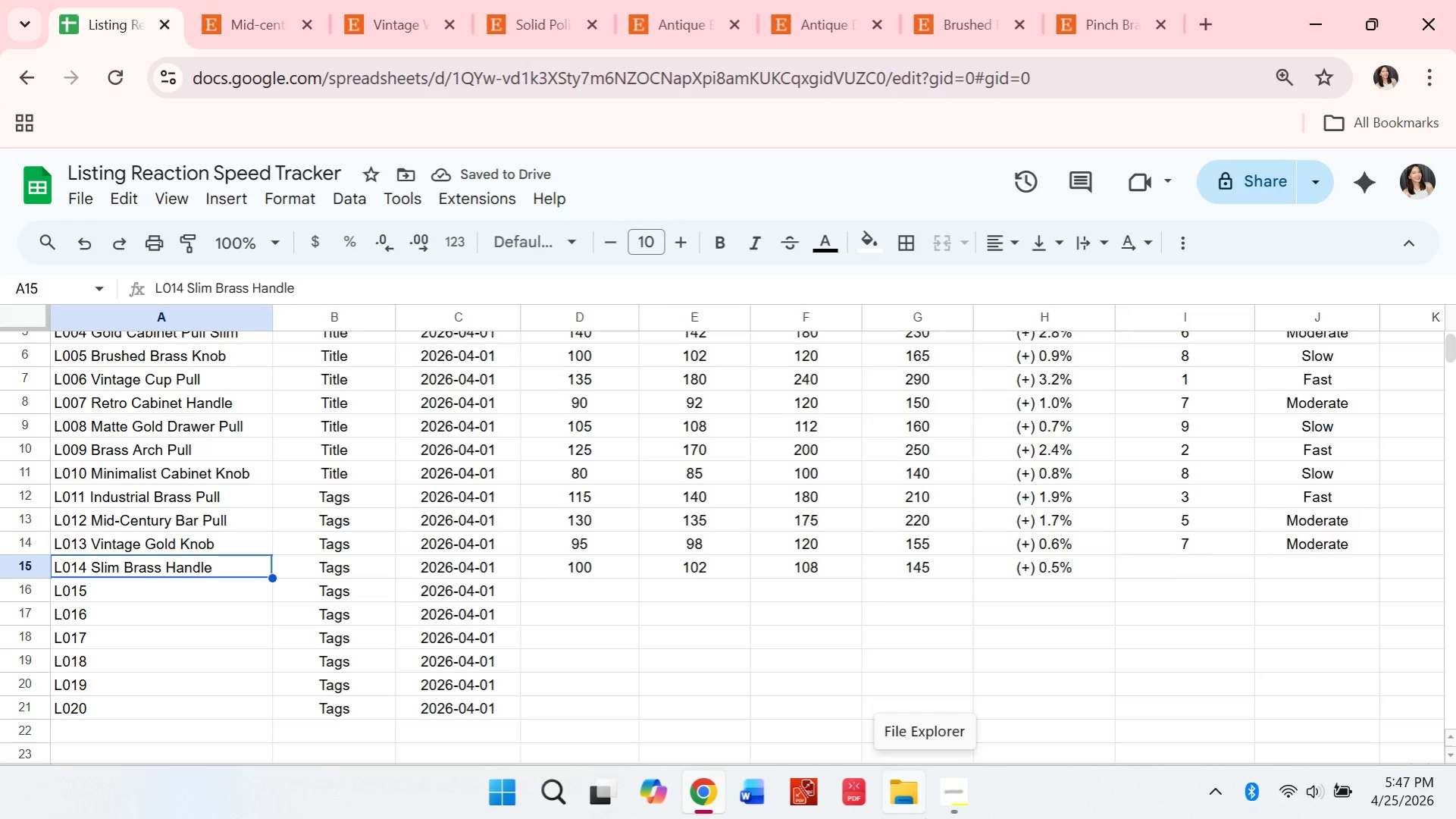 
key(ArrowLeft)
 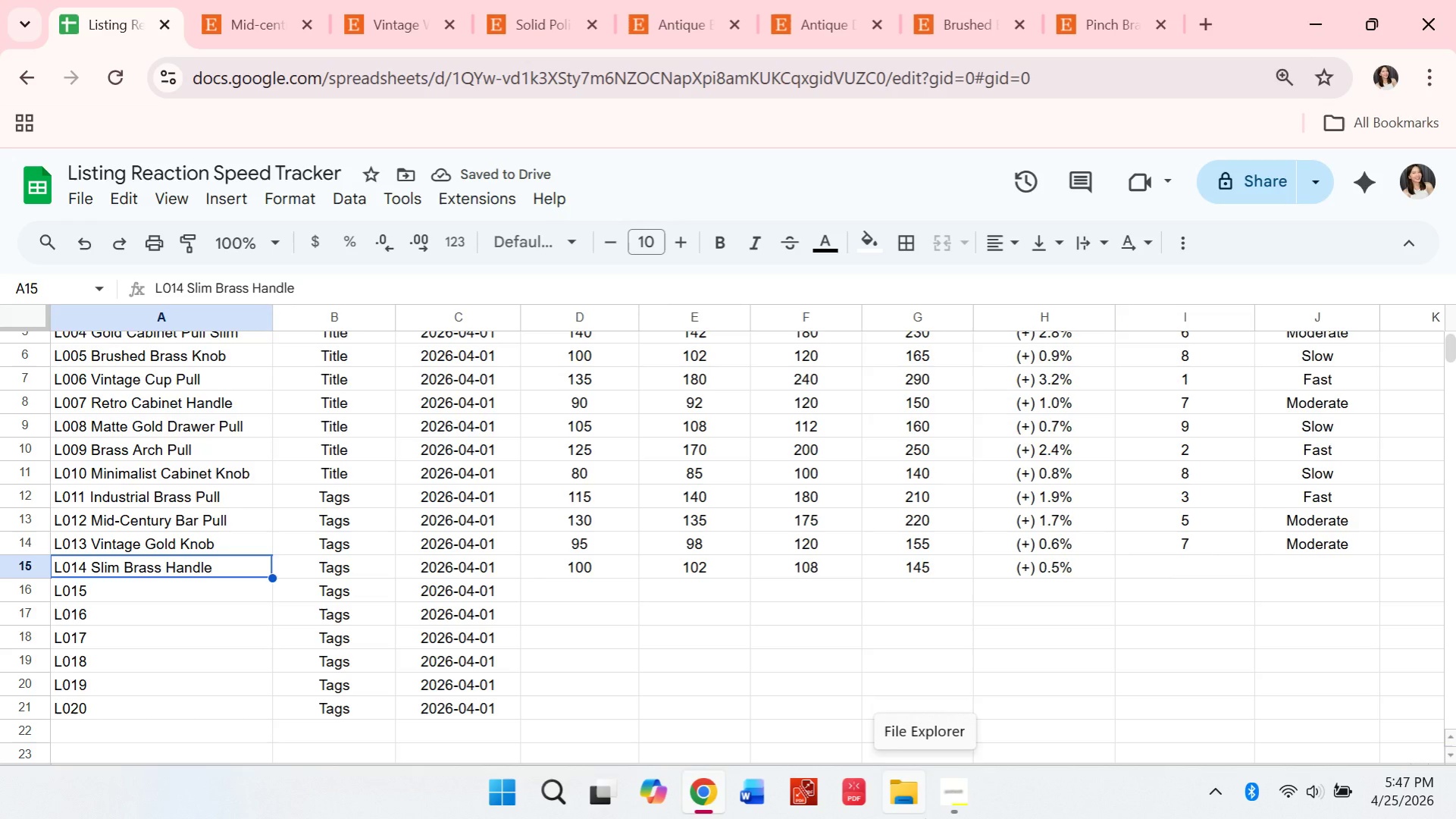 
key(ArrowLeft)
 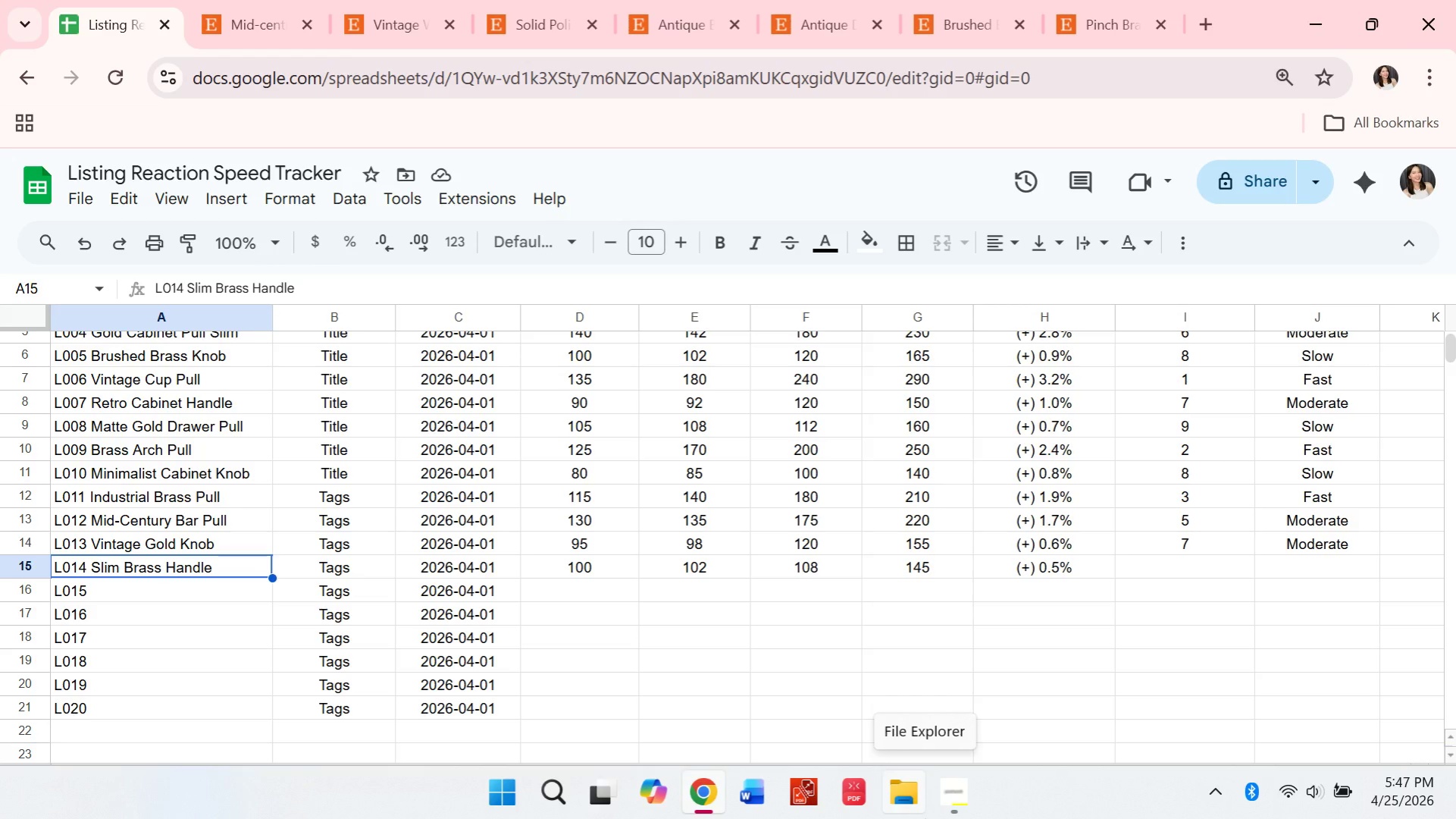 
key(ArrowRight)
 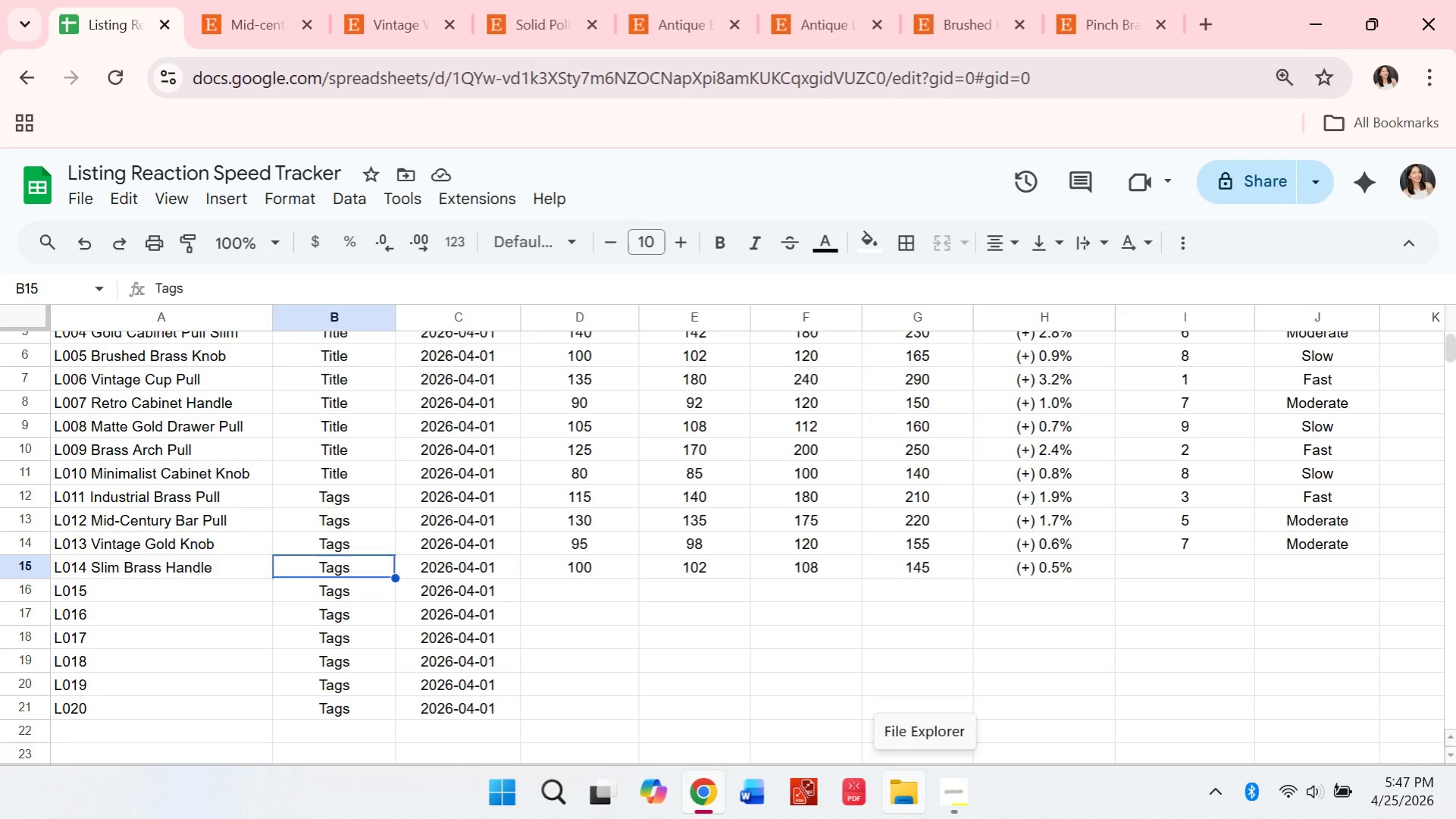 
key(ArrowLeft)
 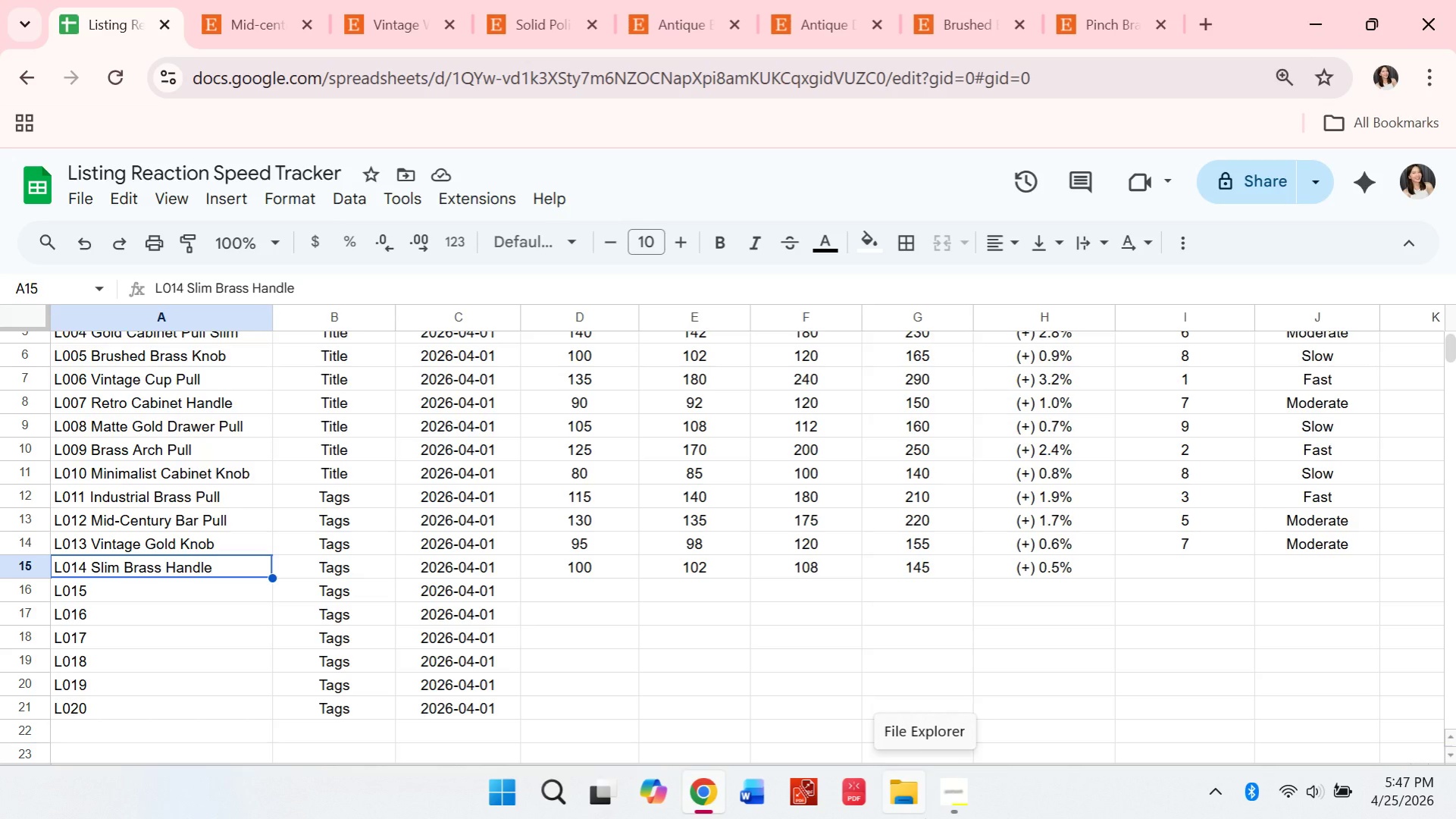 
wait(5.08)
 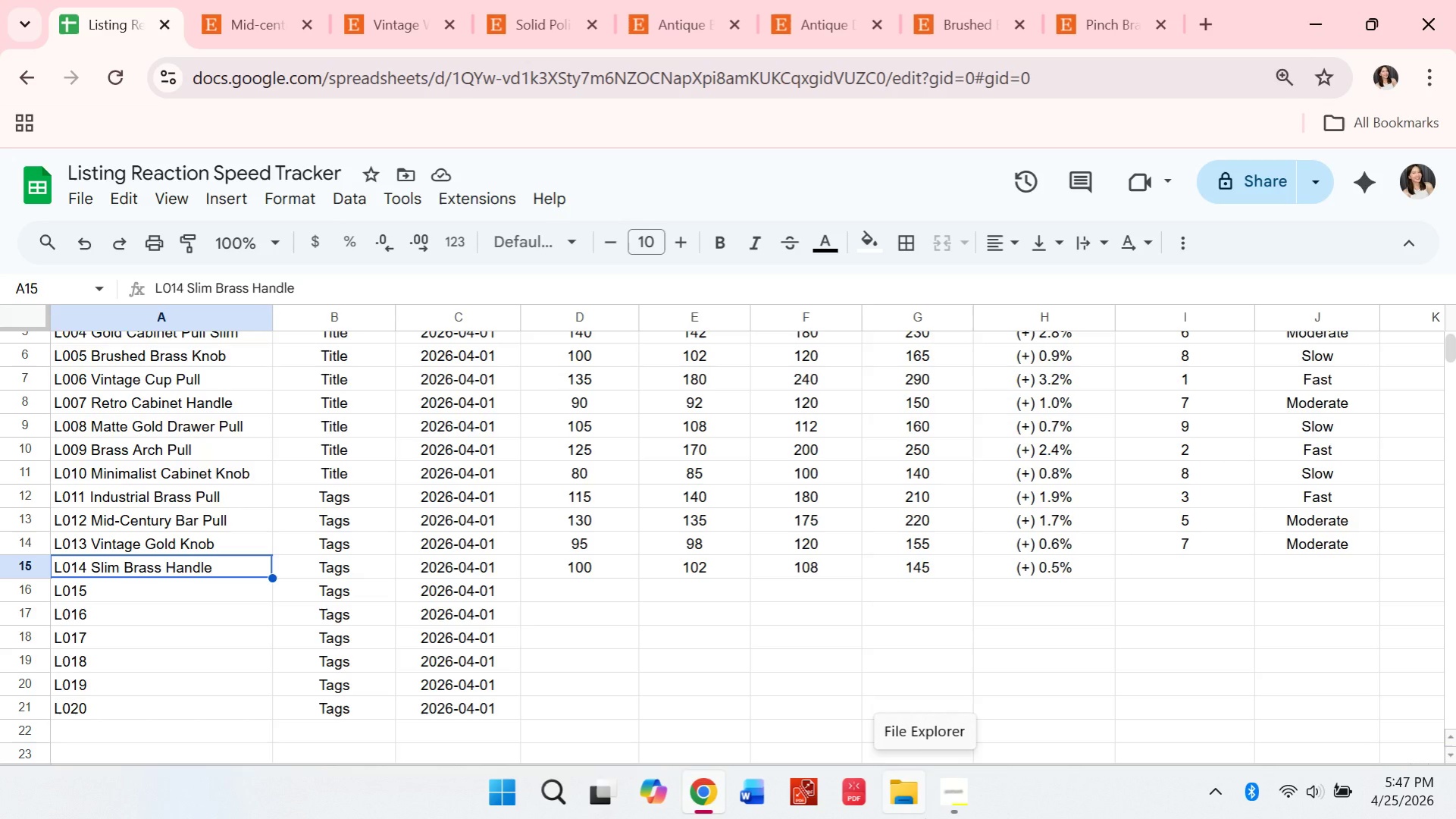 
key(ArrowLeft)
 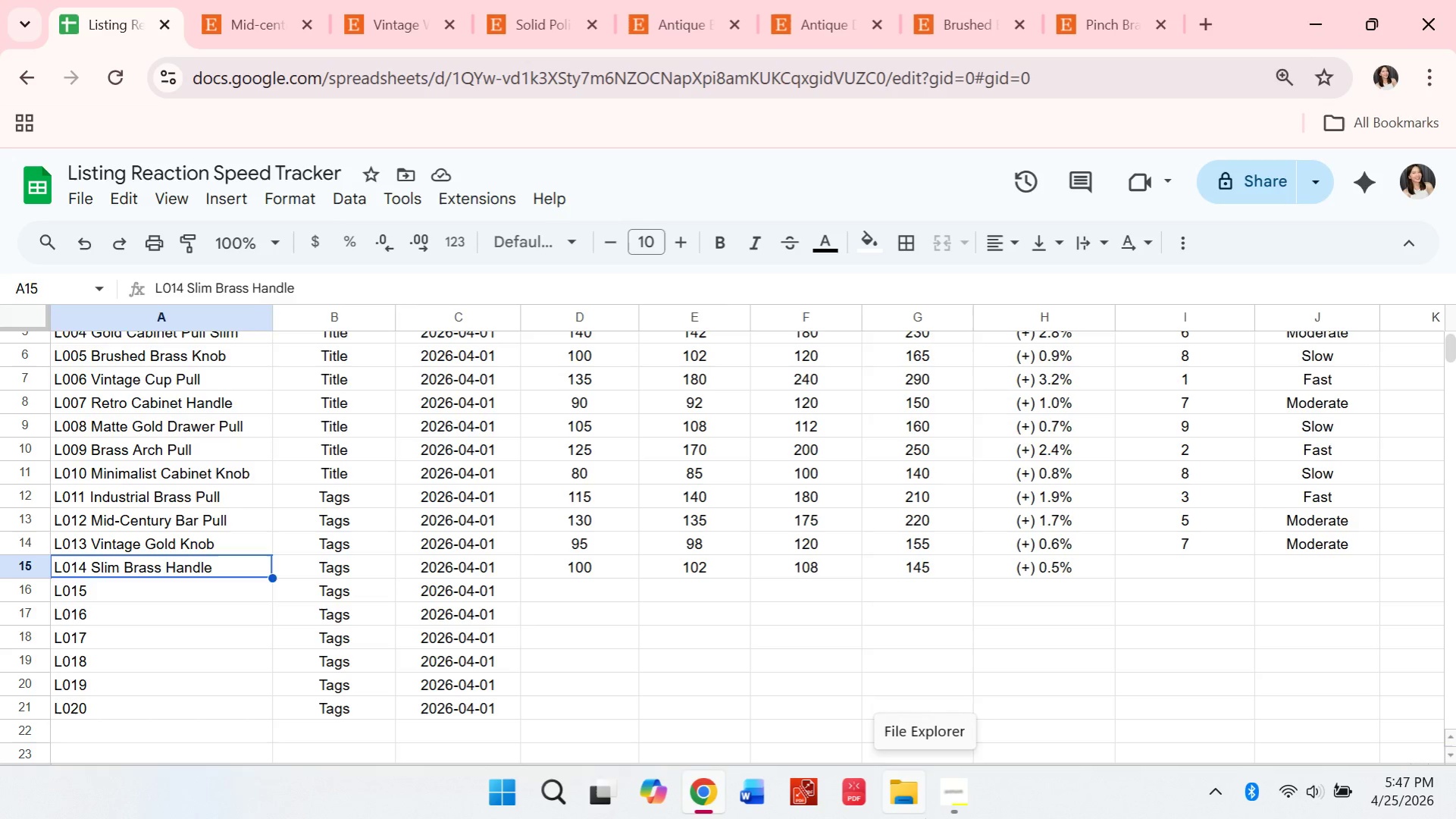 
key(ArrowRight)
 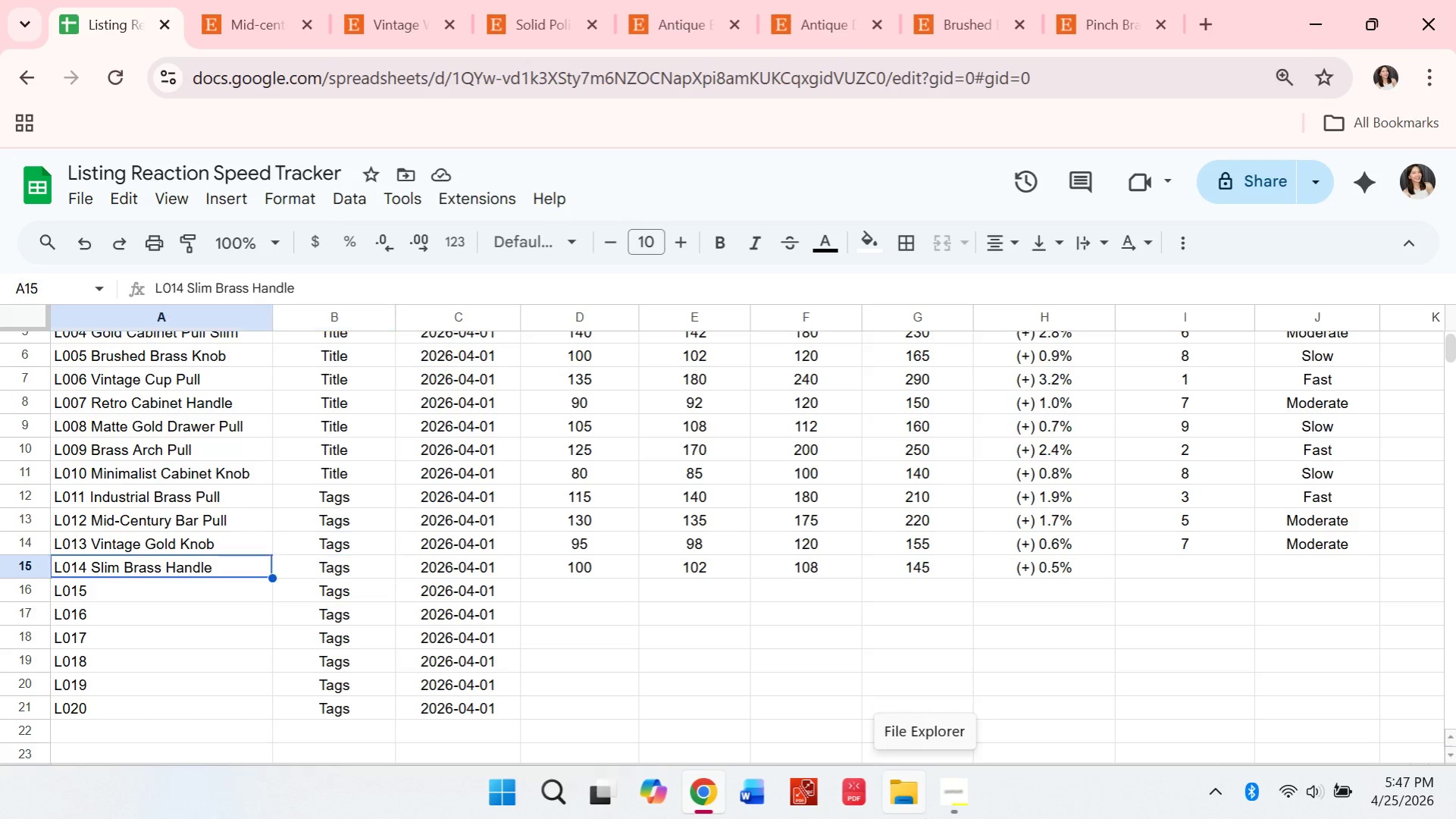 
key(ArrowLeft)
 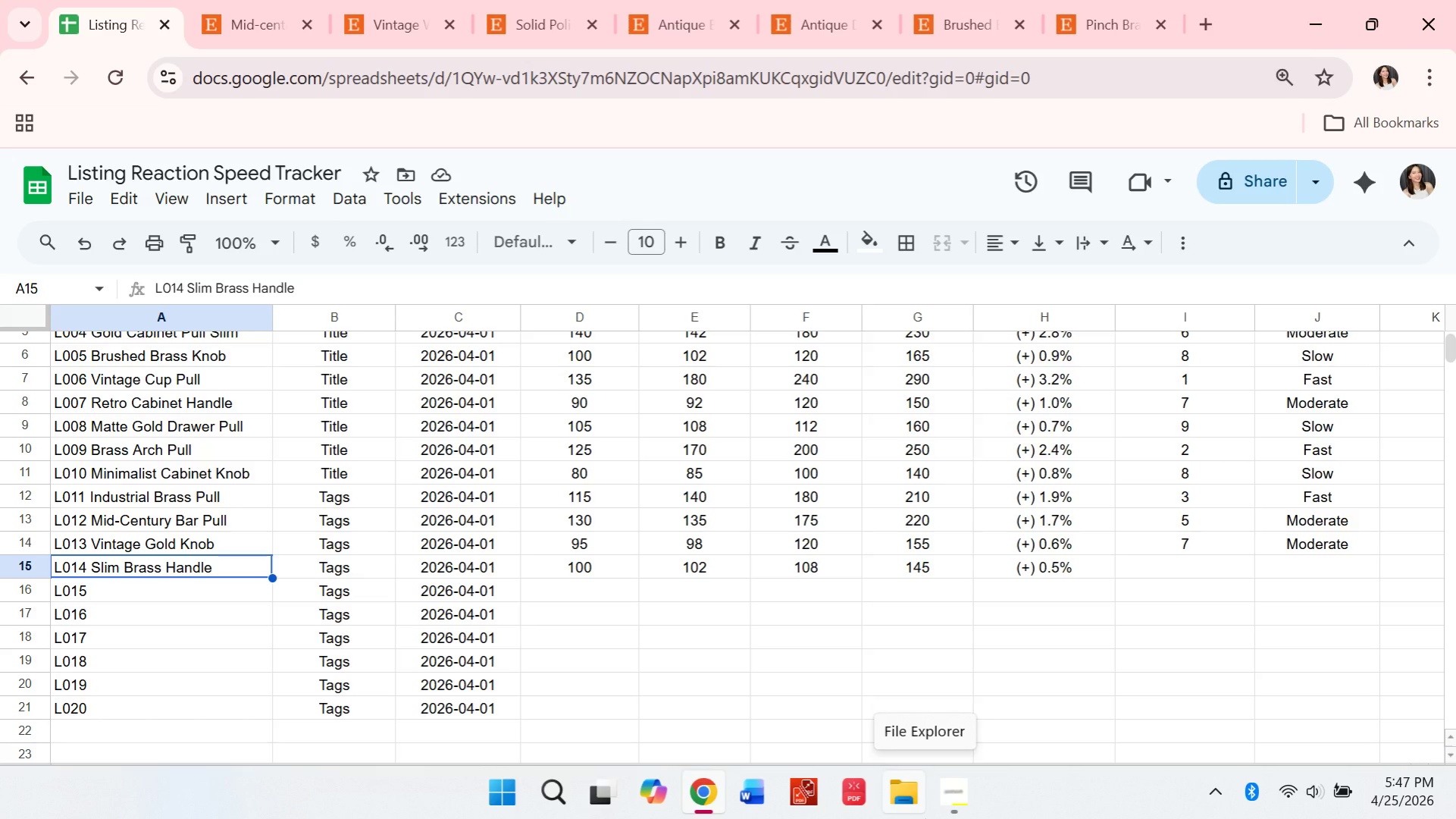 
key(ArrowRight)
 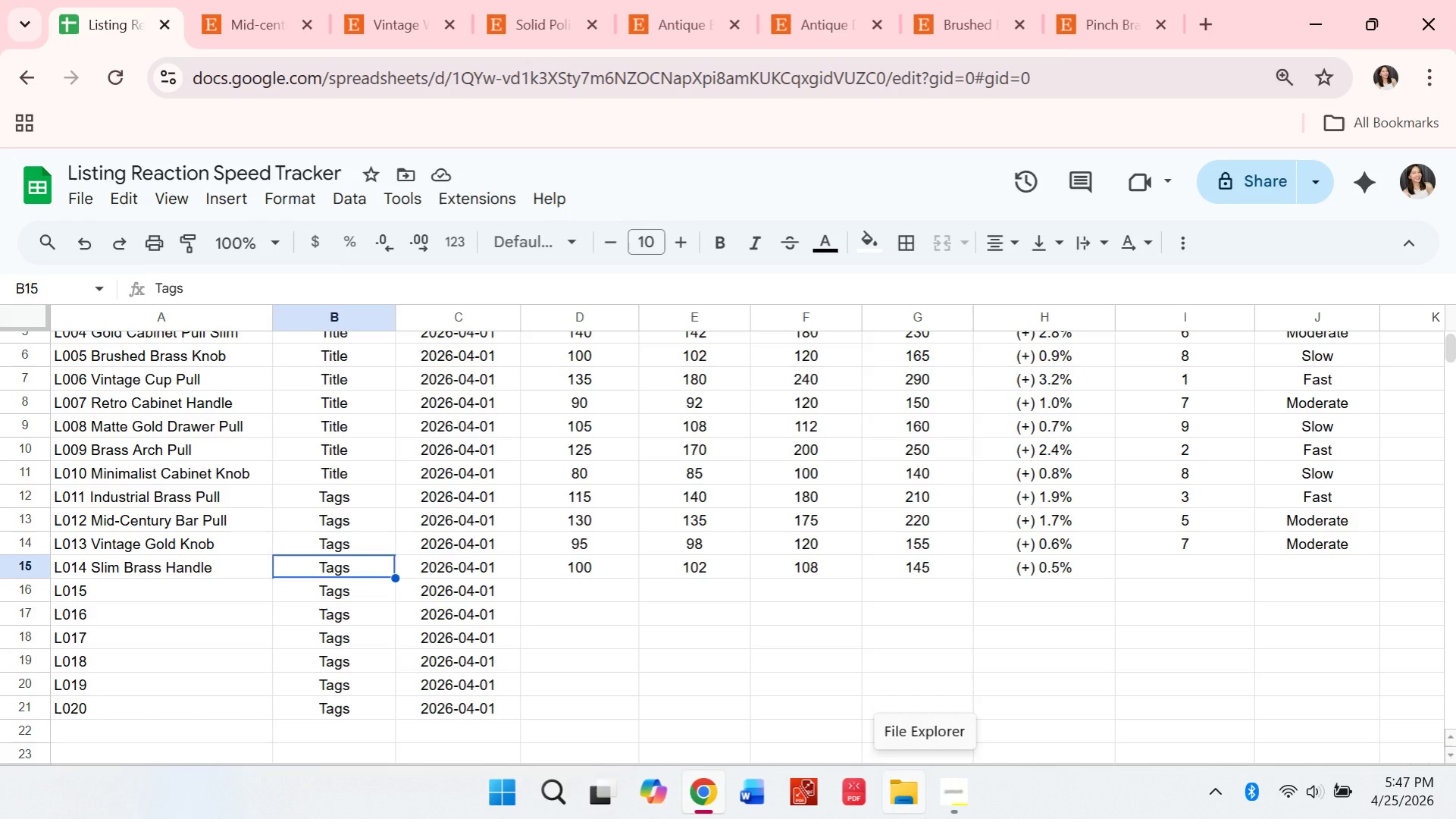 
key(ArrowRight)
 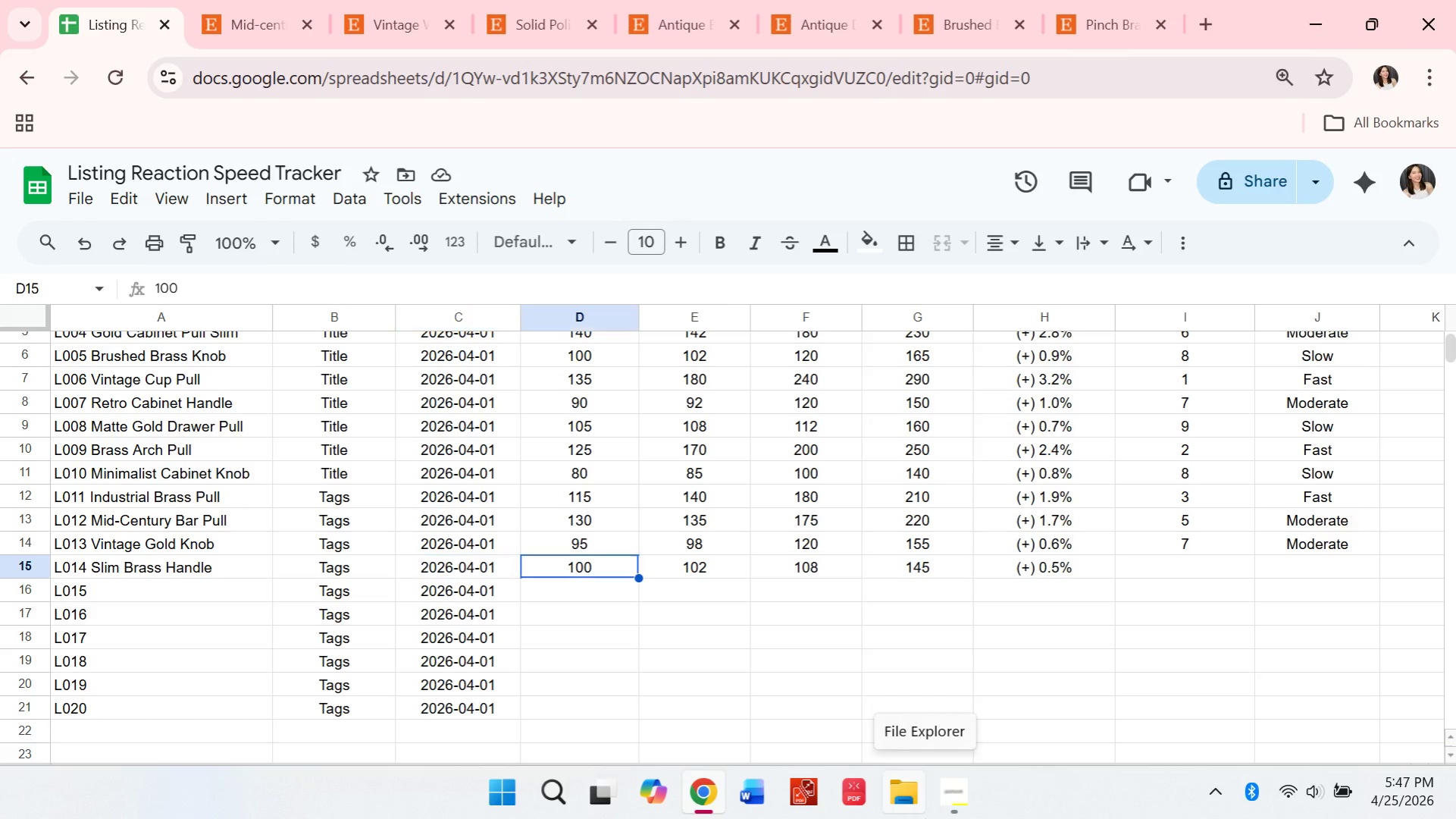 
key(ArrowRight)
 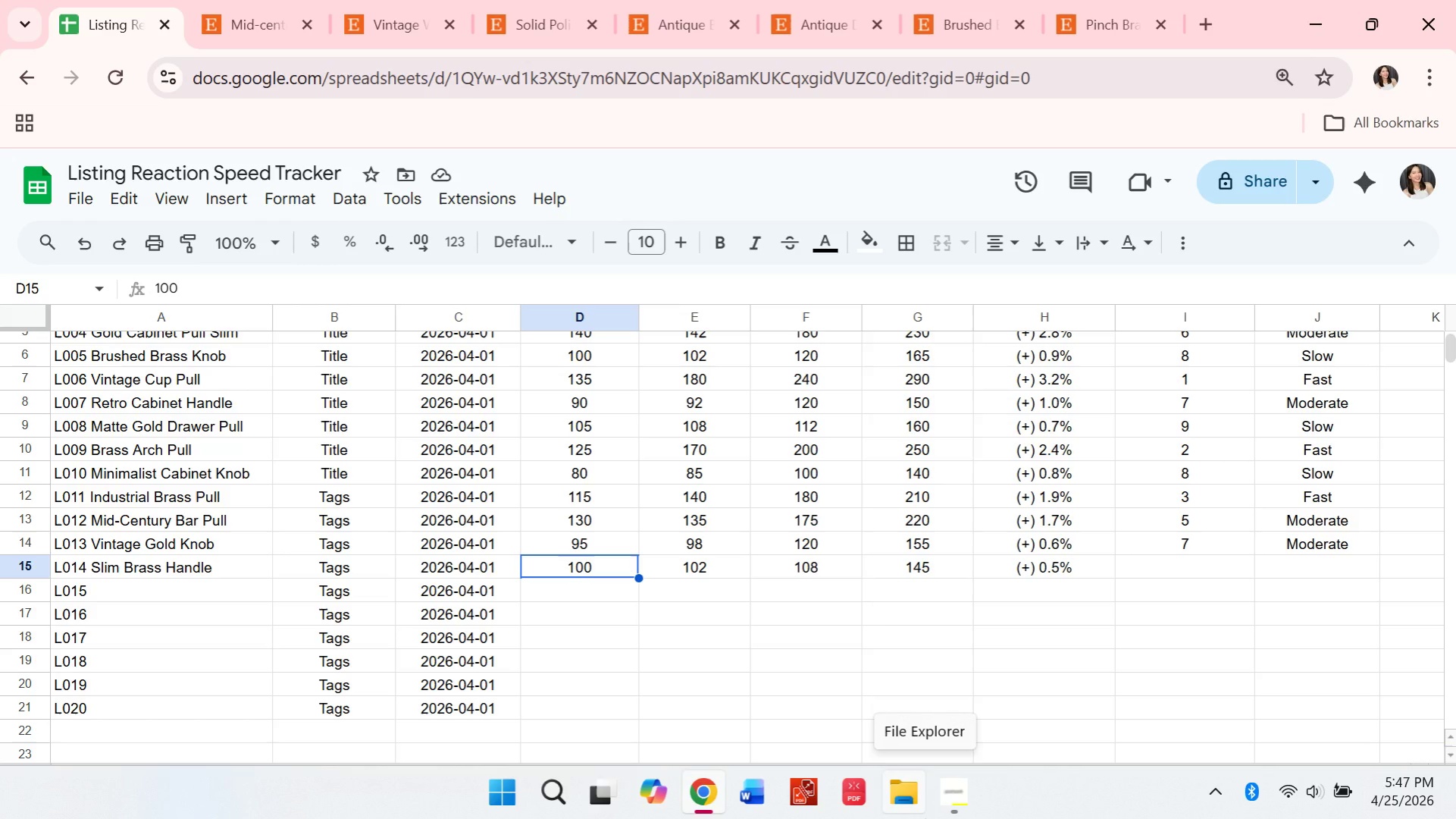 
key(ArrowRight)
 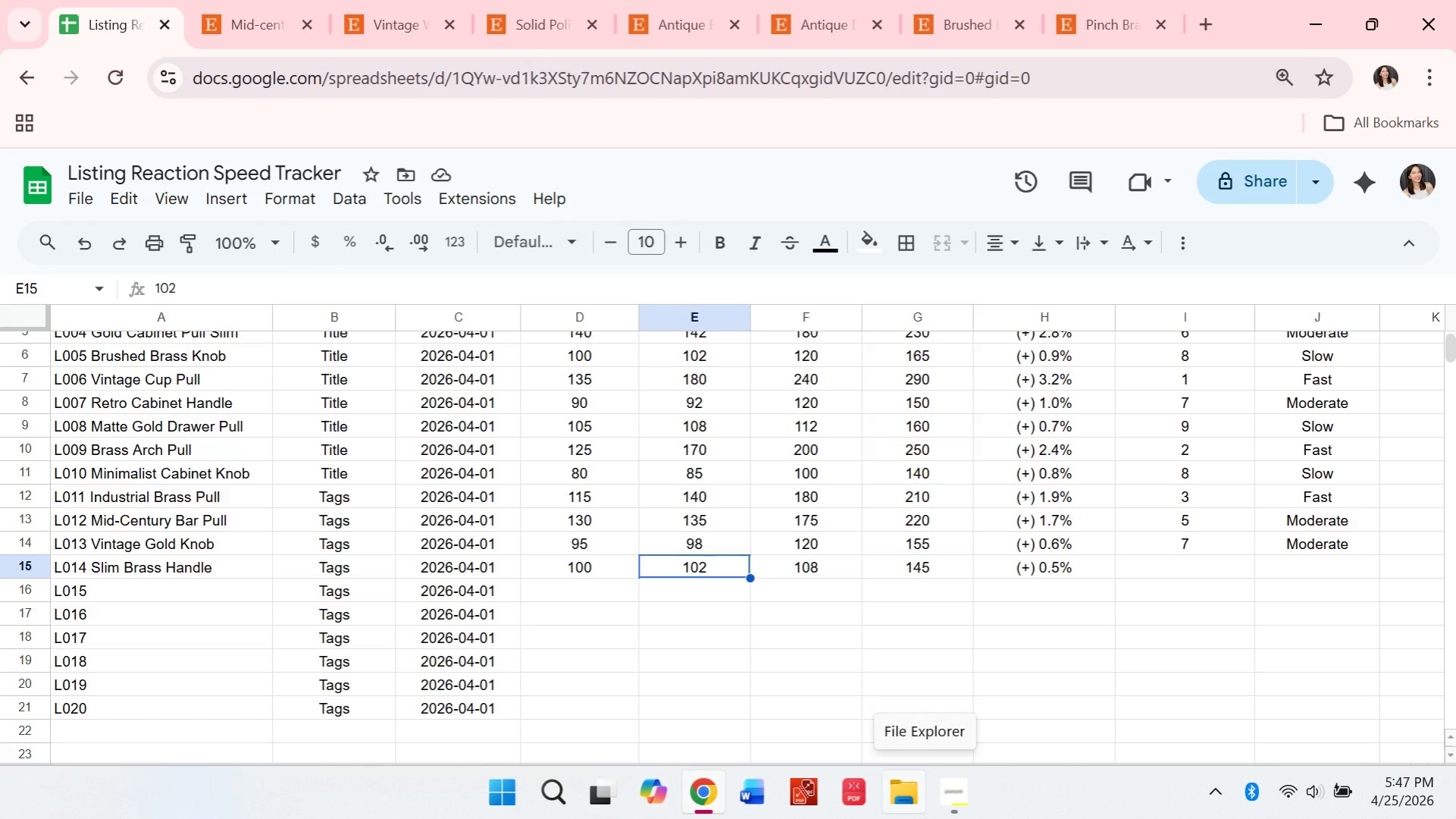 
key(ArrowRight)
 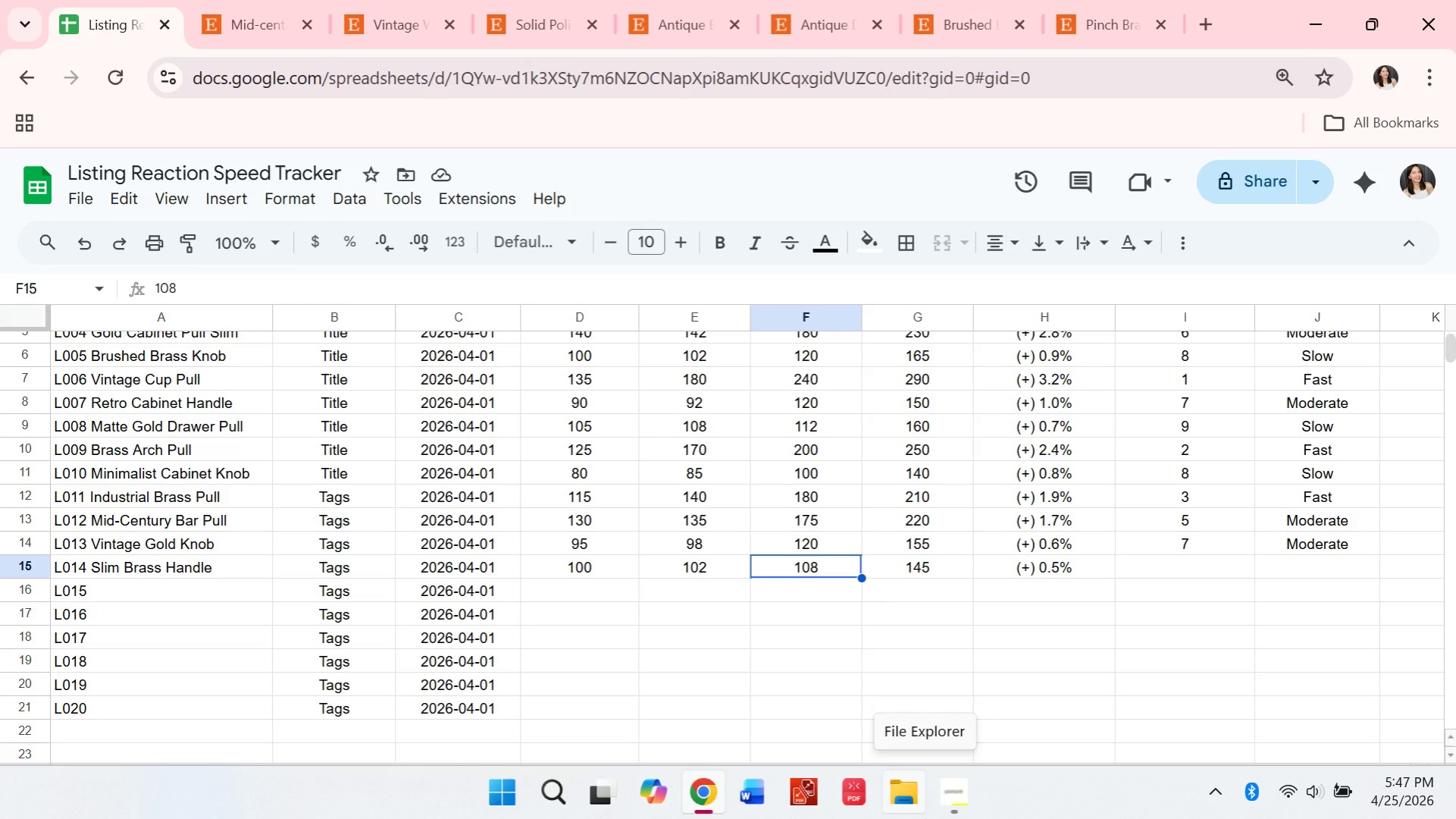 
key(ArrowRight)
 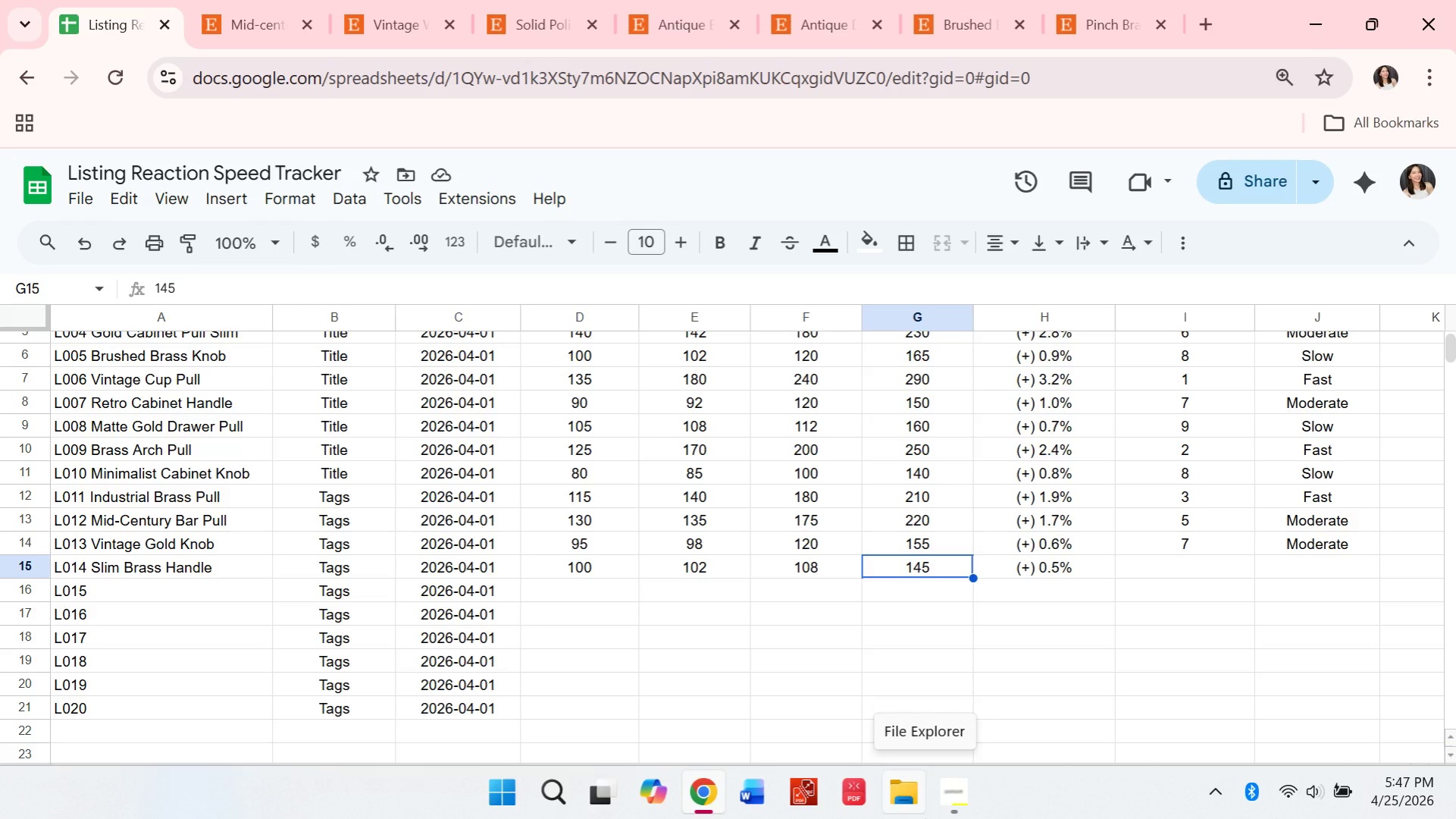 
key(ArrowRight)
 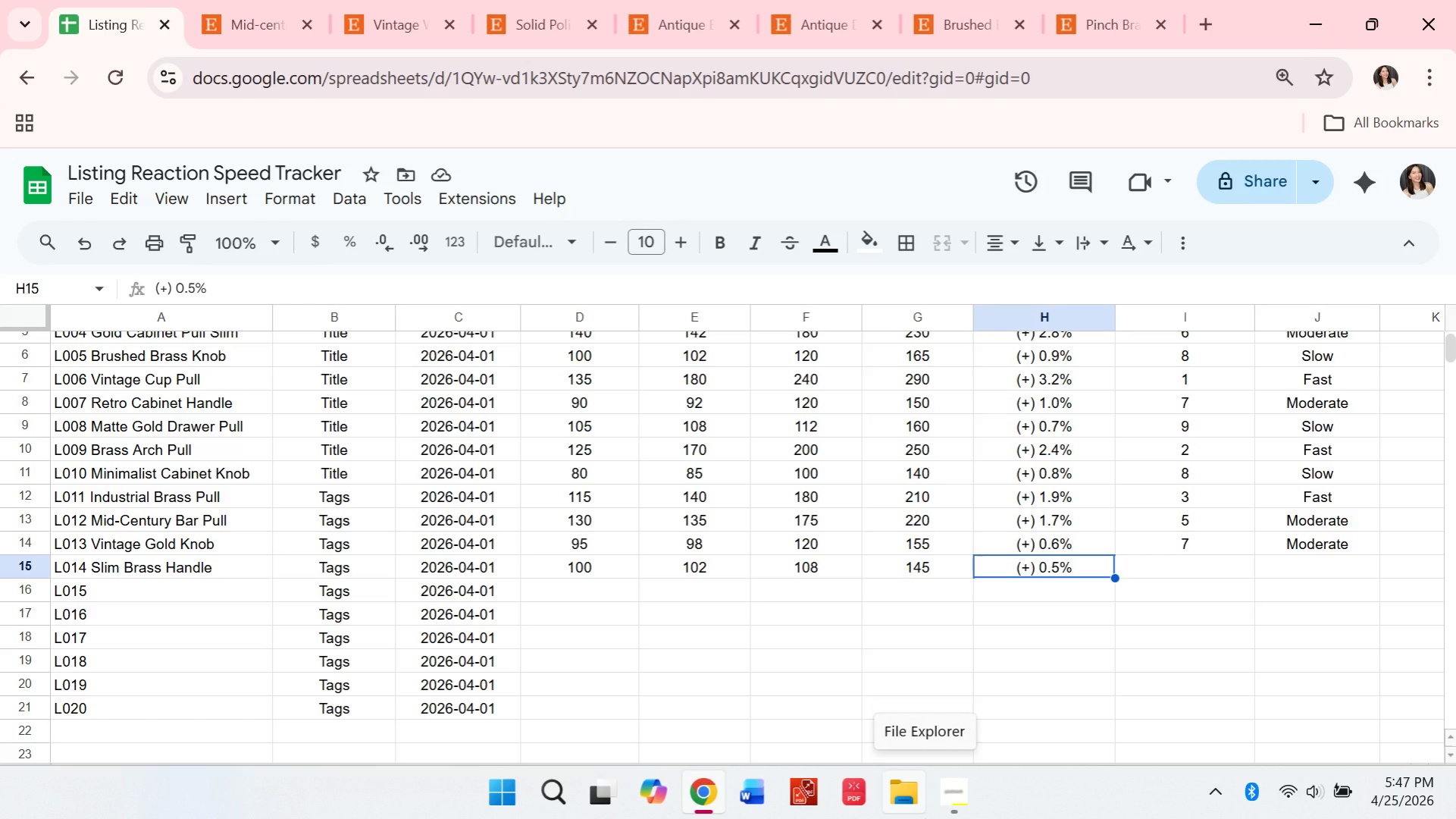 
key(ArrowRight)
 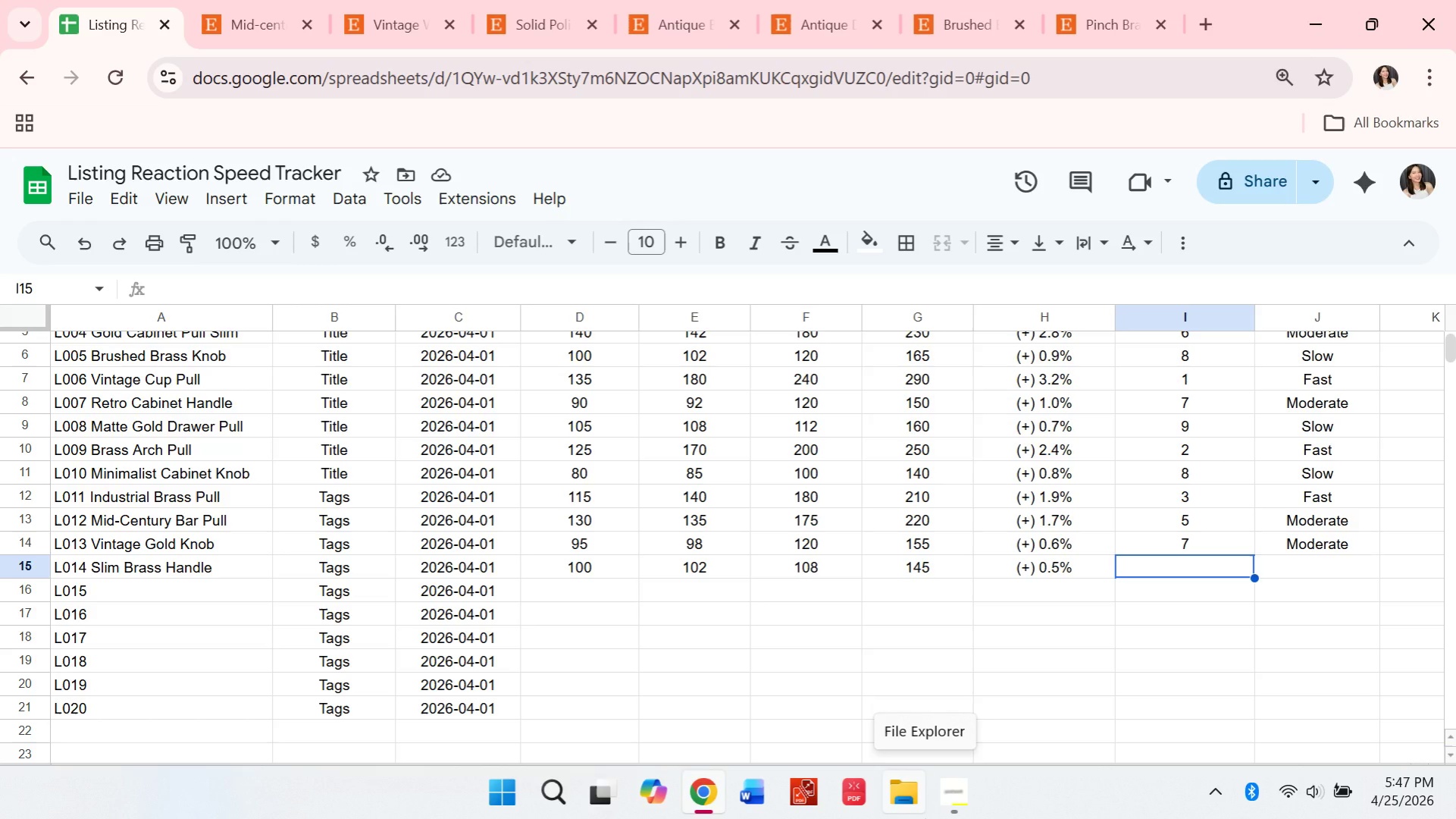 
key(9)
 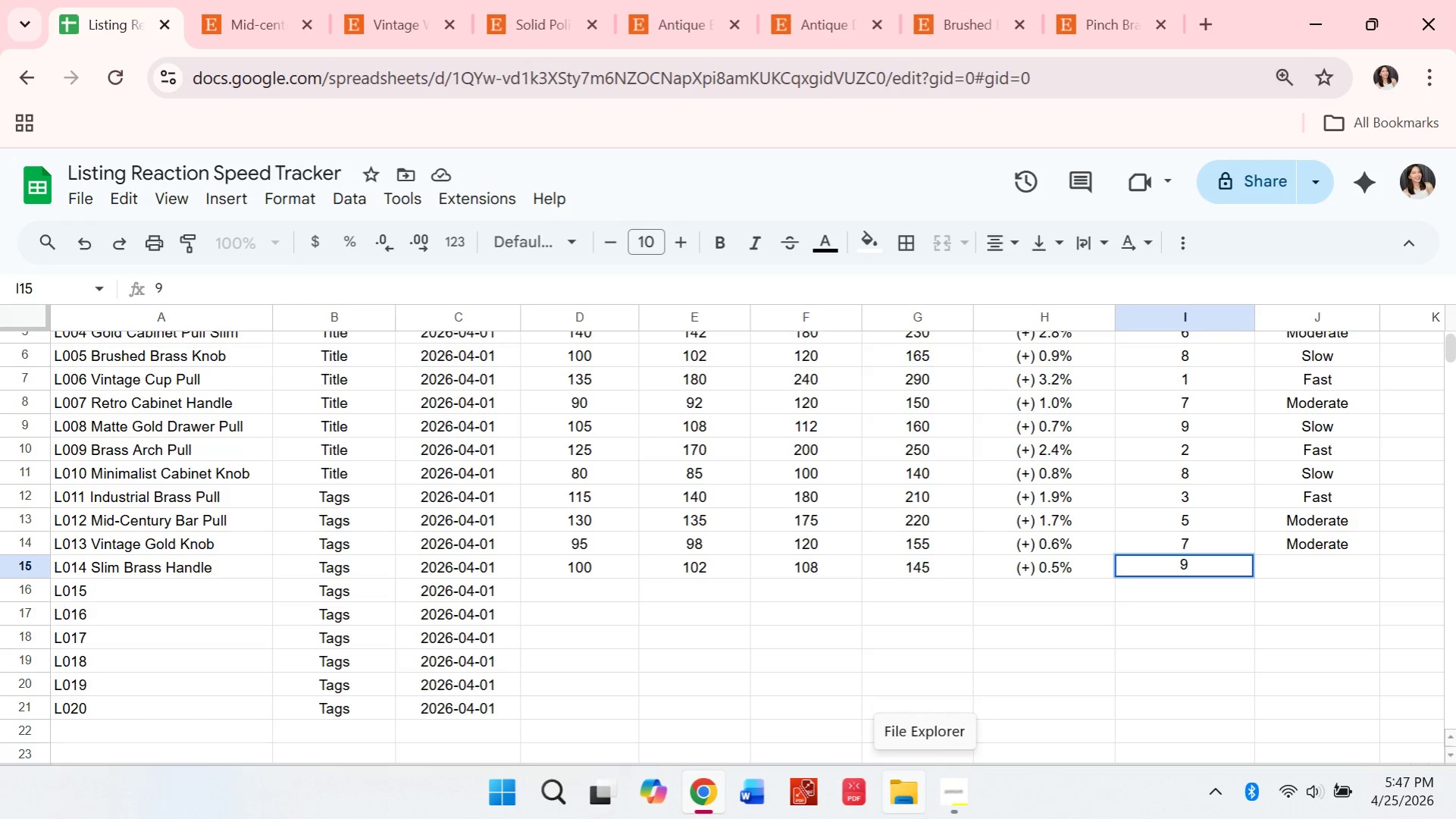 
key(ArrowLeft)
 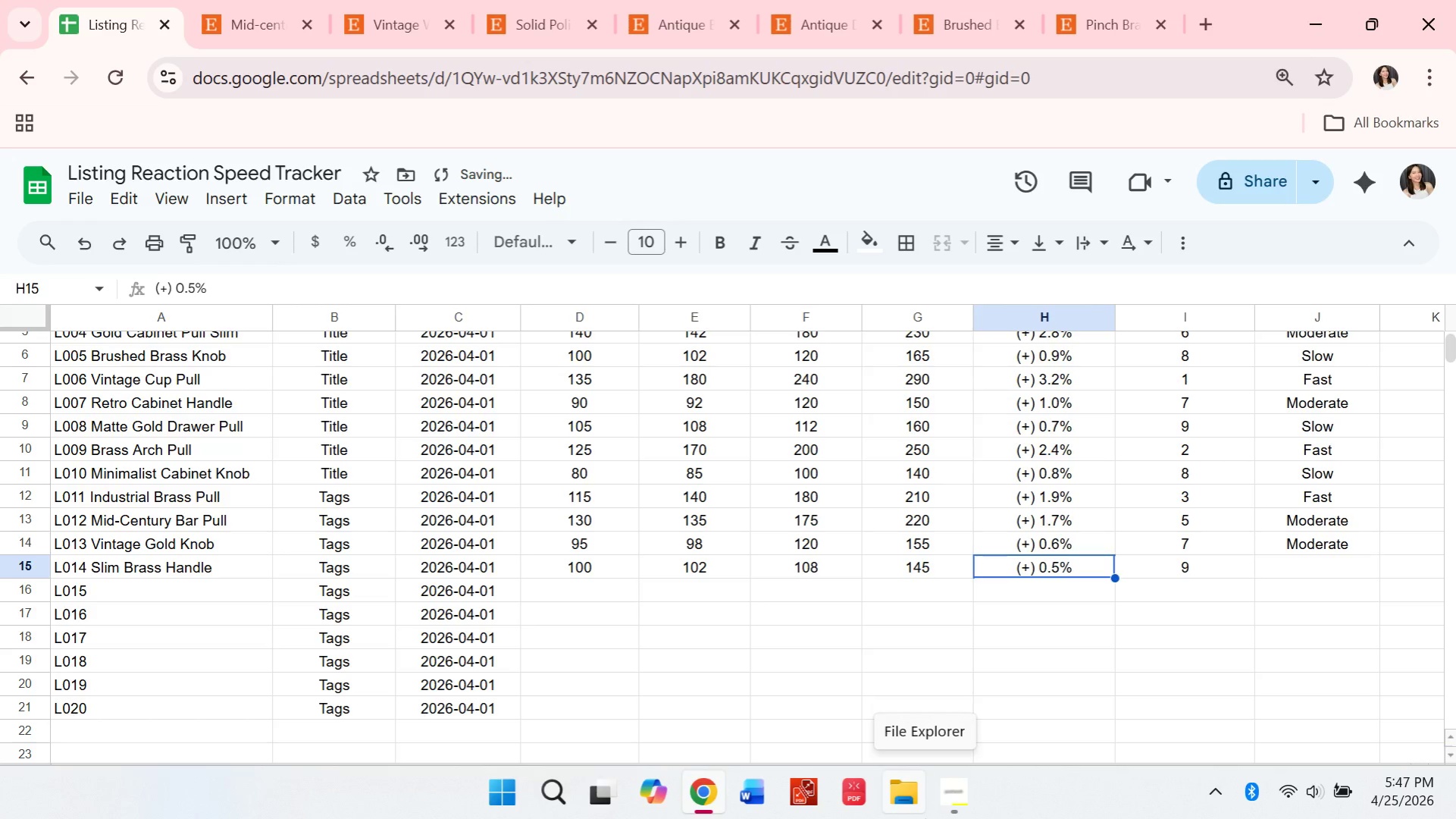 
key(ArrowRight)
 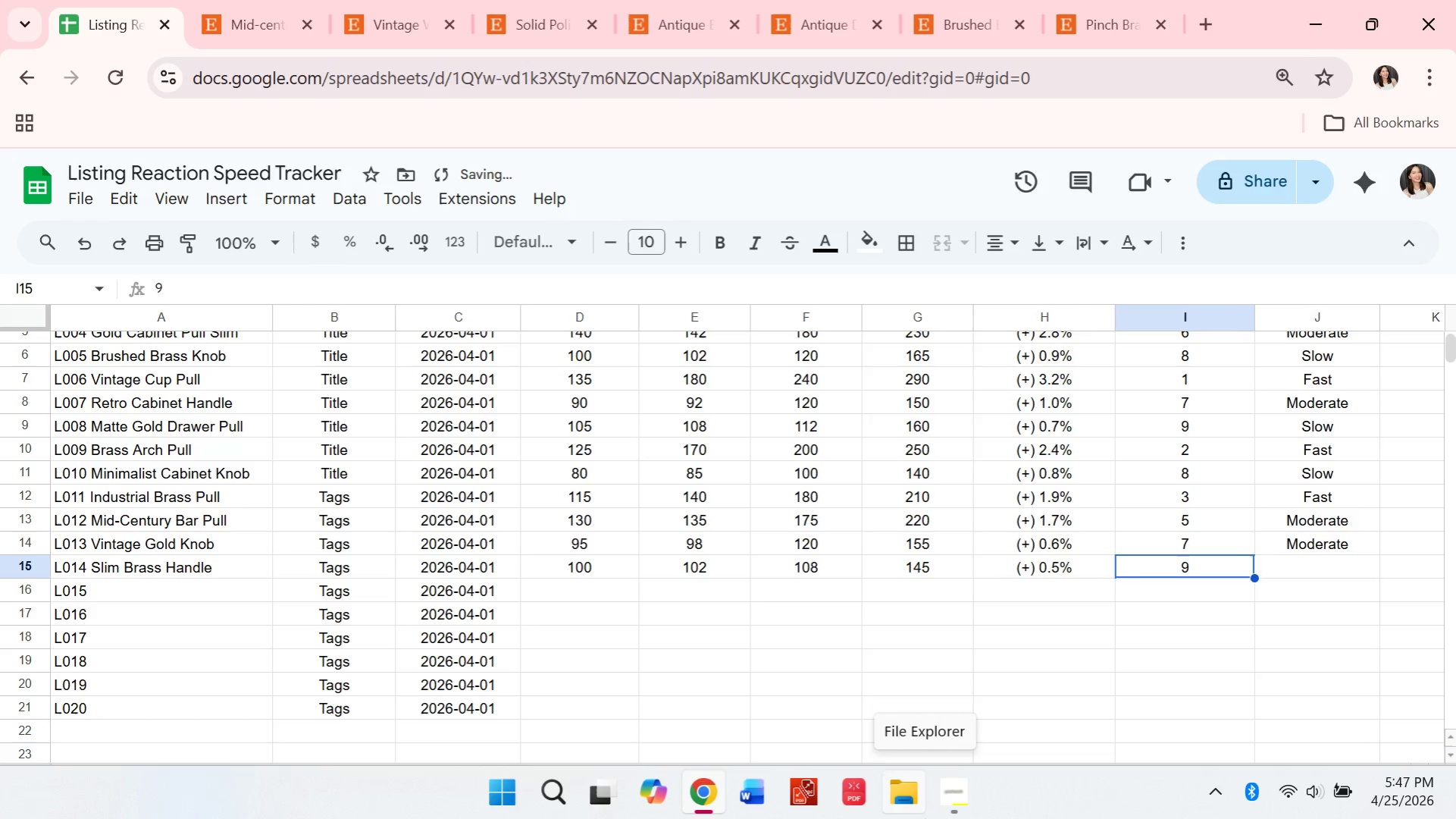 
key(ArrowRight)
 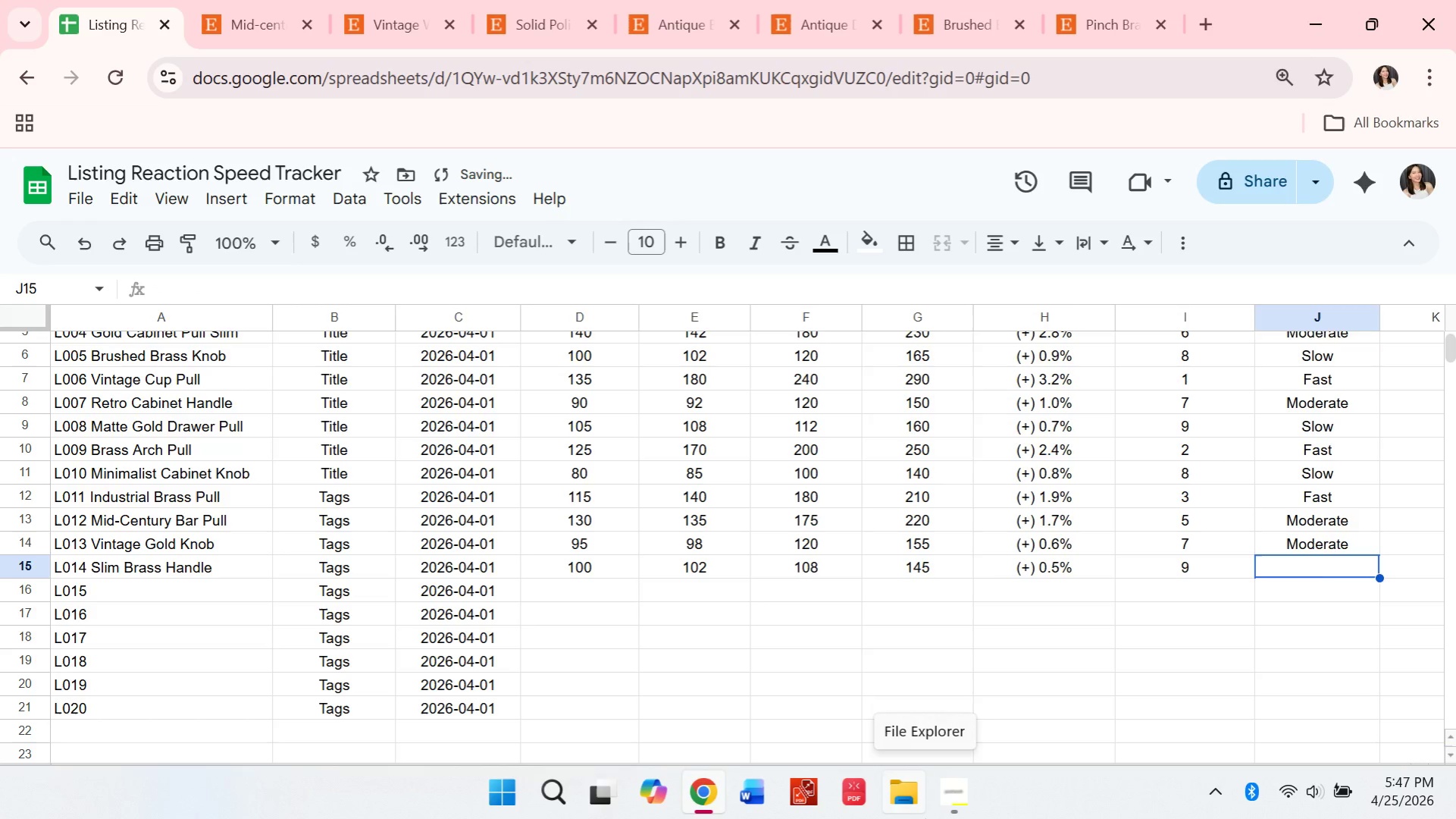 
type(Slow)
 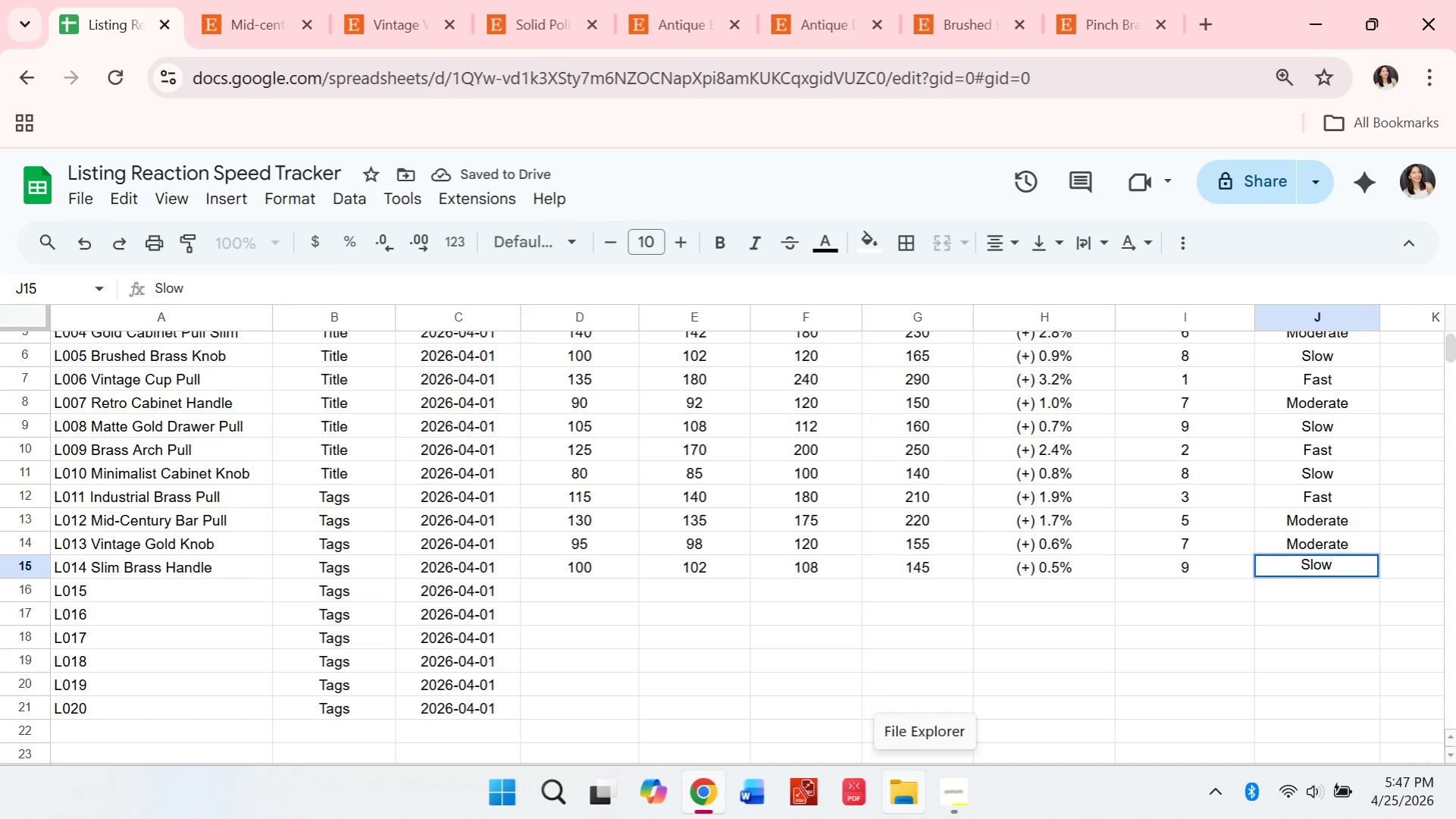 
key(Enter)
 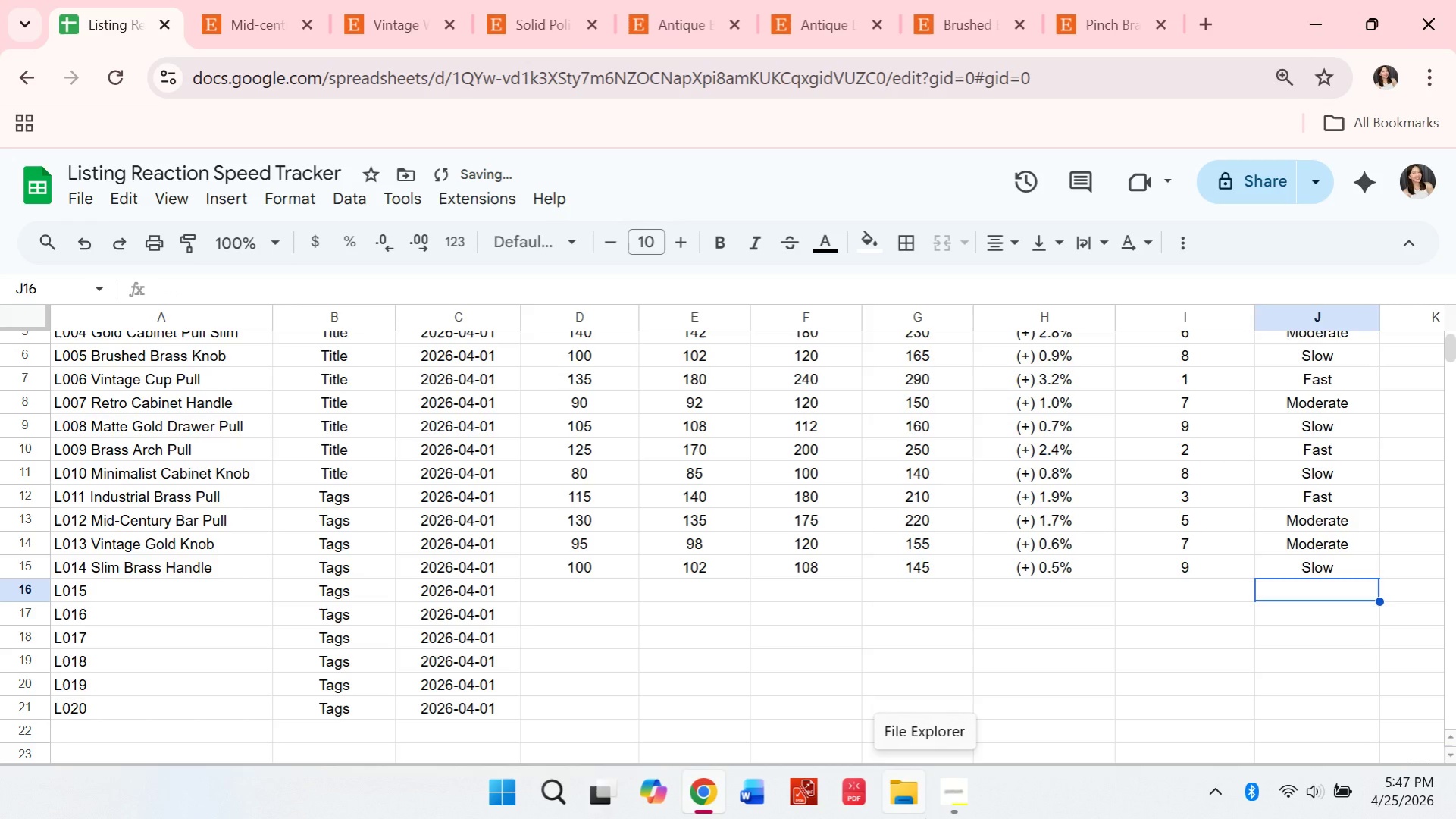 
key(ArrowLeft)
 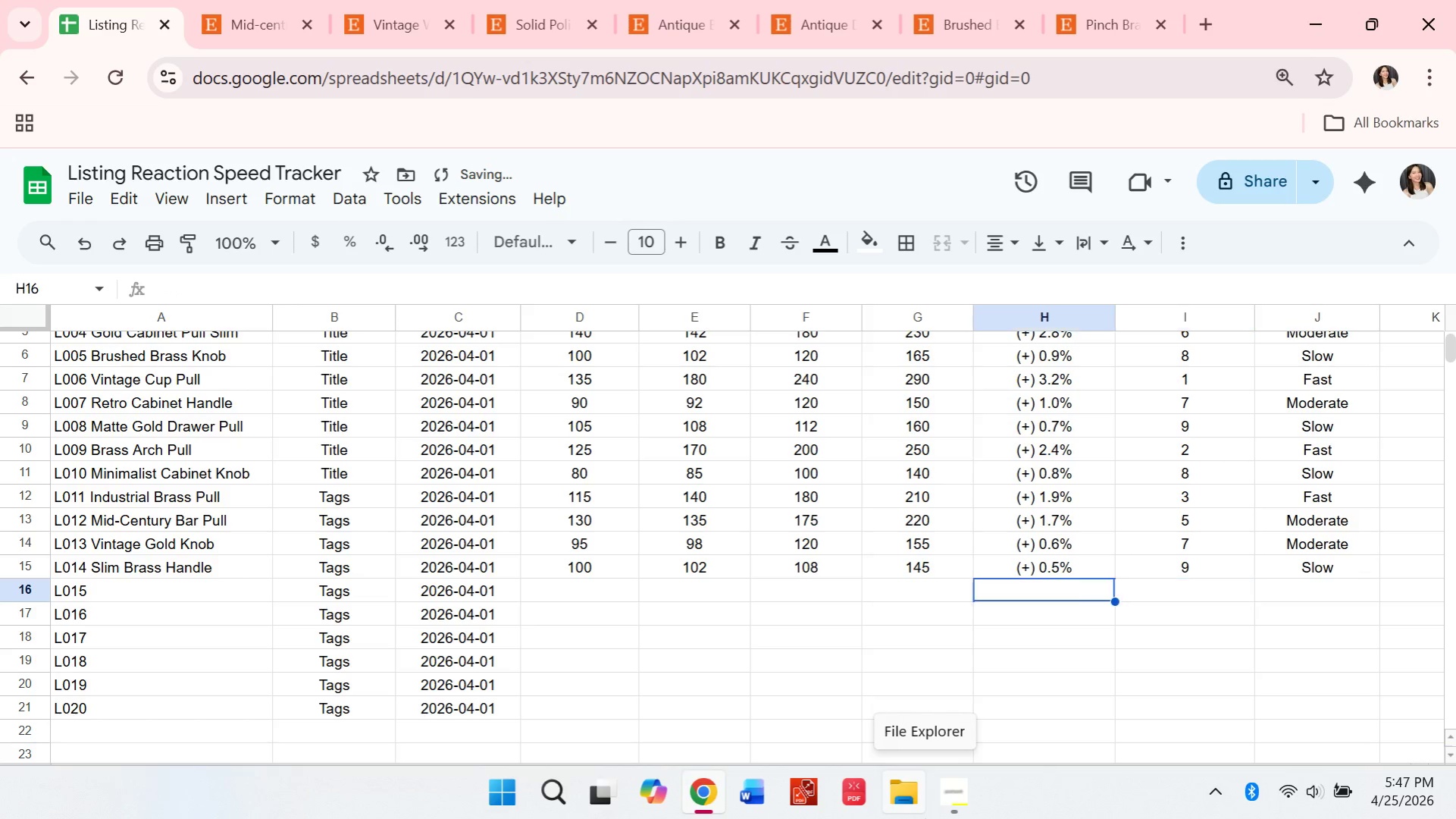 
key(ArrowLeft)
 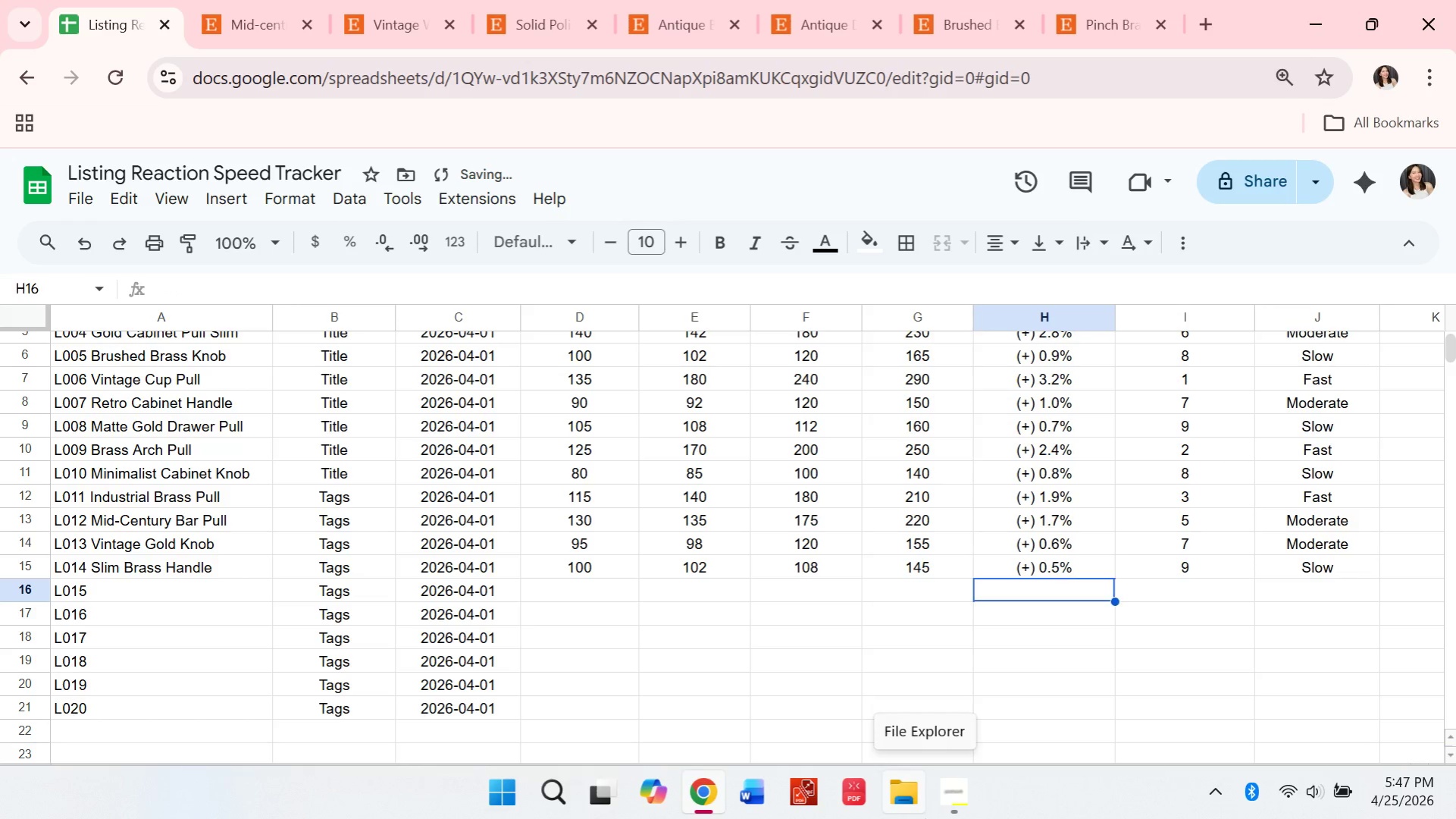 
key(ArrowLeft)
 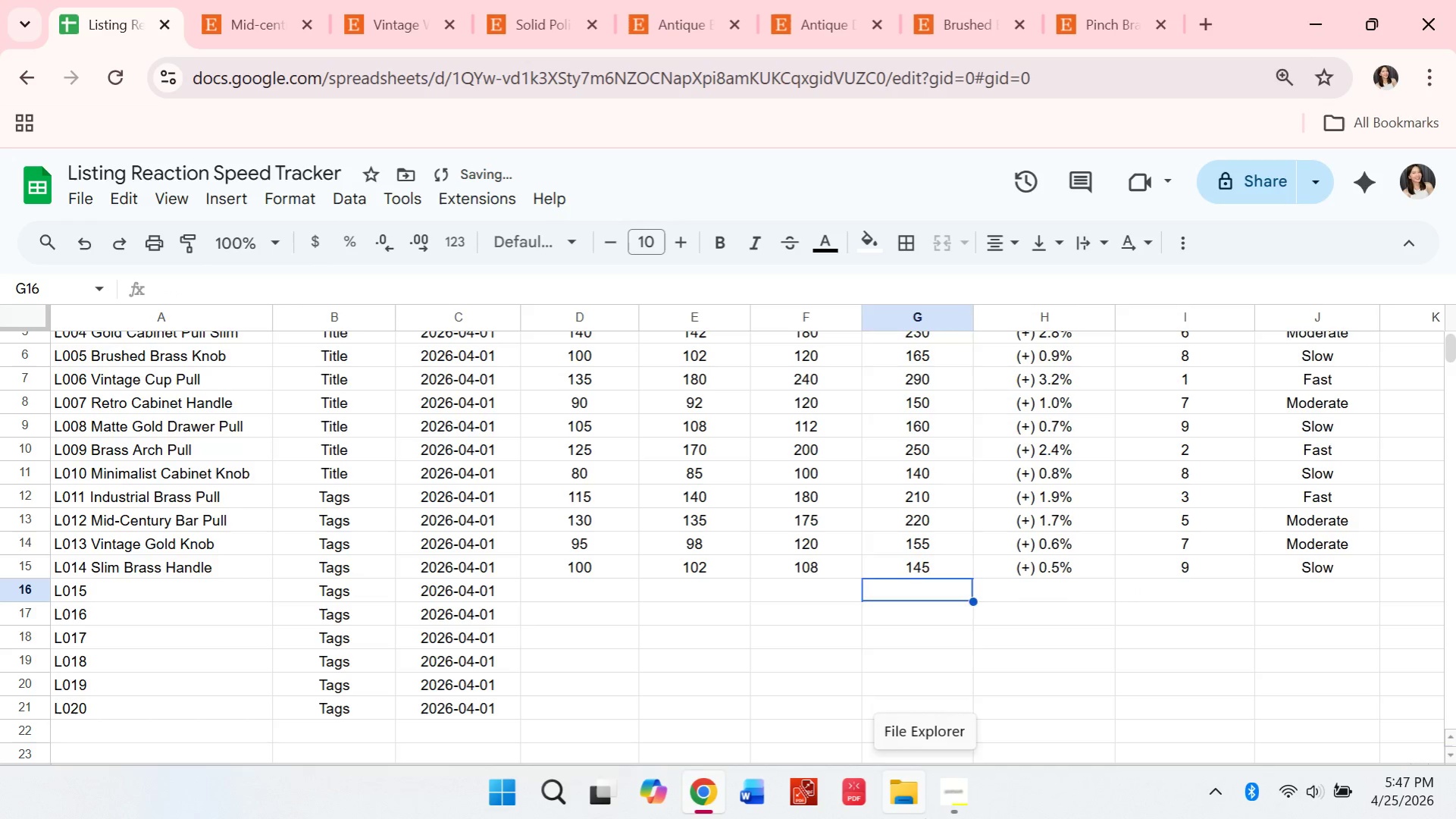 
key(ArrowLeft)
 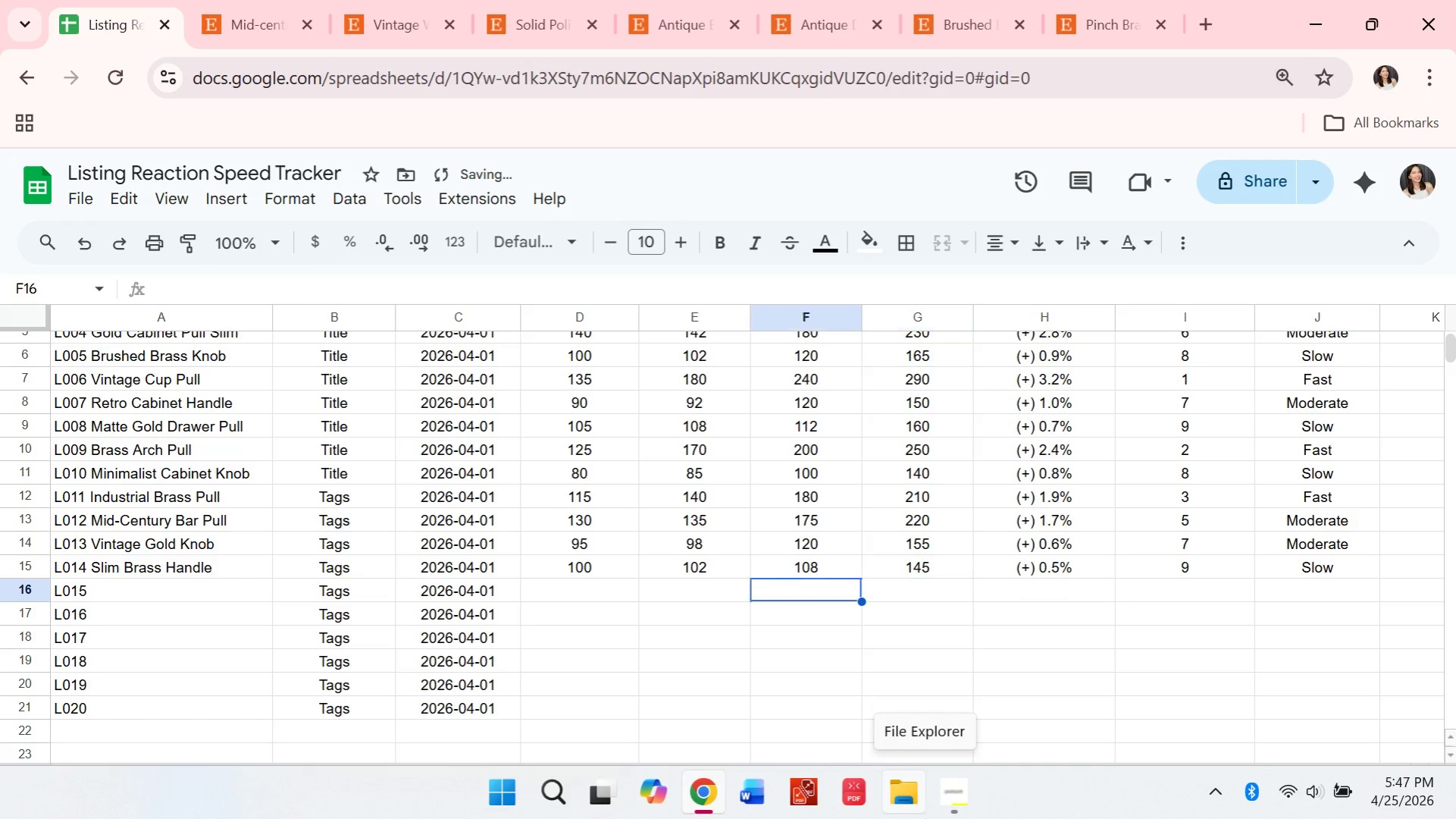 
key(ArrowLeft)
 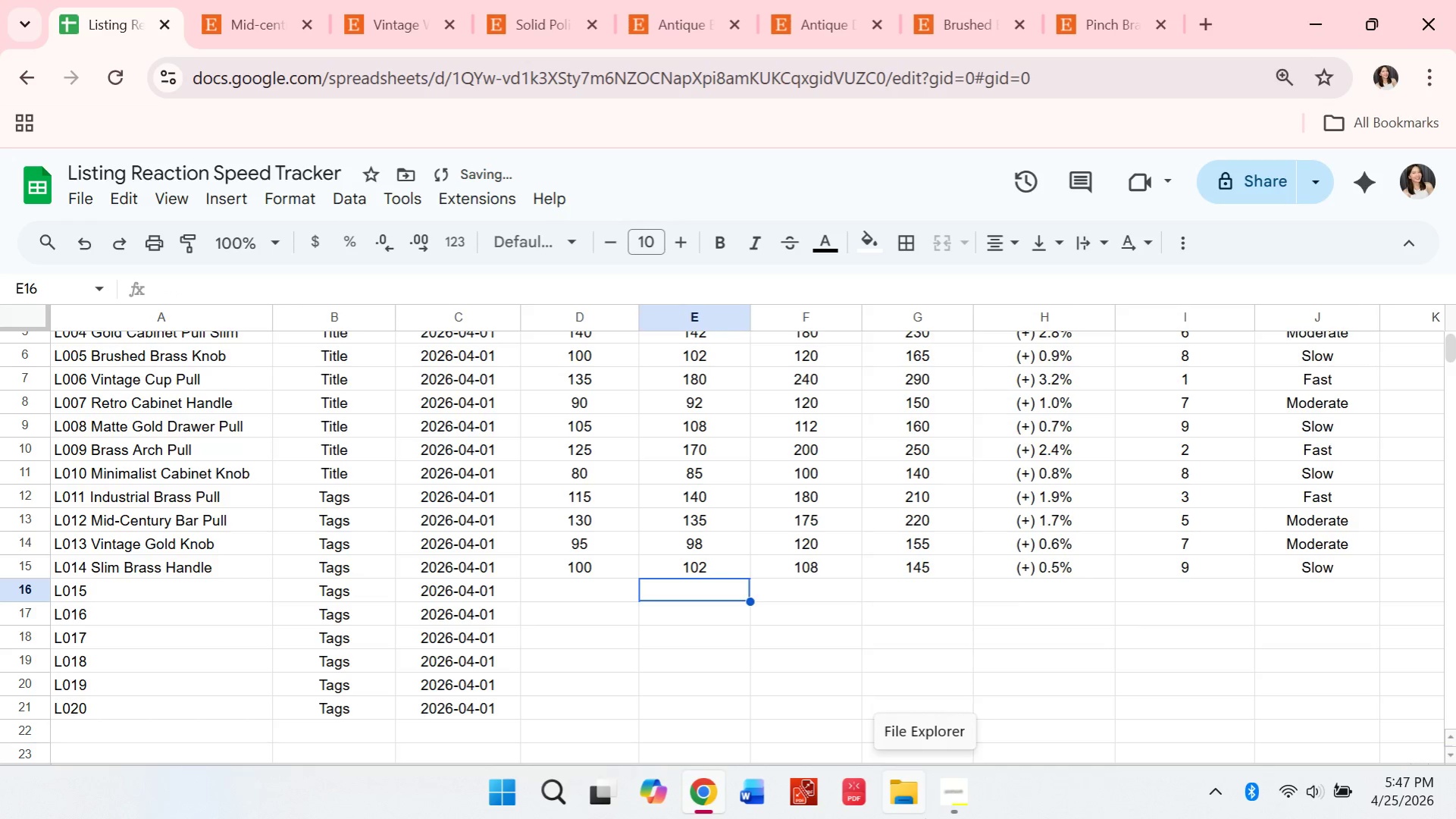 
key(ArrowLeft)
 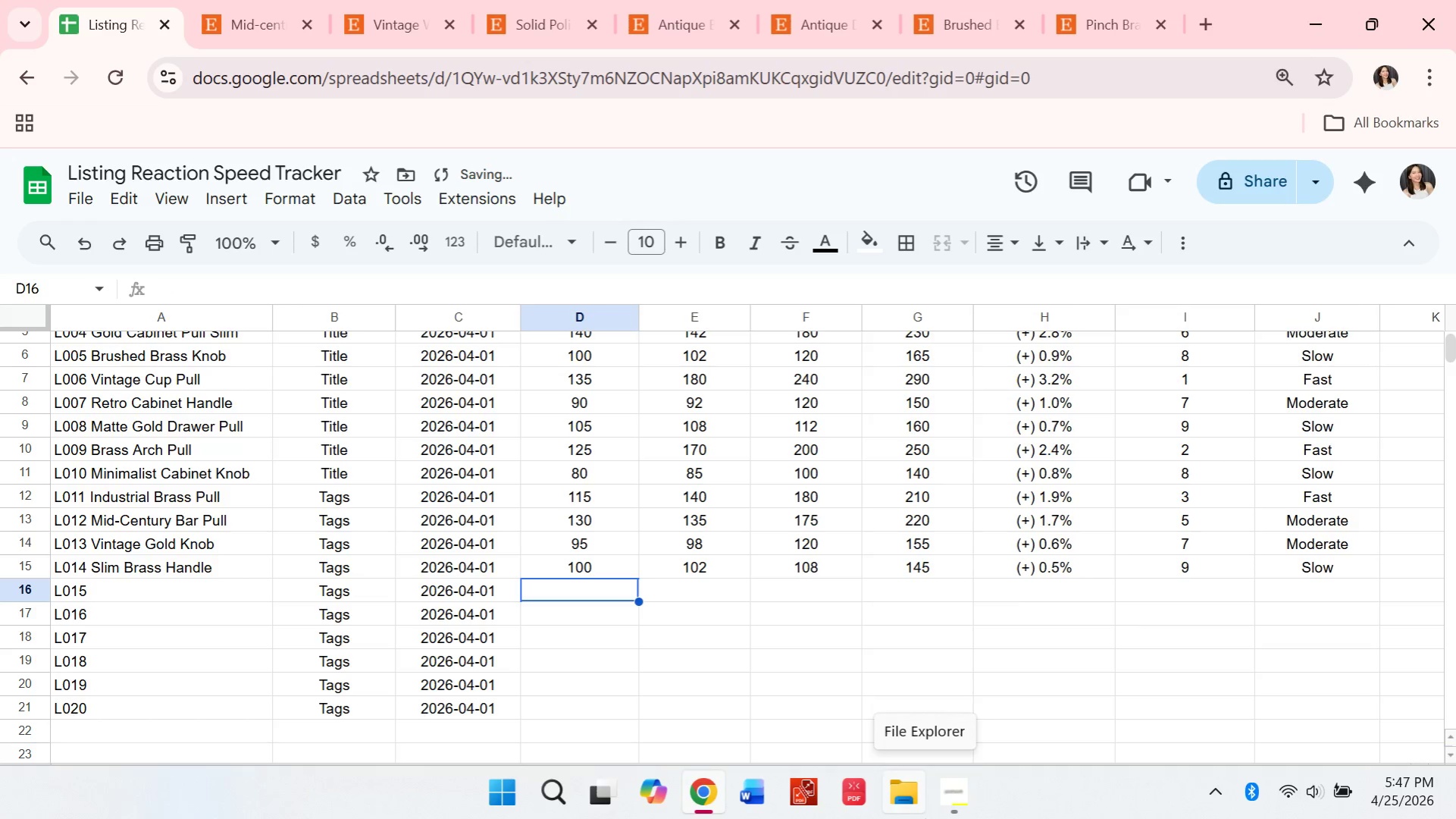 
key(ArrowLeft)
 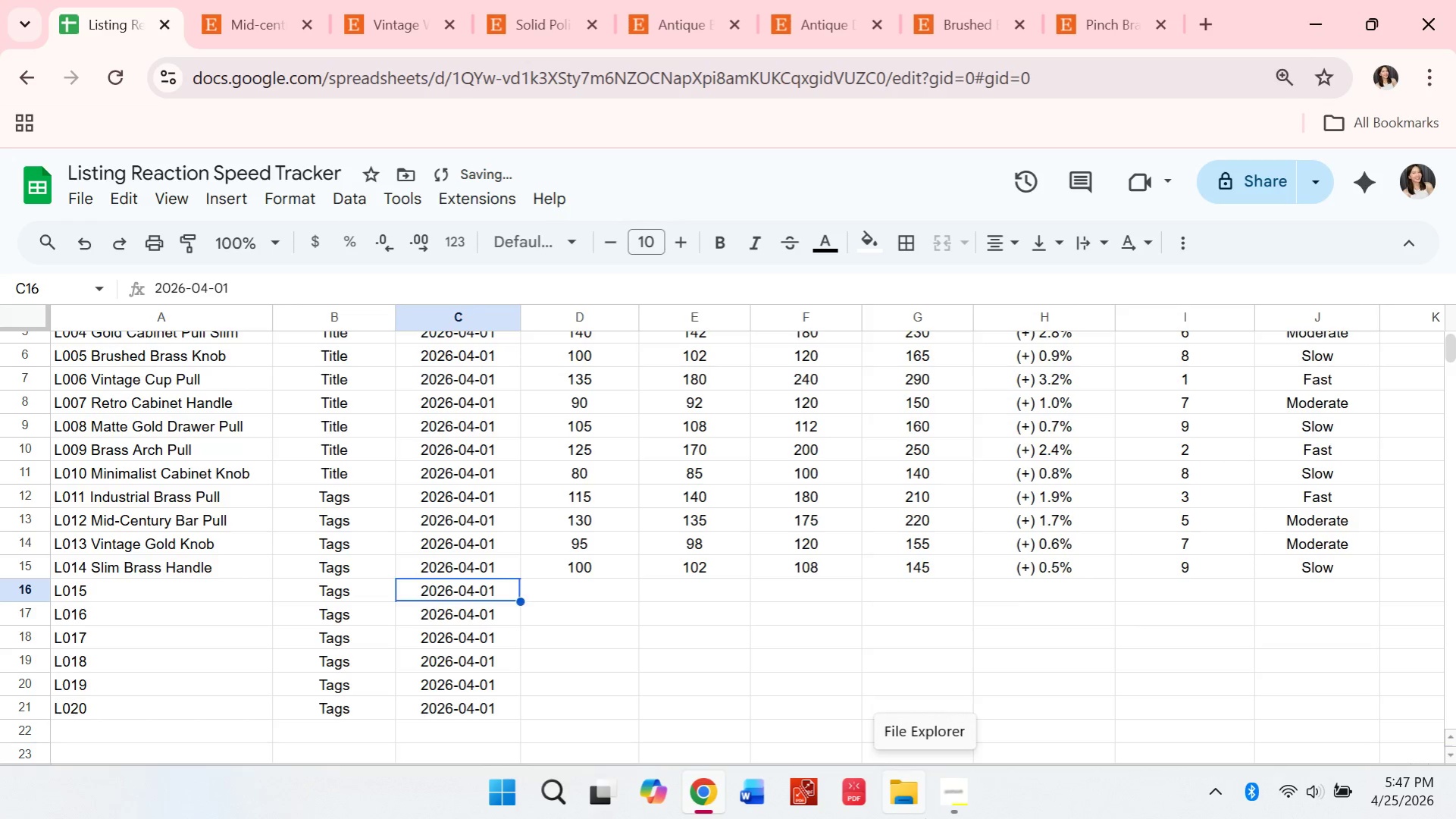 
key(ArrowLeft)
 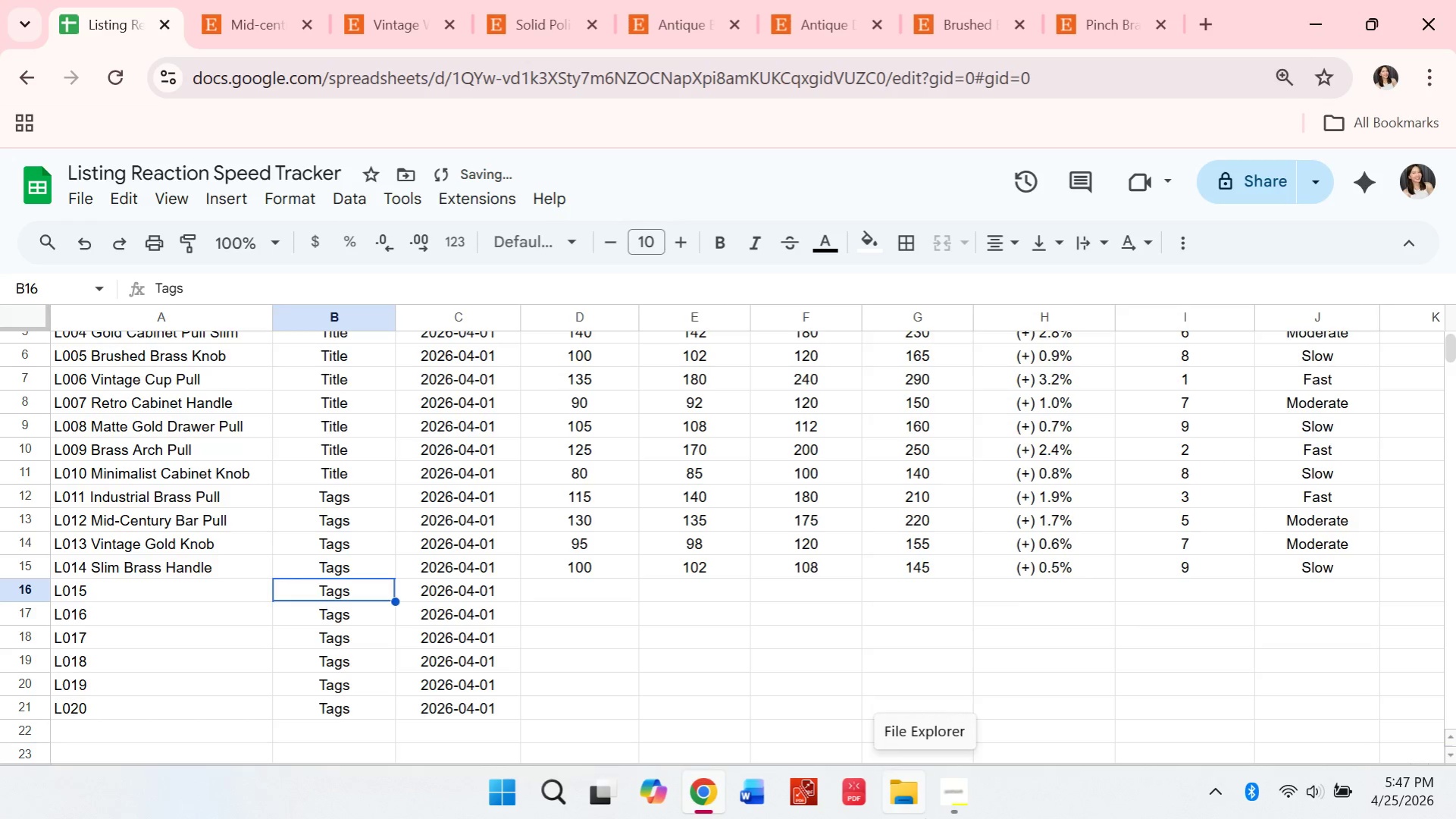 
key(ArrowLeft)
 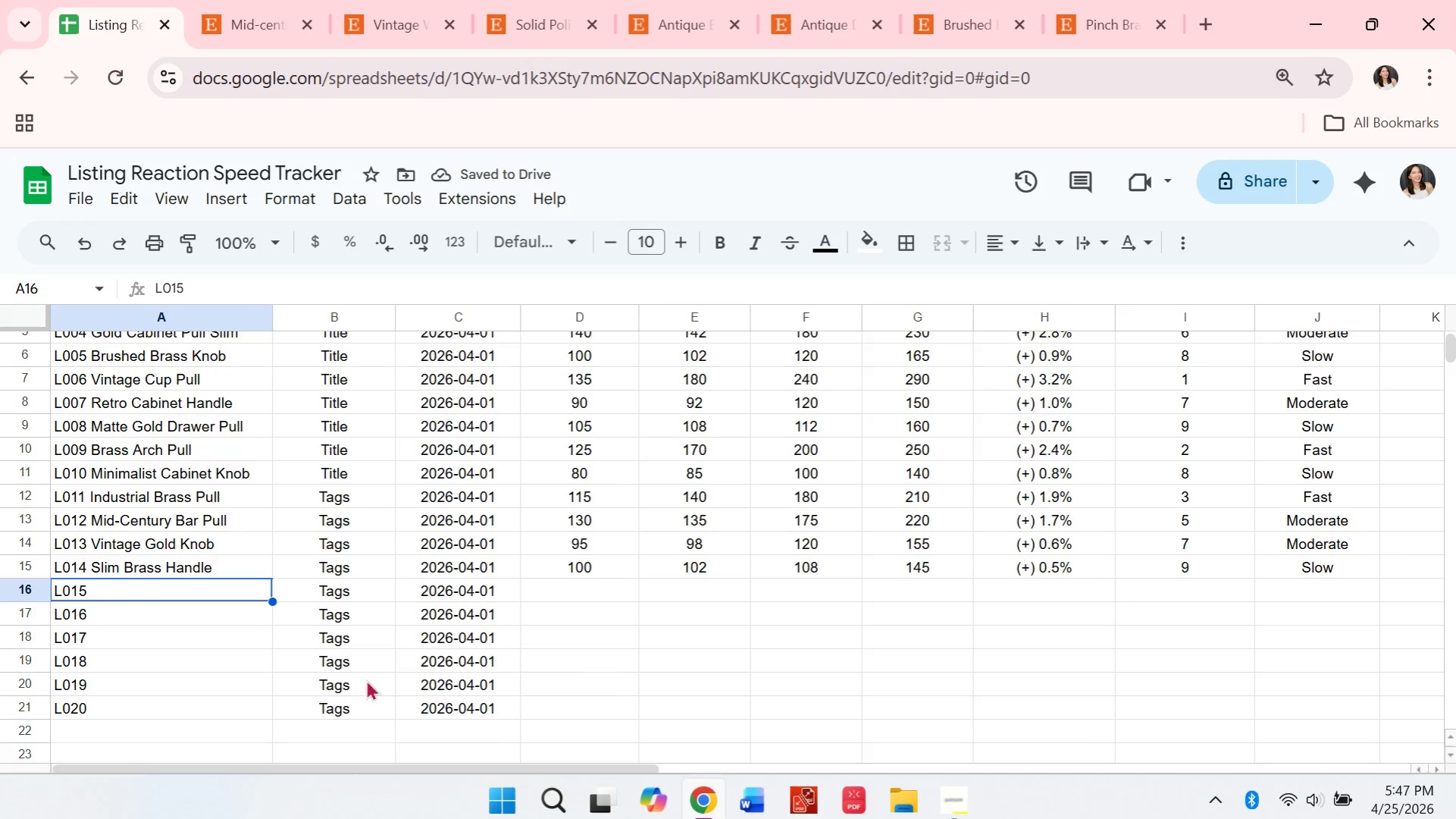 
double_click([171, 592])
 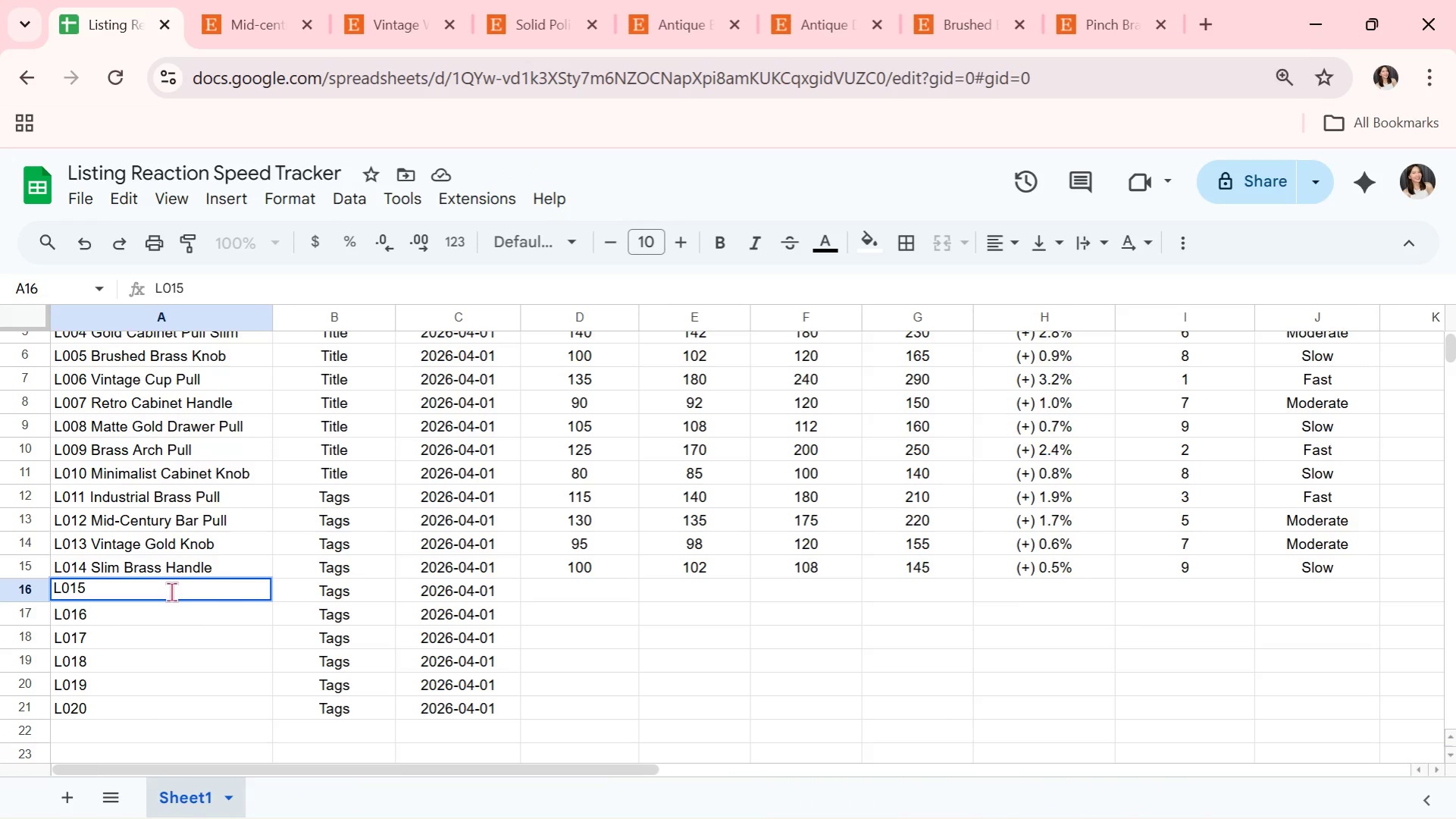 
type( Retro Drawer Pull)
 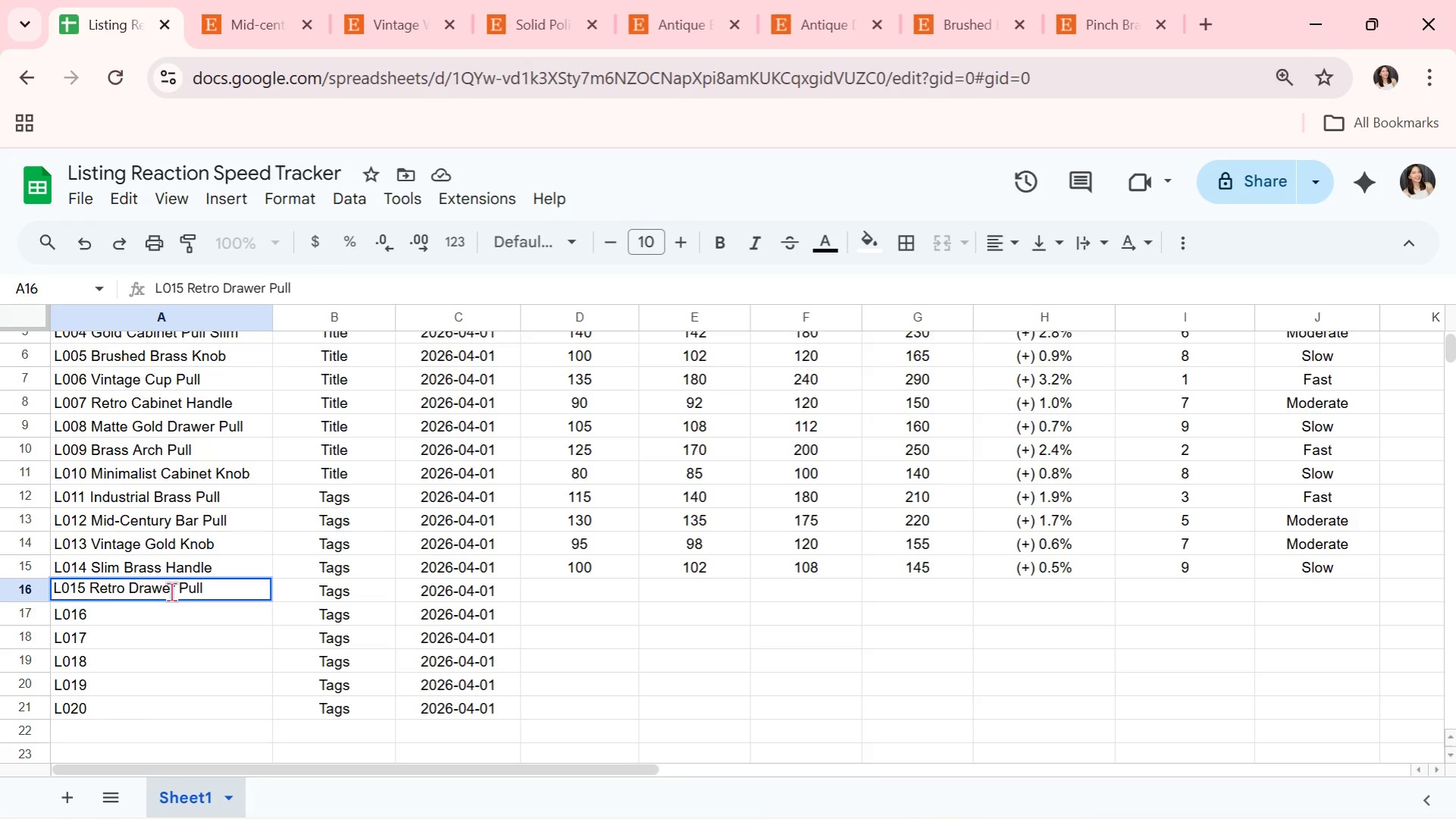 
key(ArrowRight)
 